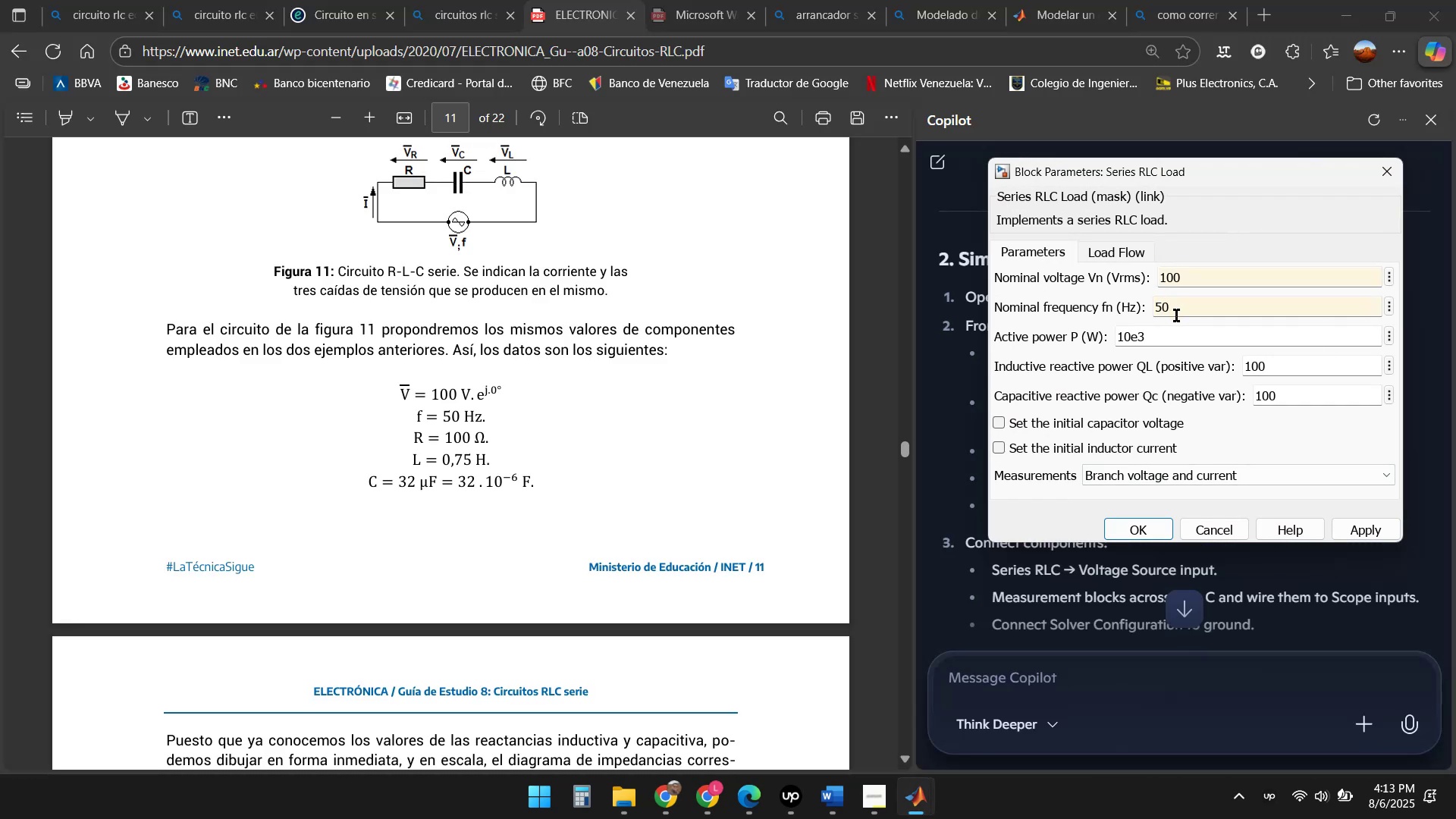 
left_click([1187, 333])
 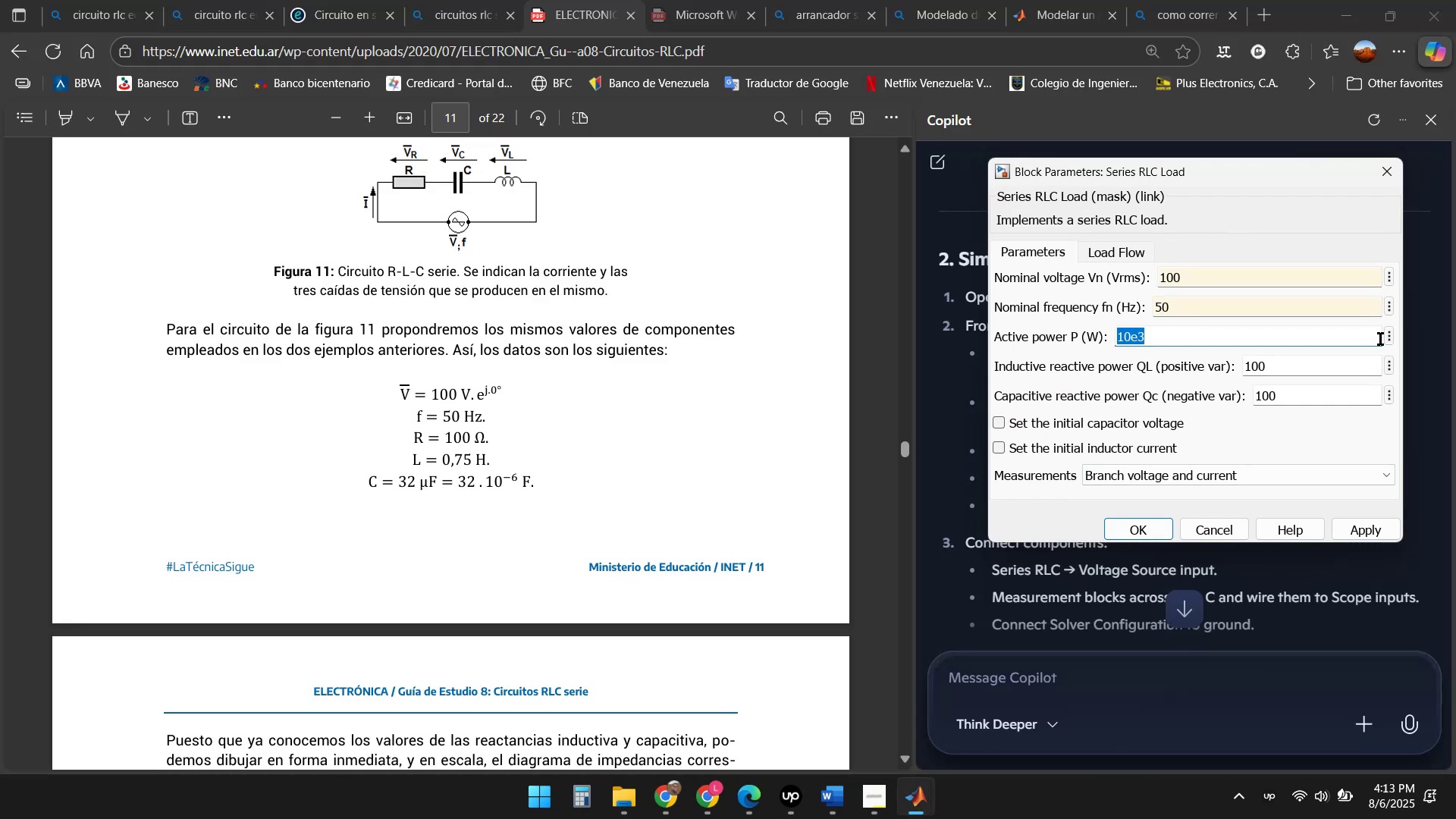 
left_click([1392, 336])
 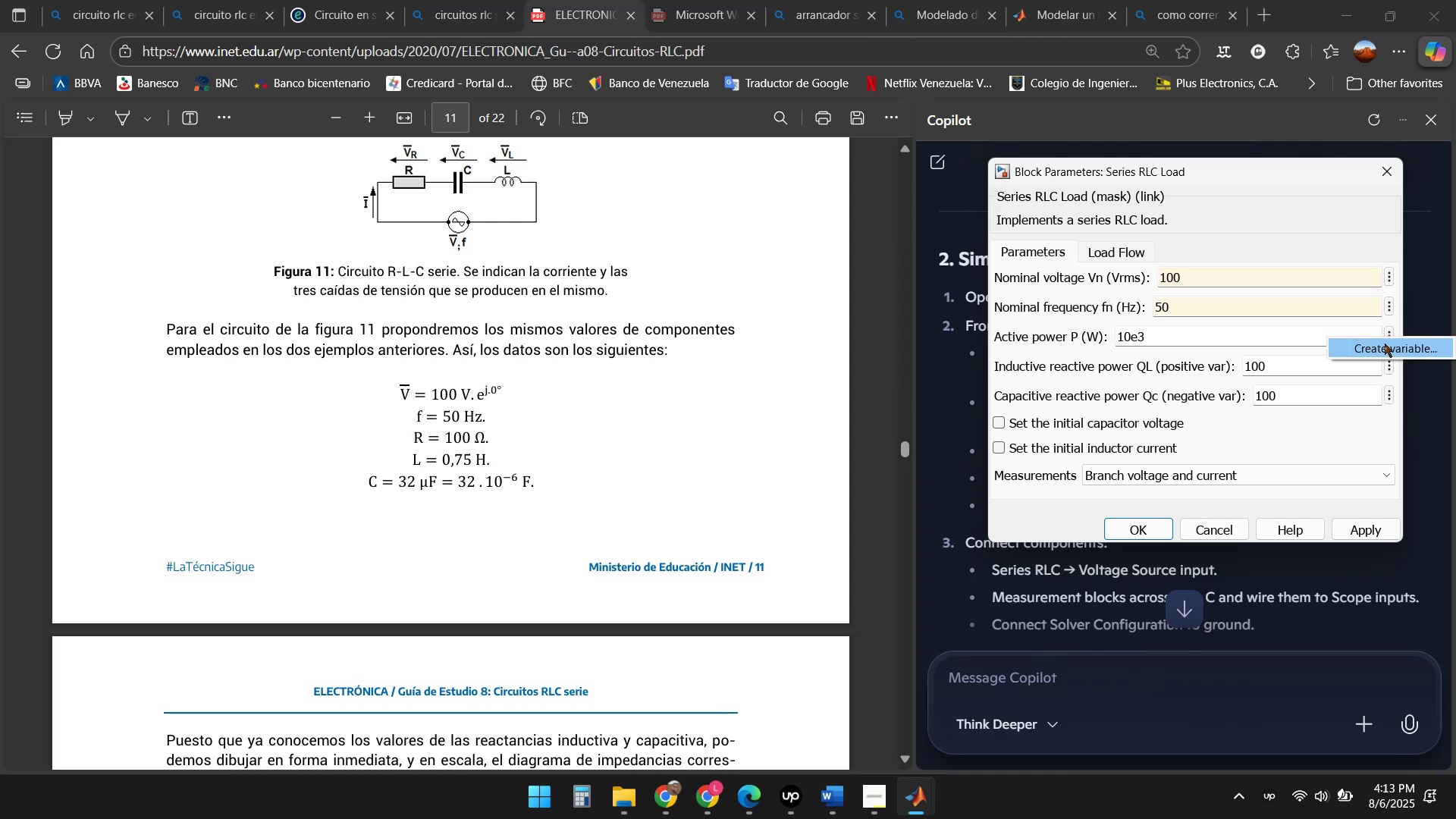 
left_click([1168, 354])
 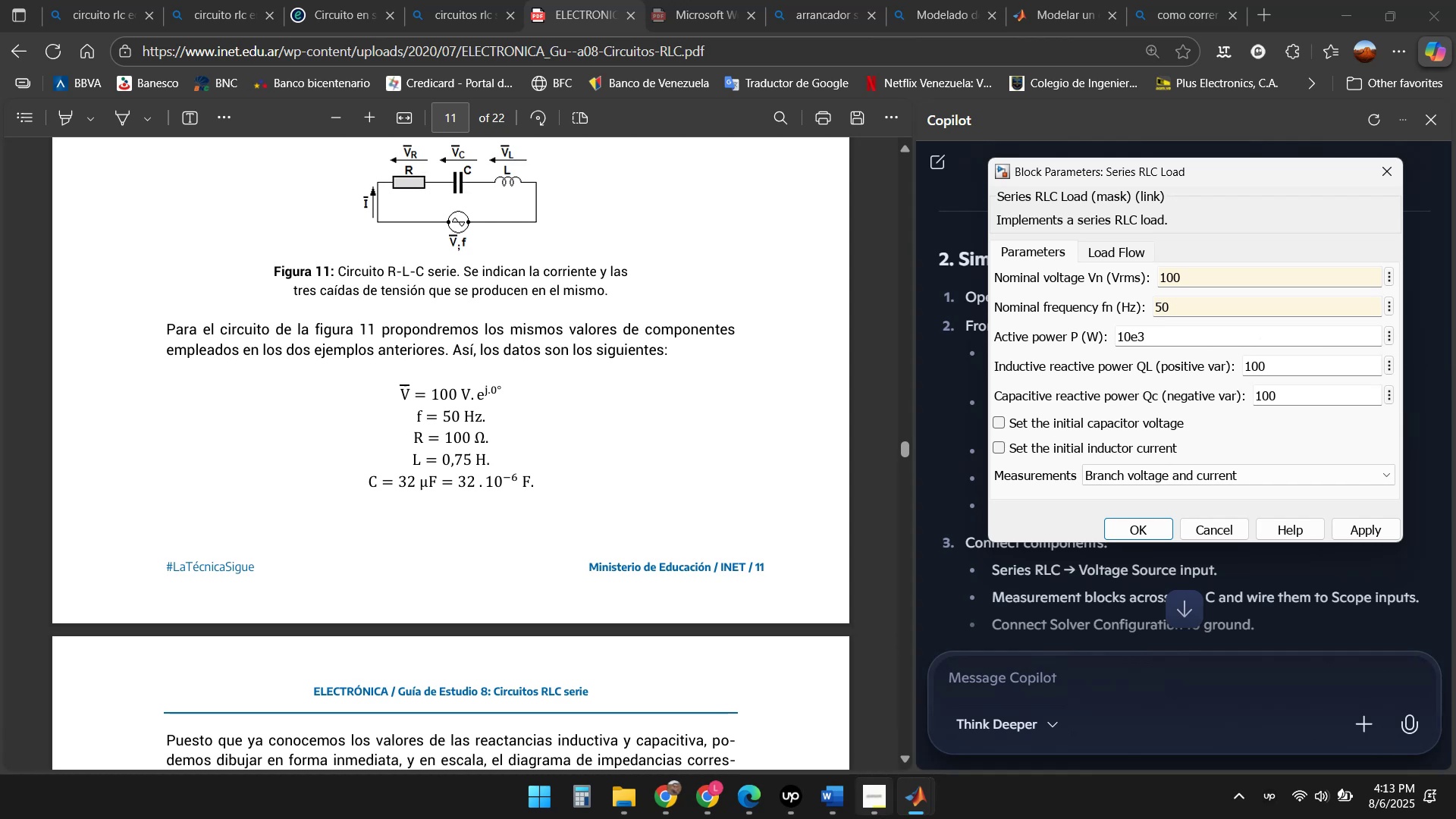 
left_click([914, 803])
 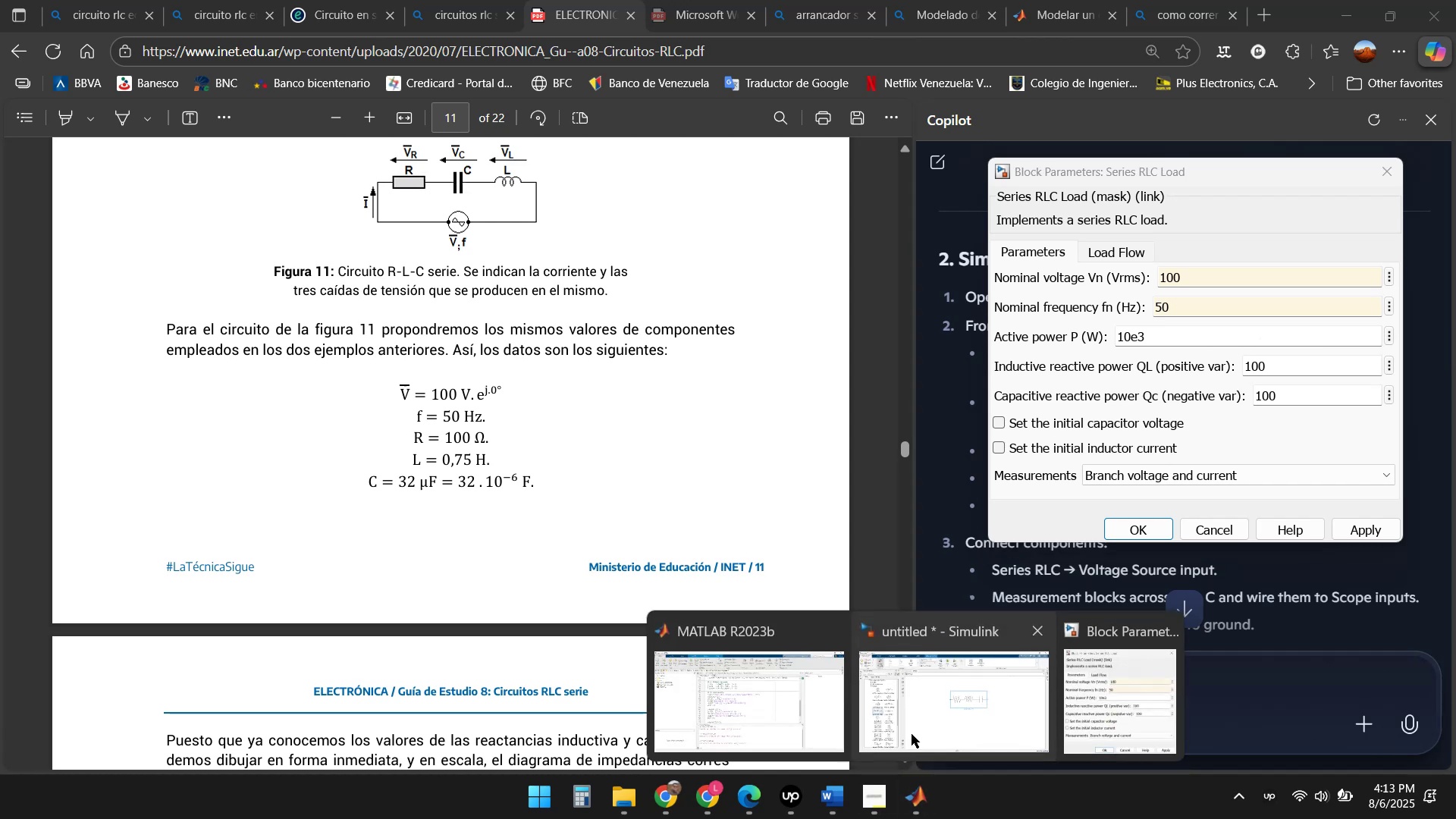 
left_click([973, 696])
 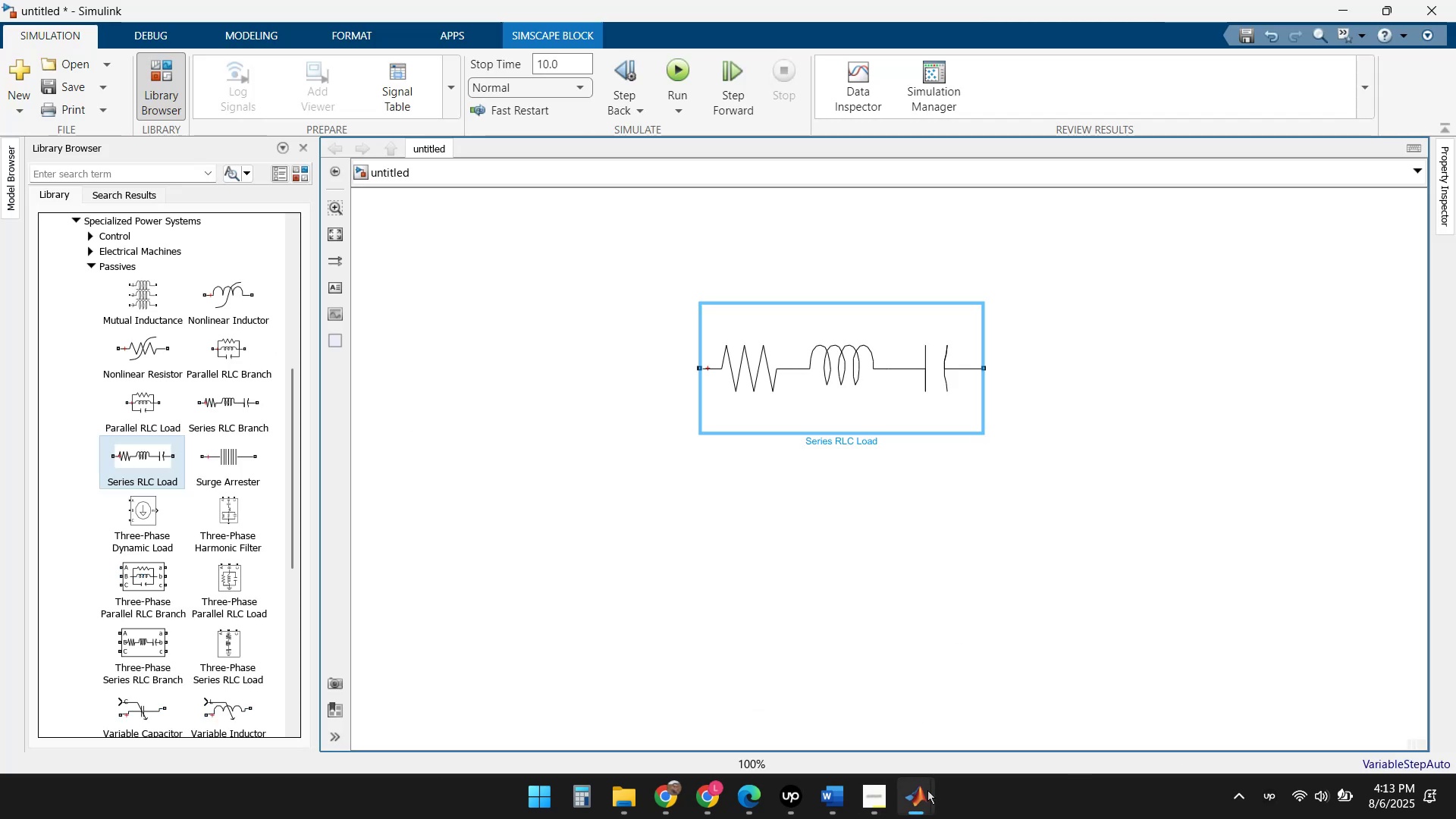 
left_click([916, 797])
 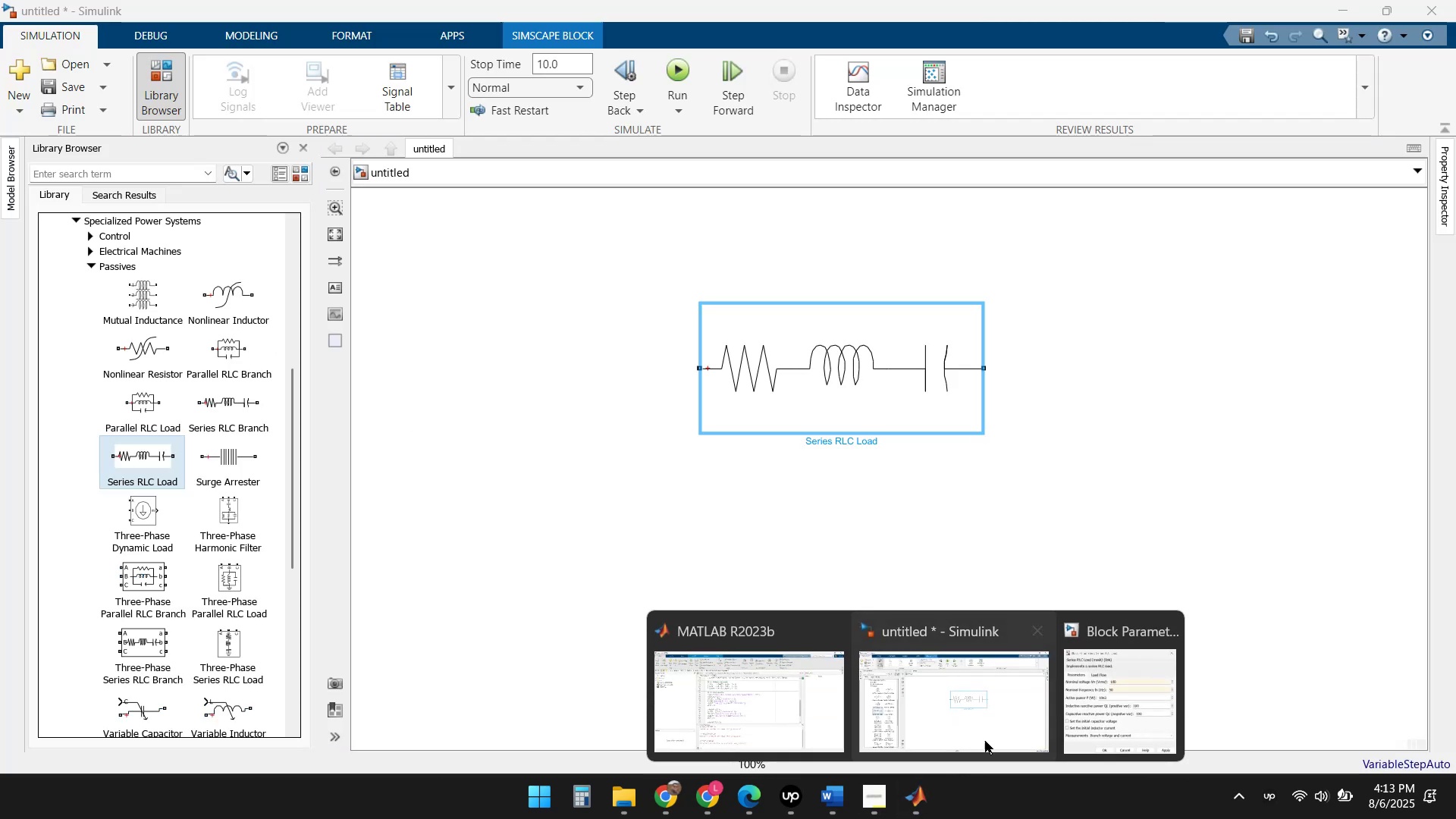 
left_click([1103, 693])
 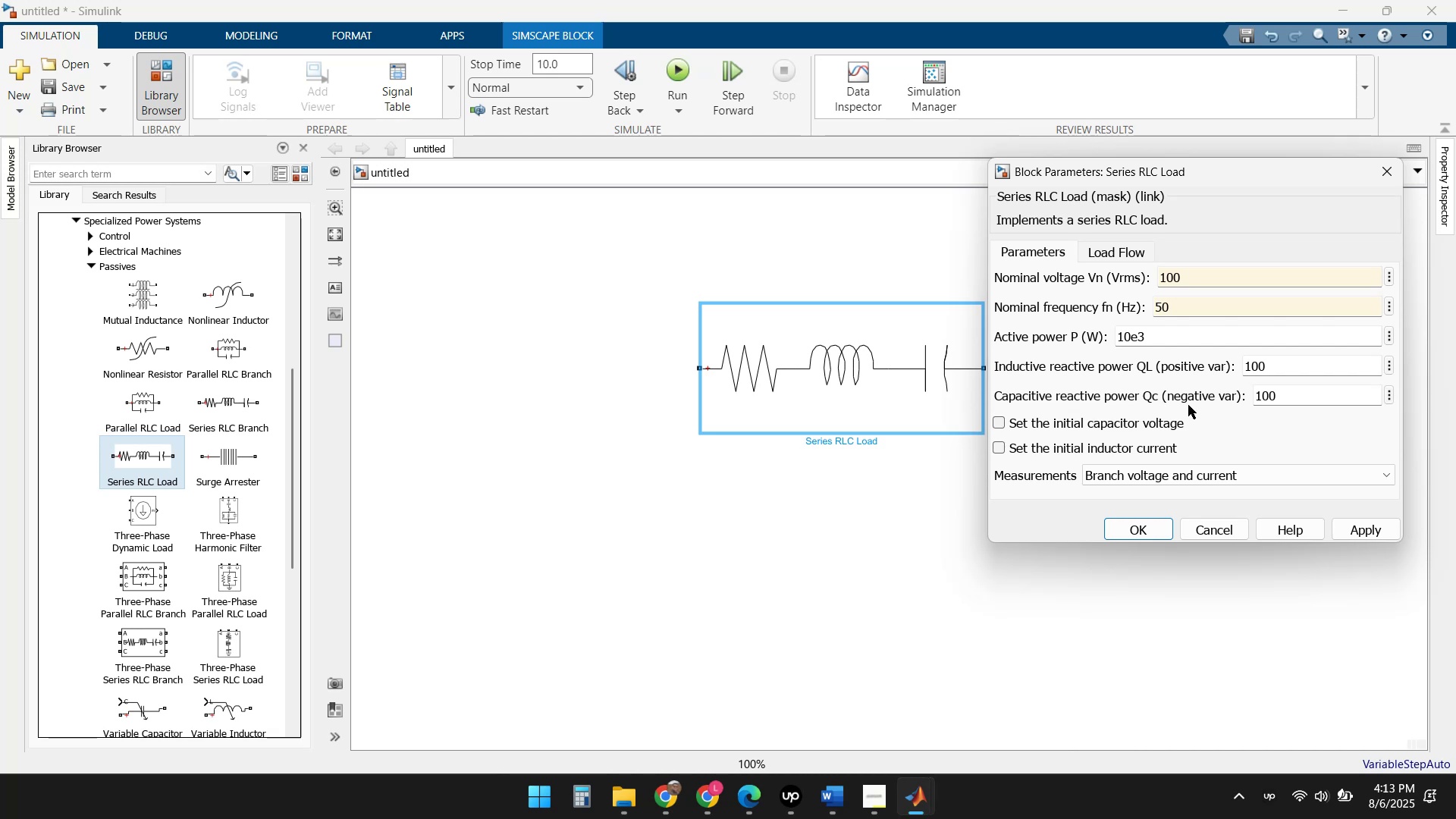 
wait(9.77)
 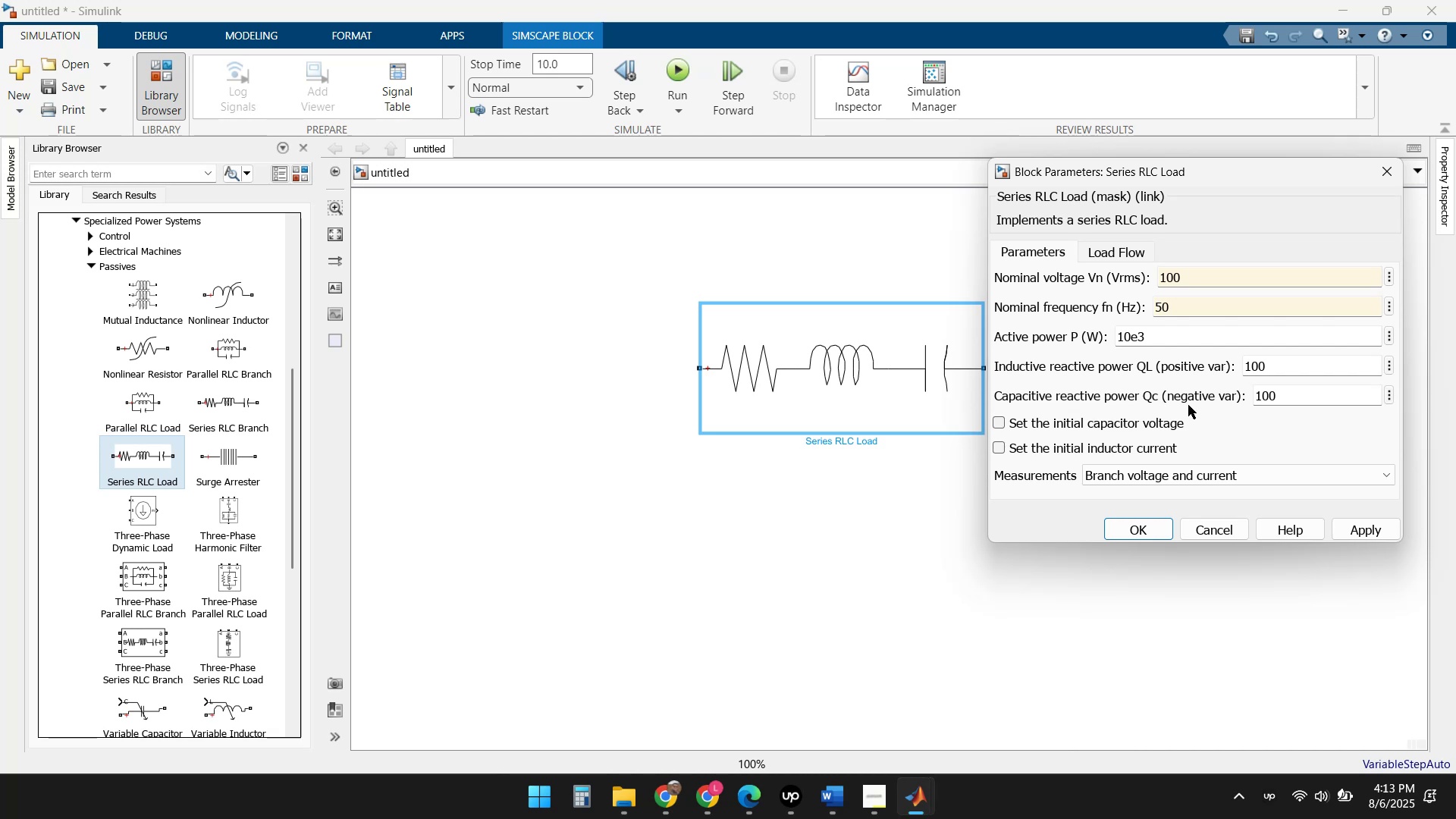 
mouse_move([1276, 382])
 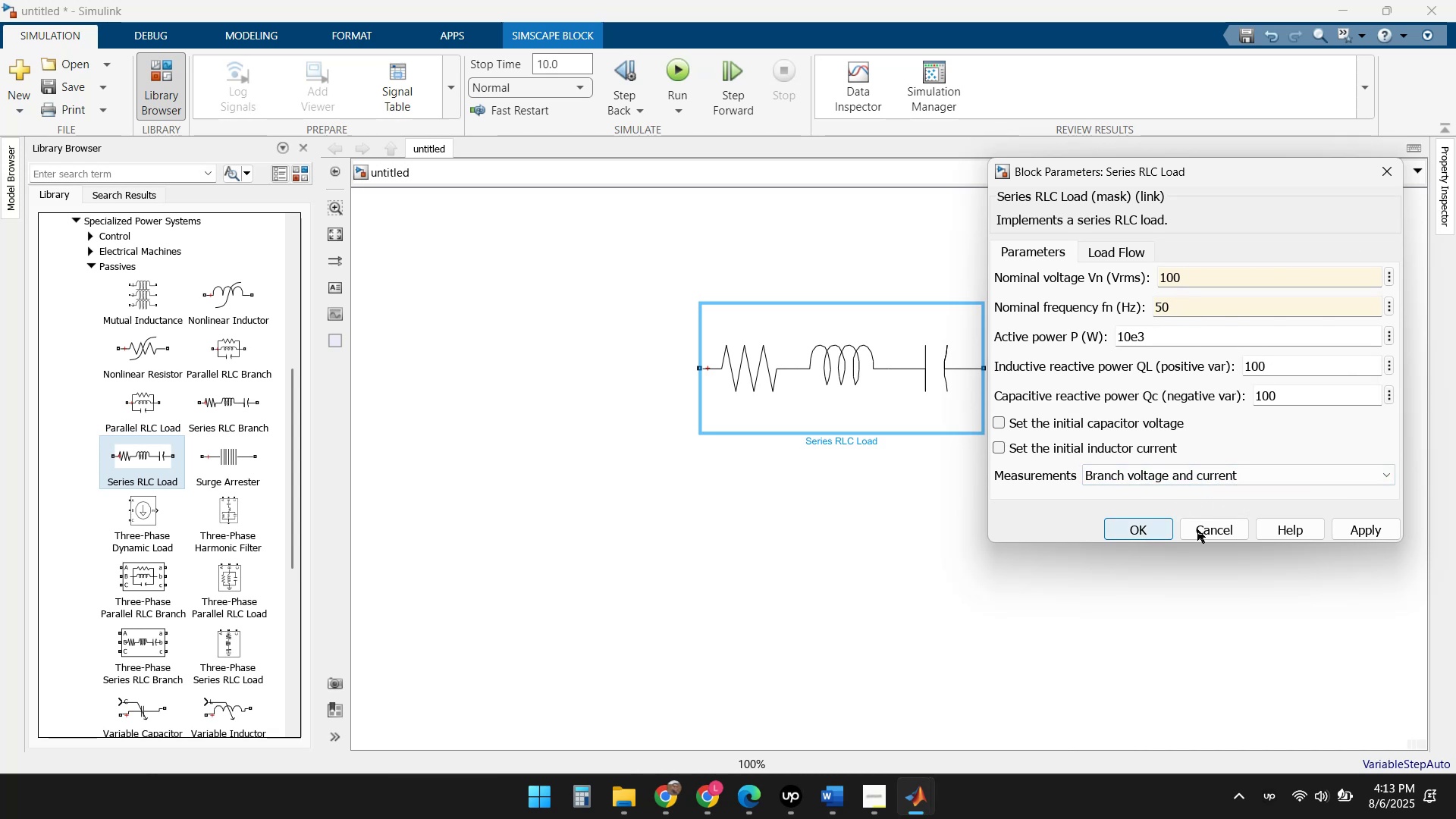 
left_click([1363, 530])
 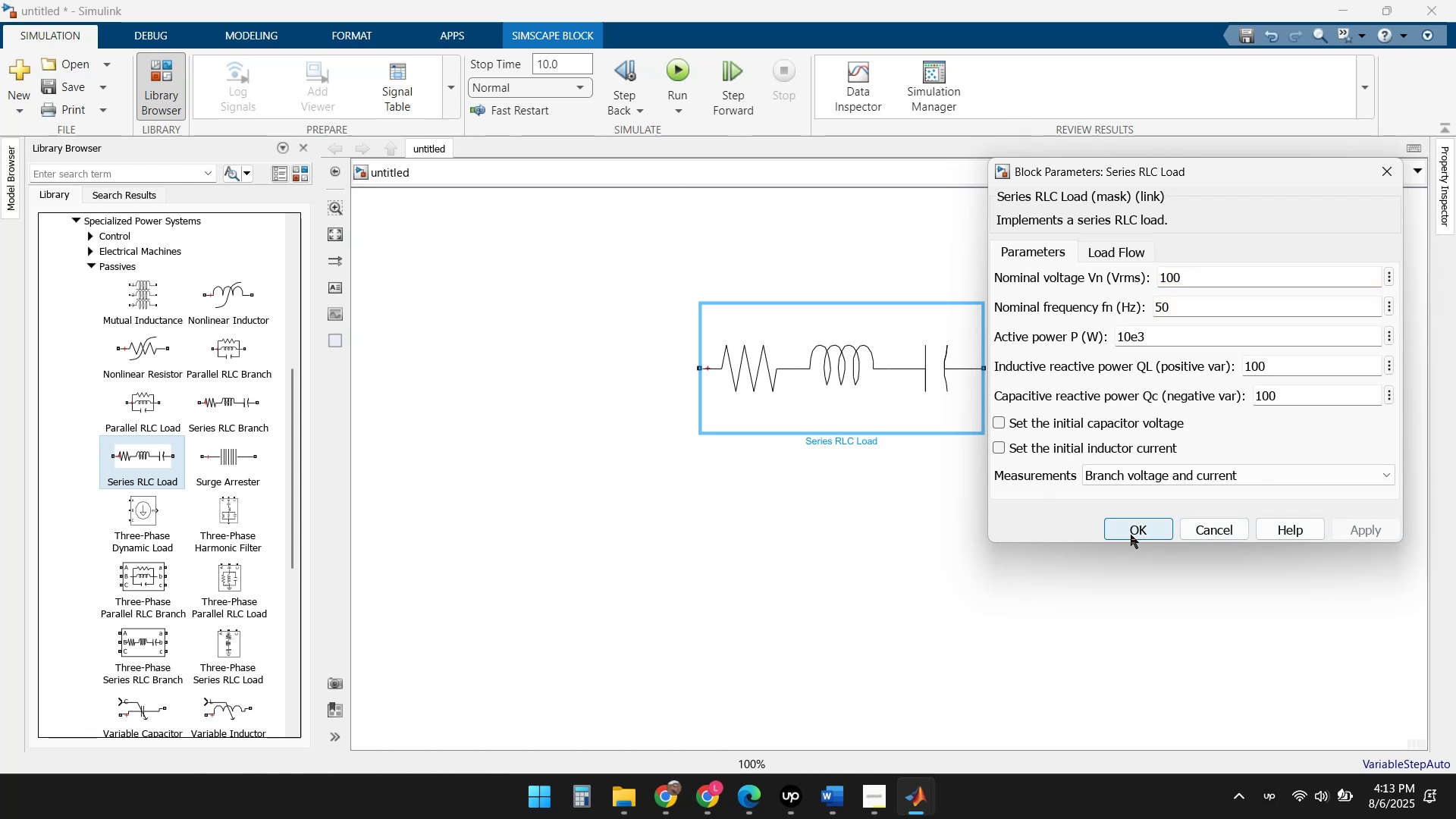 
left_click([1131, 527])
 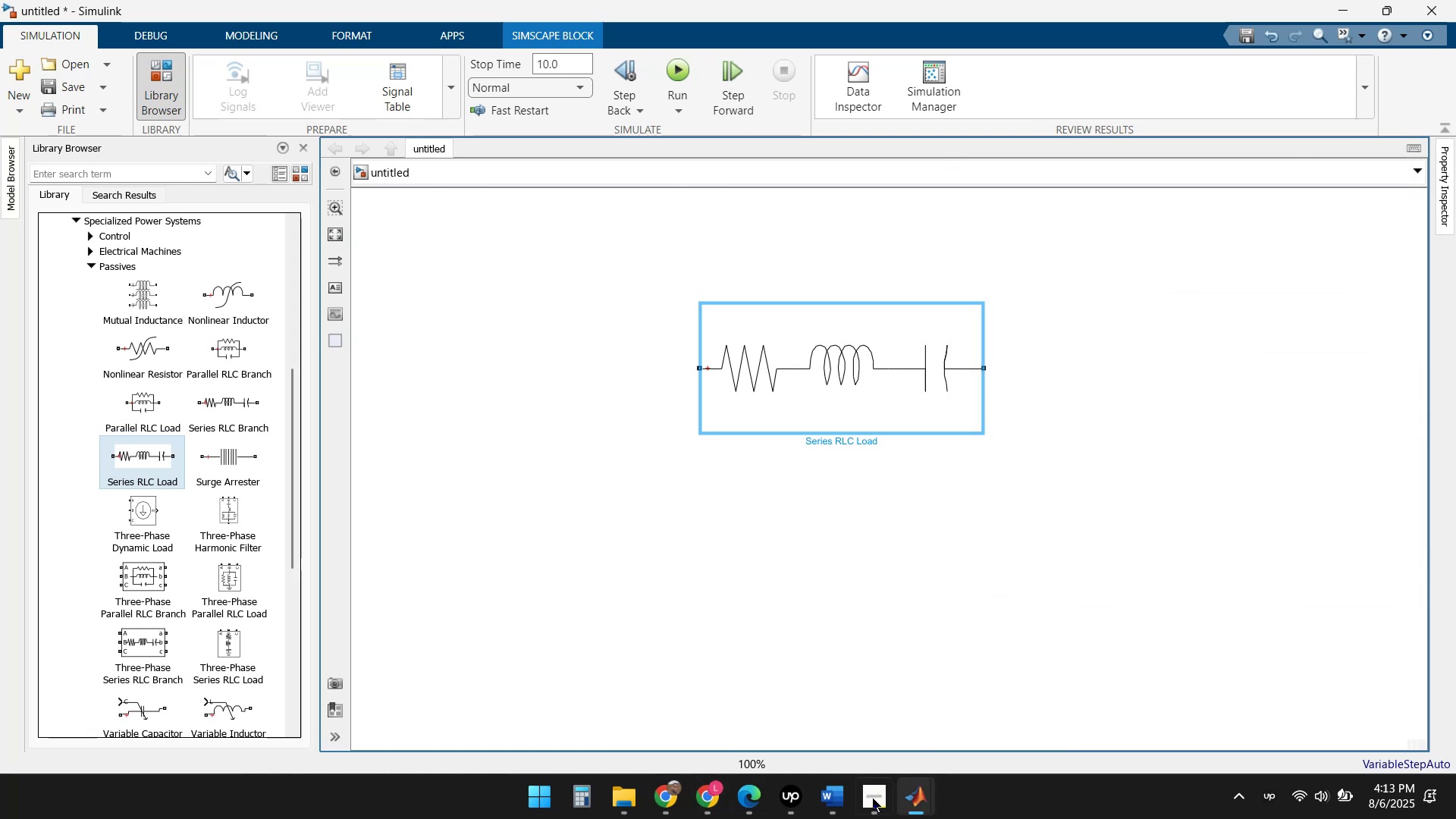 
left_click([747, 795])
 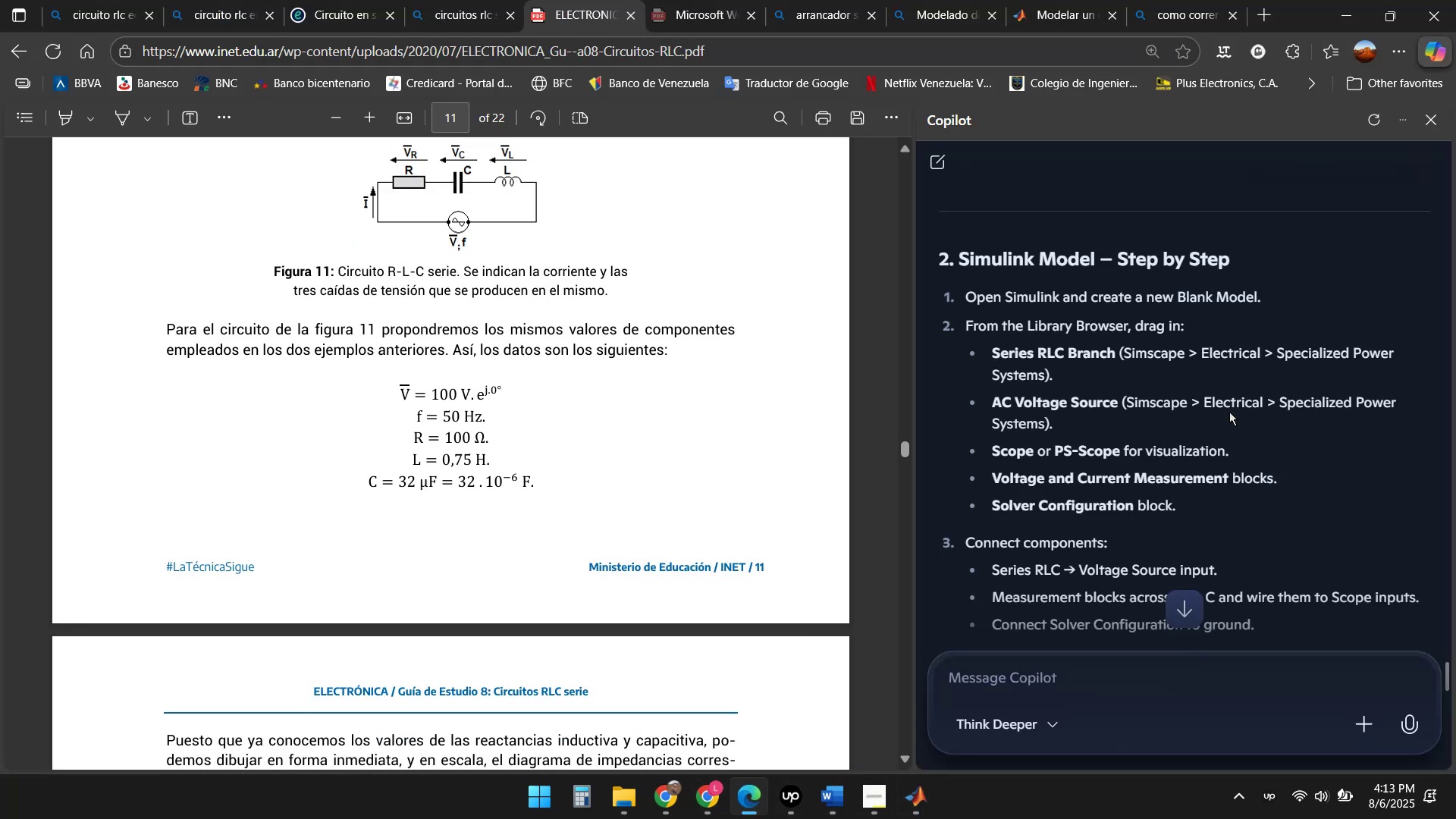 
scroll: coordinate [1274, 393], scroll_direction: down, amount: 1.0
 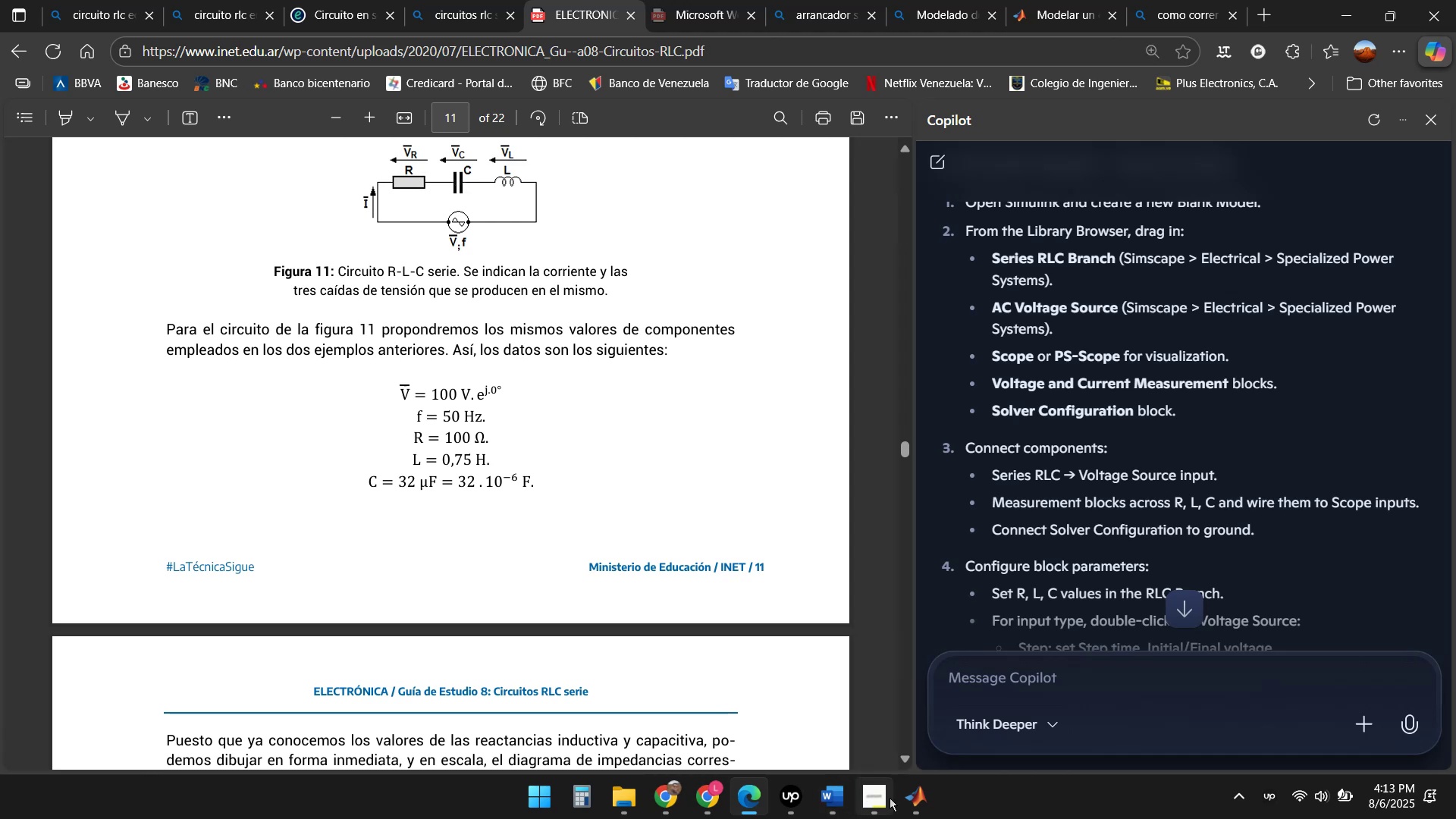 
wait(7.01)
 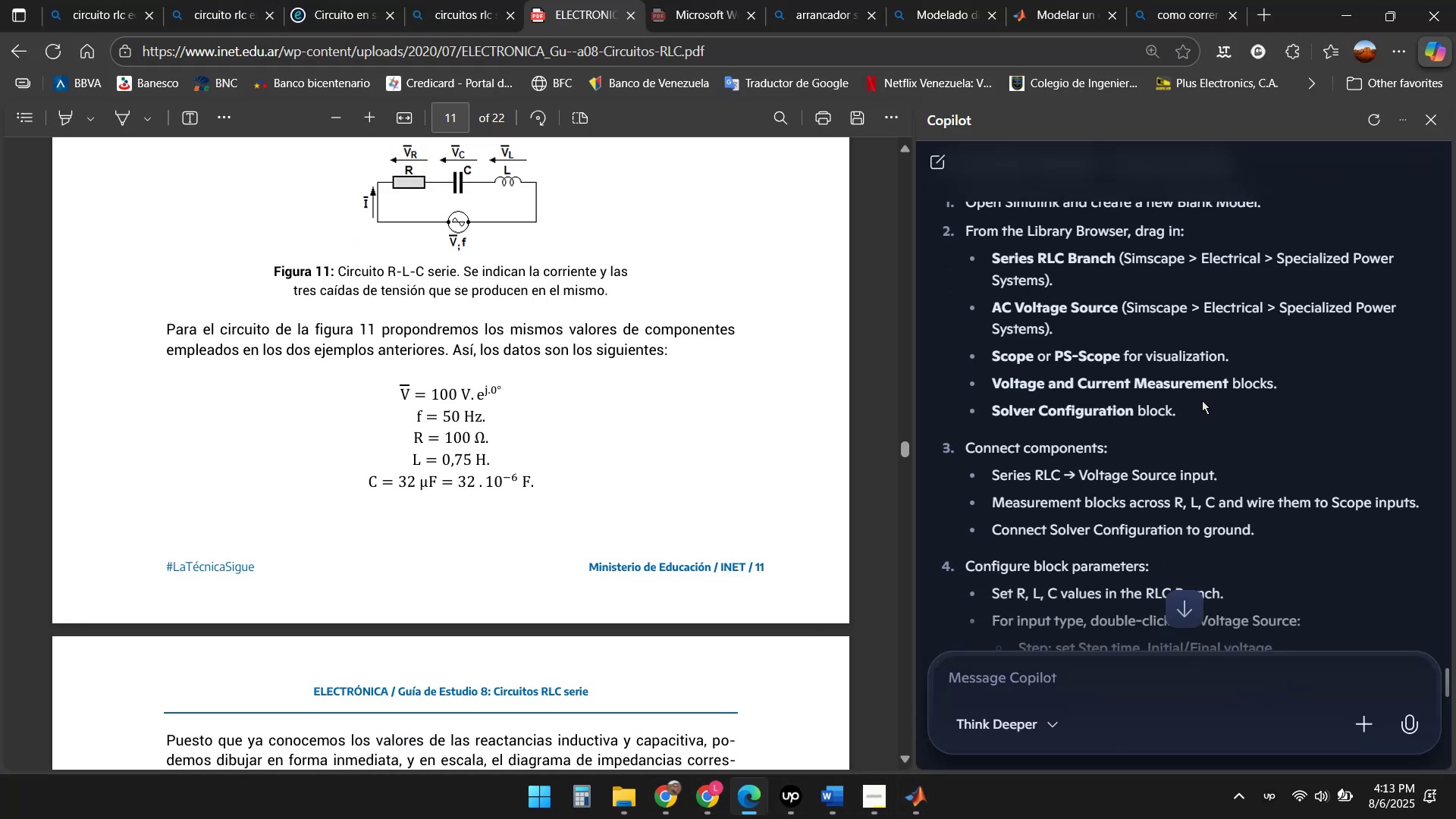 
left_click([1329, 14])
 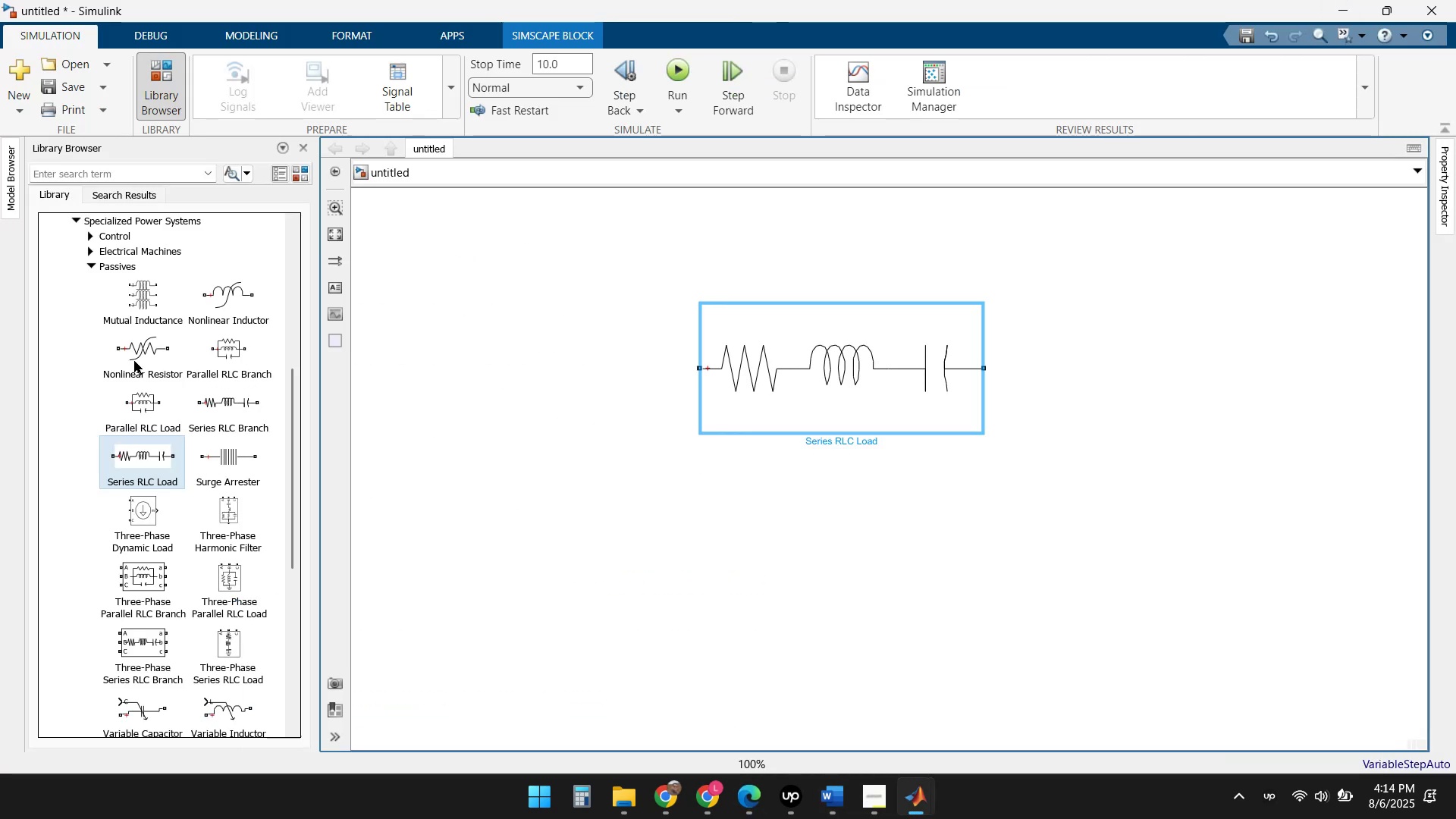 
left_click([105, 266])
 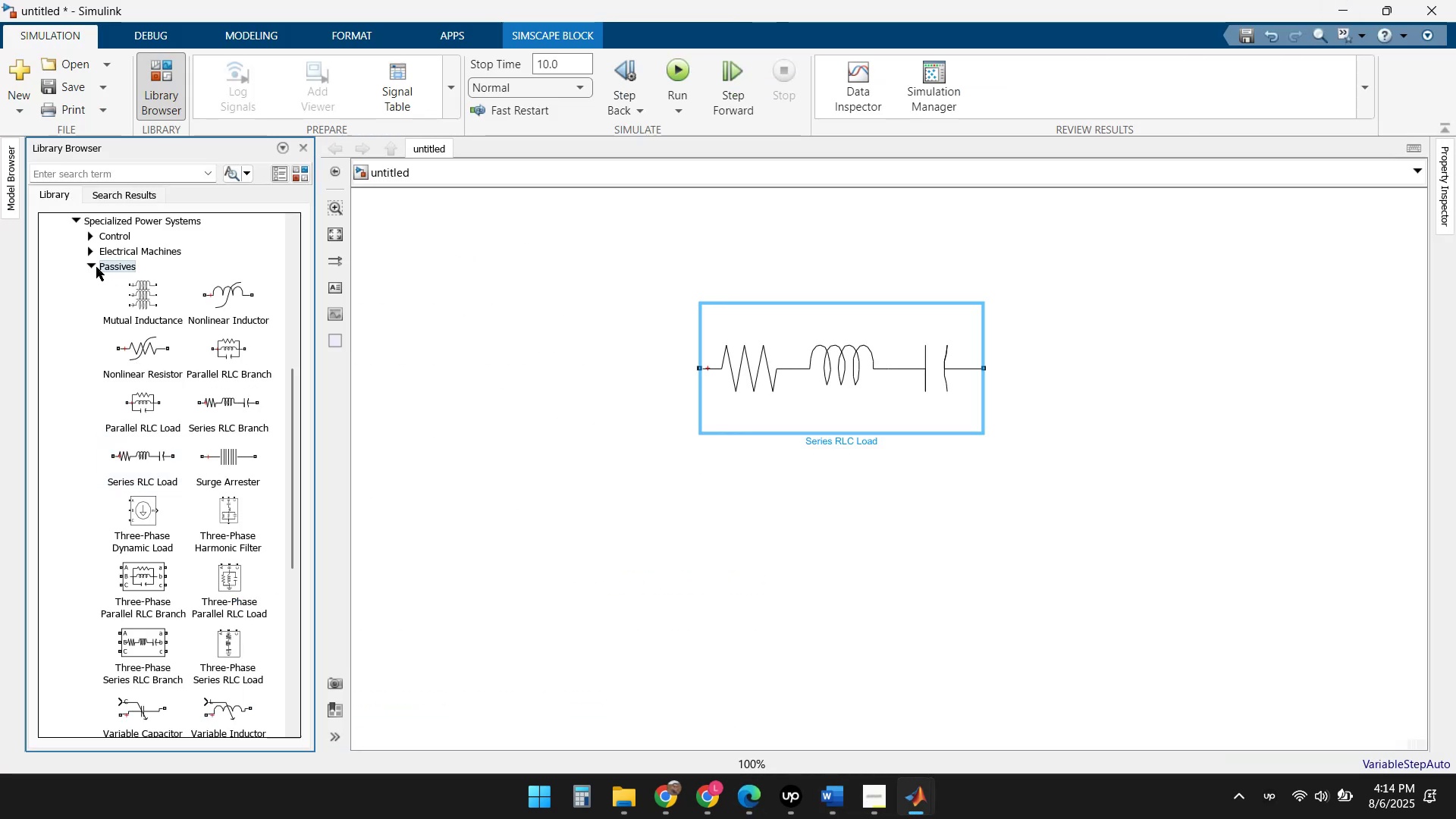 
left_click([89, 265])
 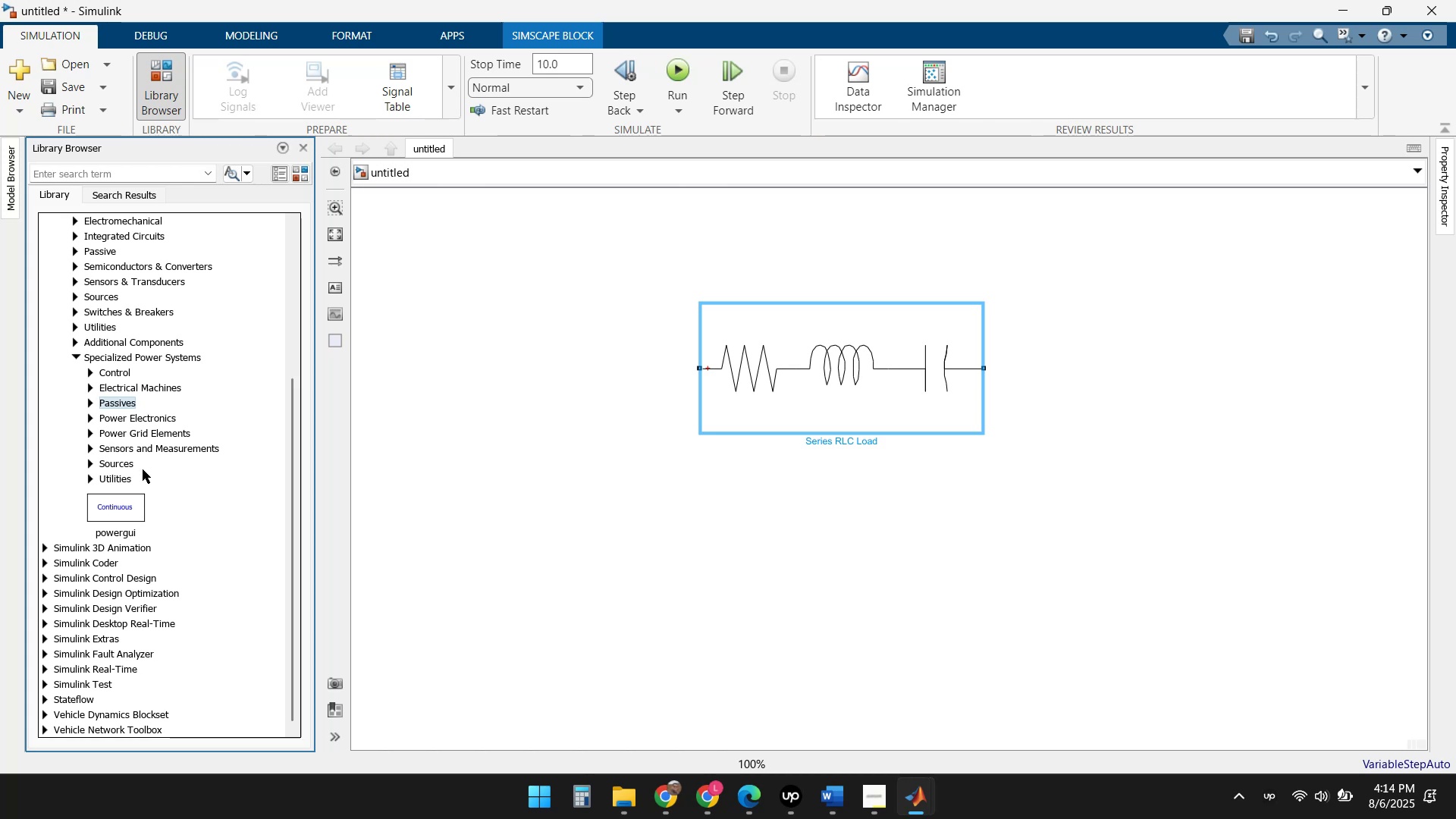 
wait(7.06)
 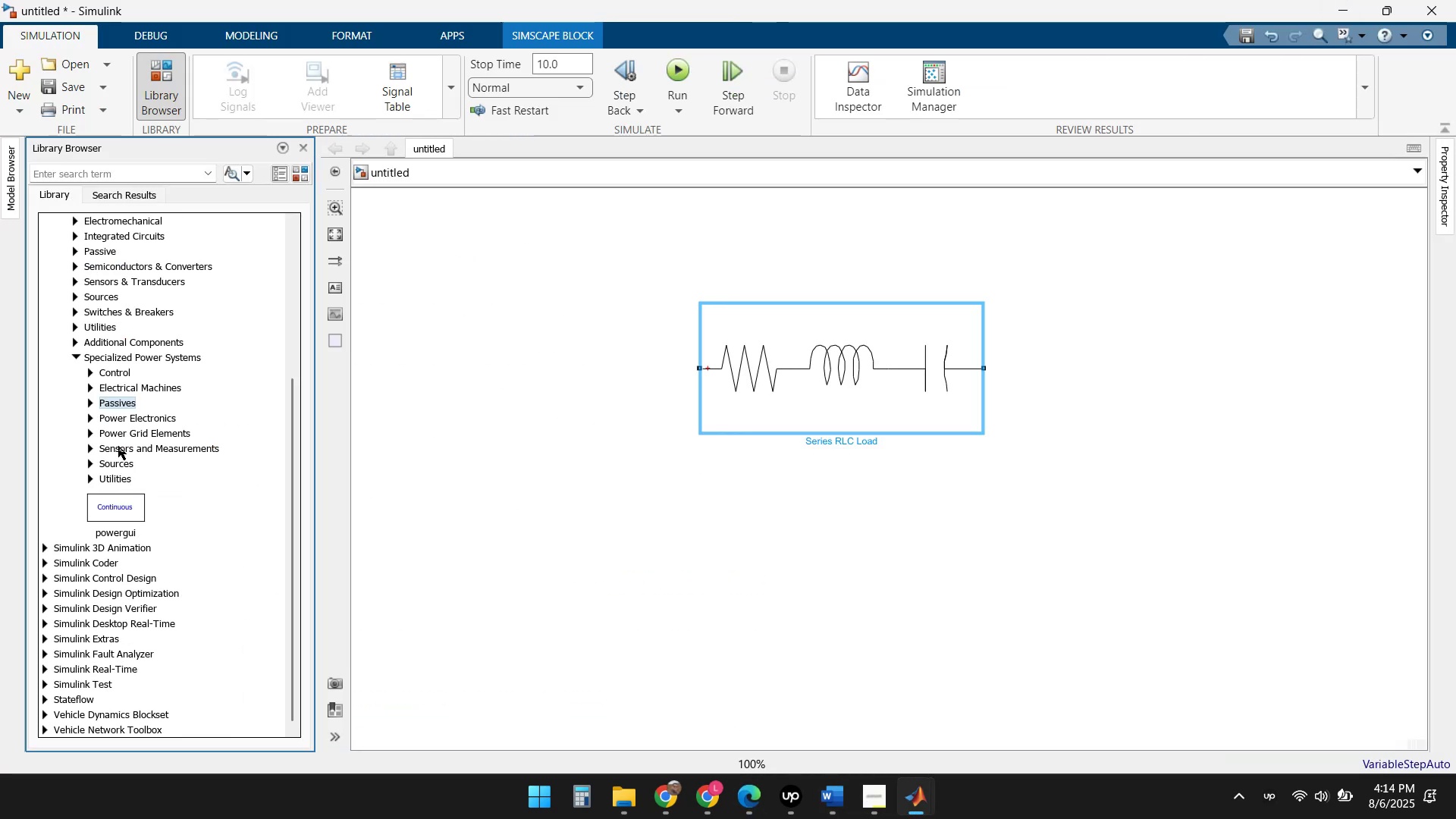 
left_click([92, 466])
 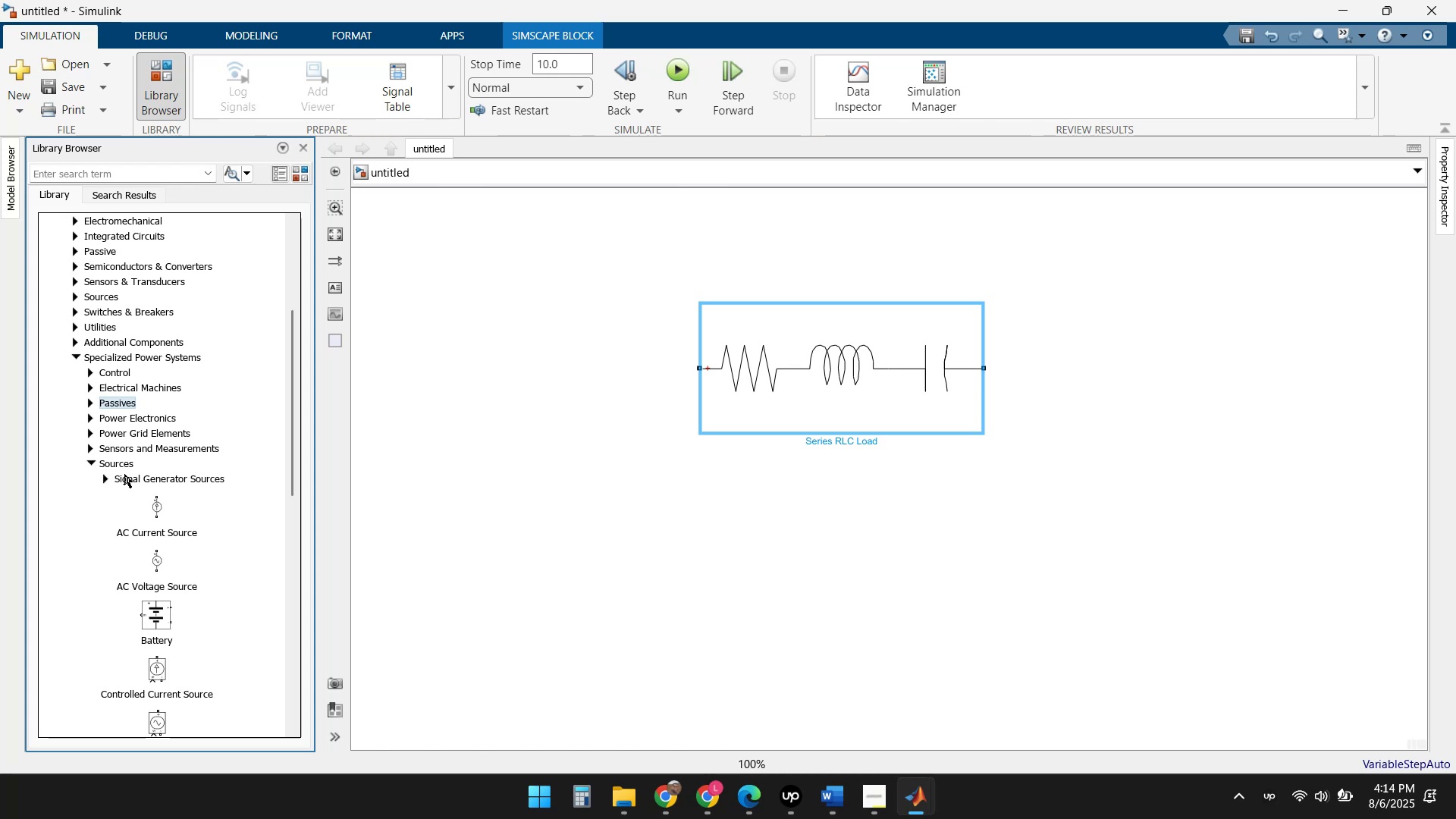 
scroll: coordinate [202, 460], scroll_direction: down, amount: 4.0
 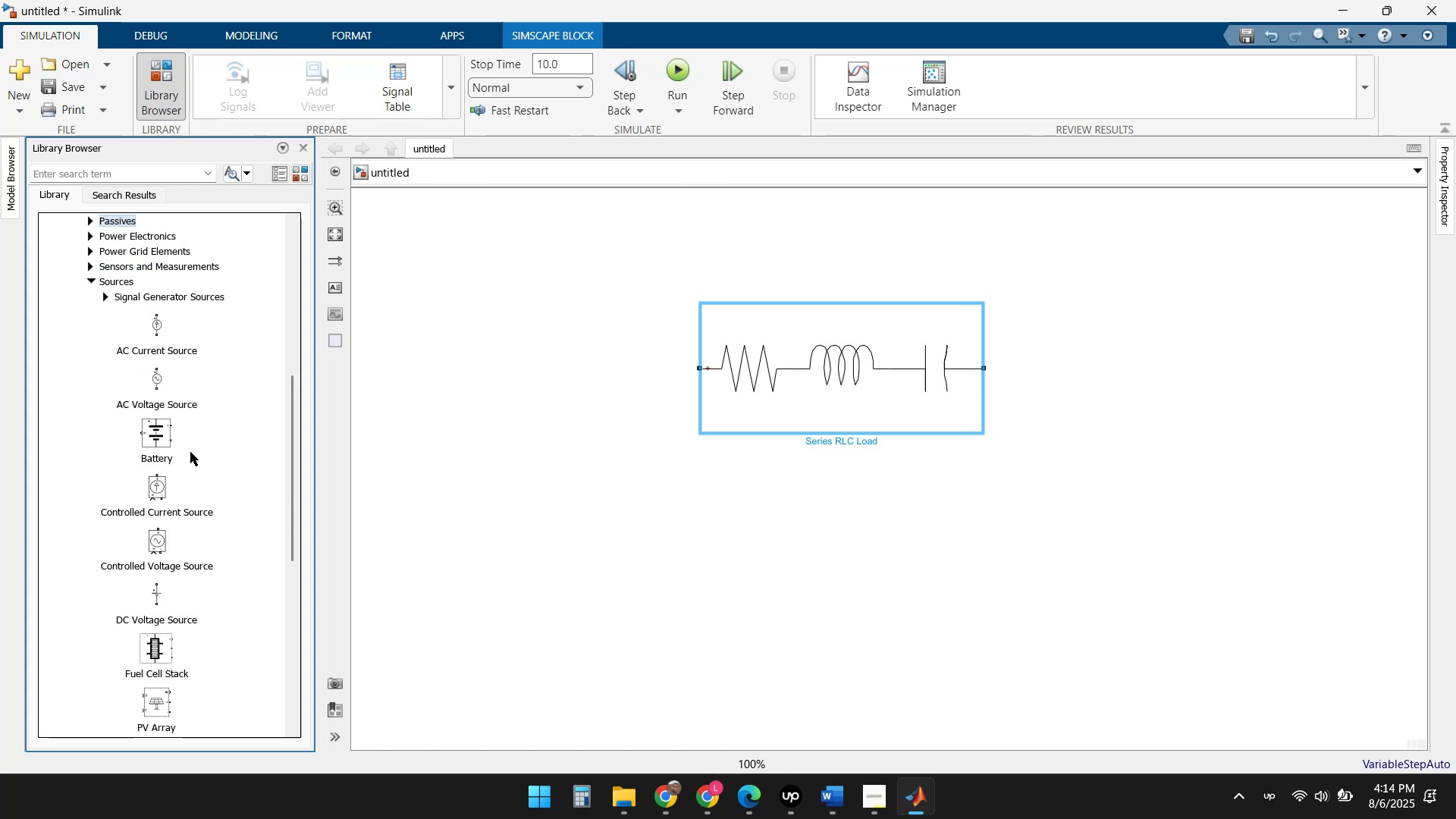 
mouse_move([162, 423])
 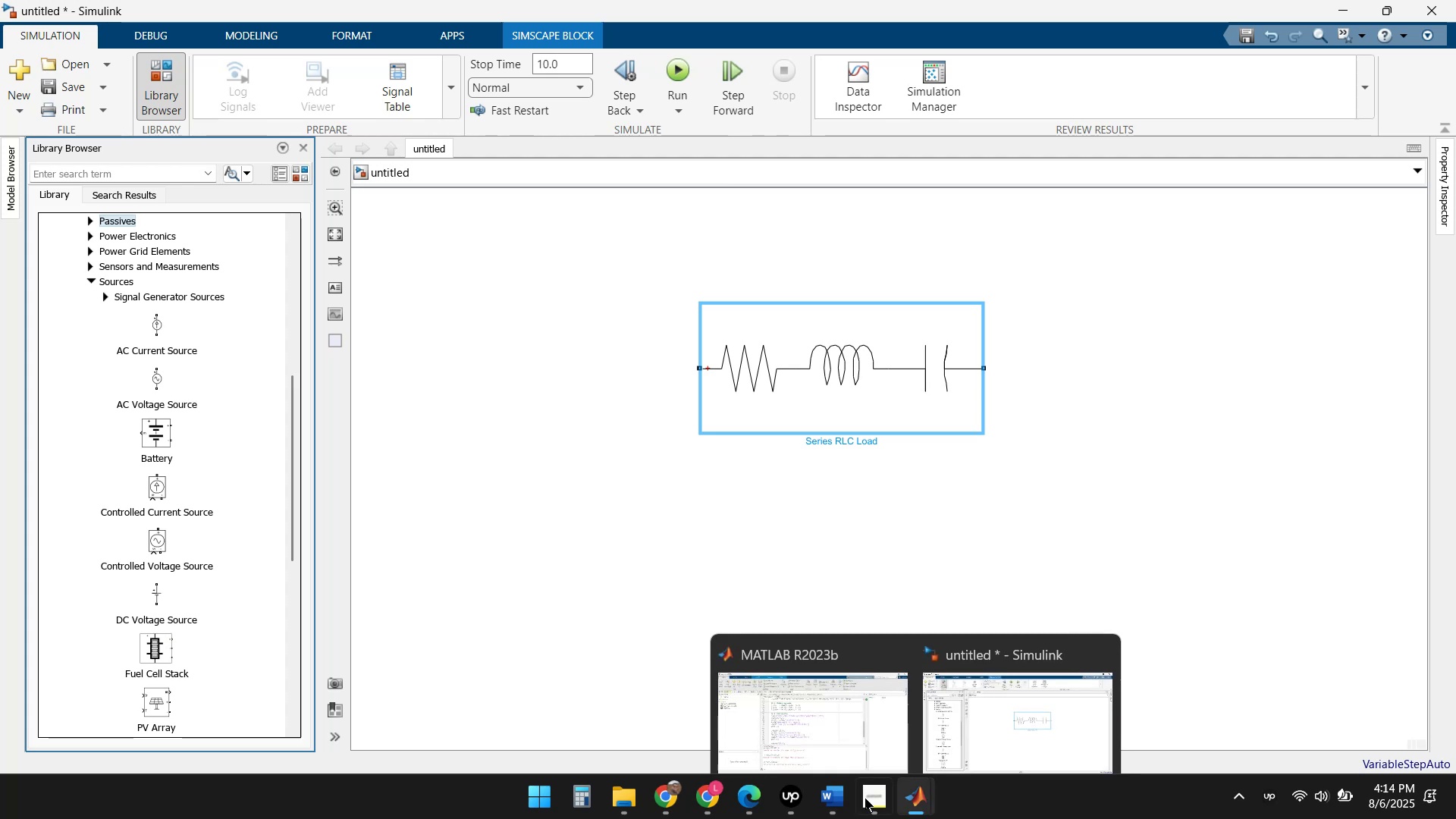 
left_click([757, 802])
 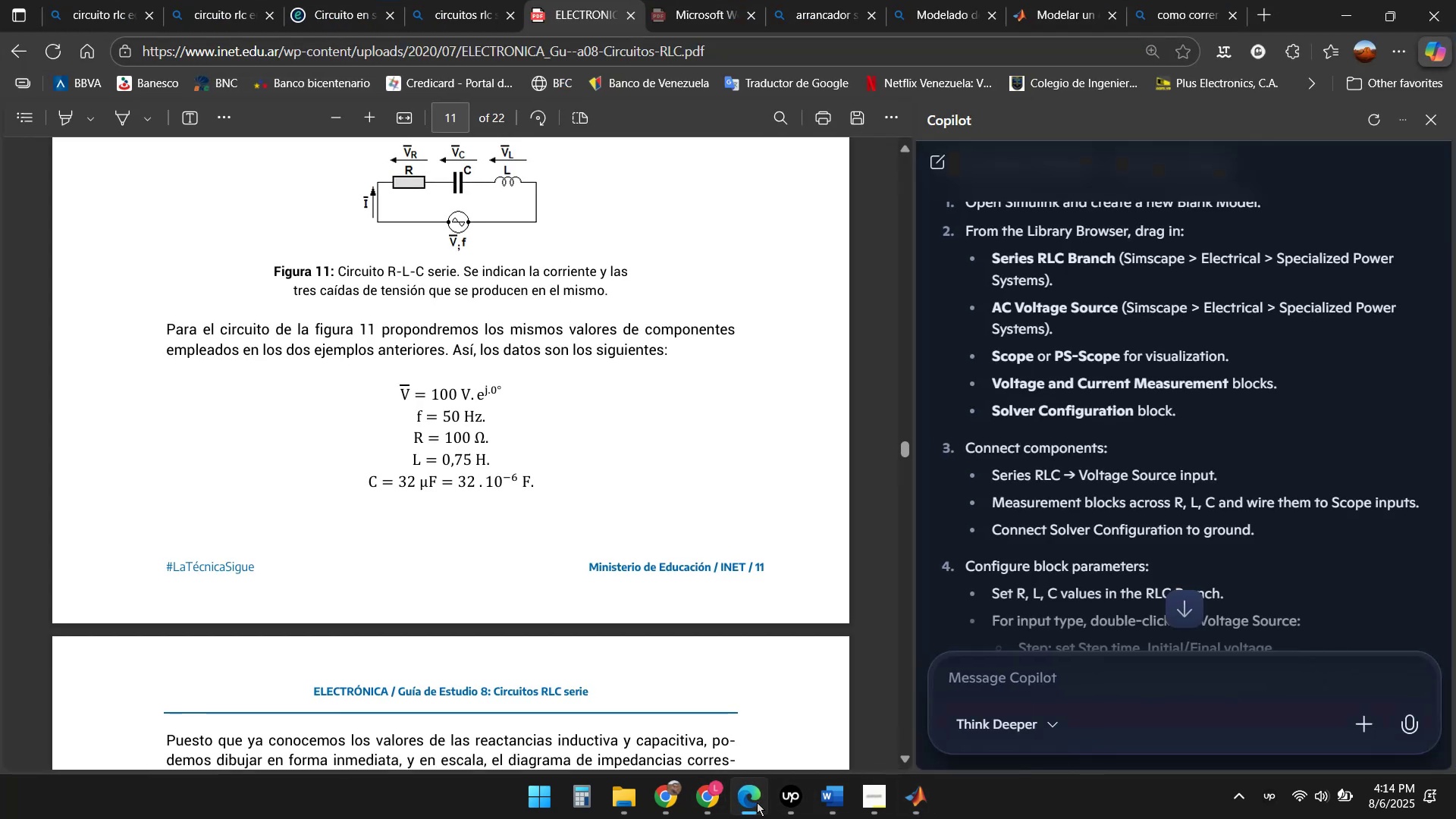 
left_click([757, 802])
 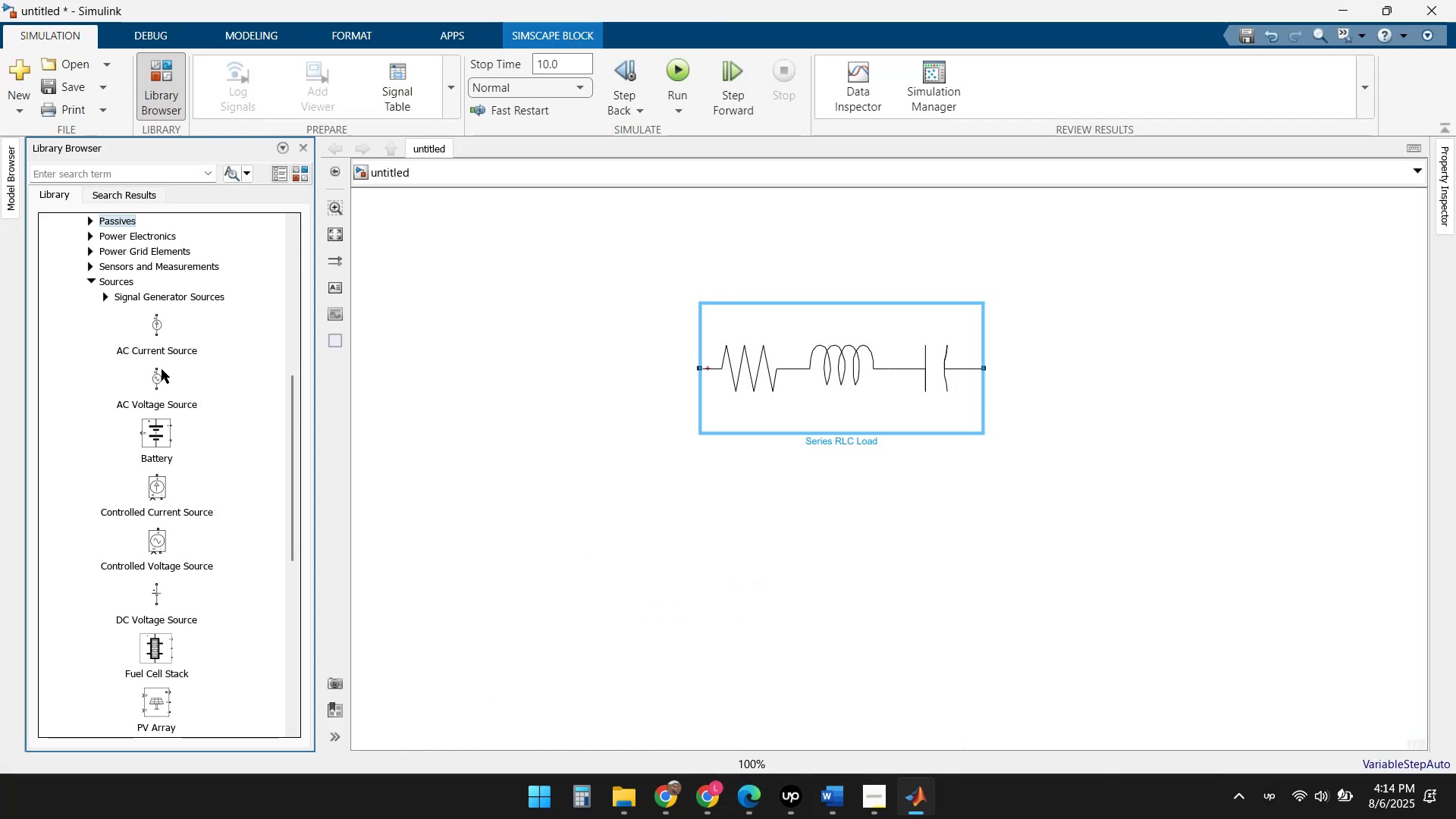 
scroll: coordinate [174, 526], scroll_direction: down, amount: 5.0
 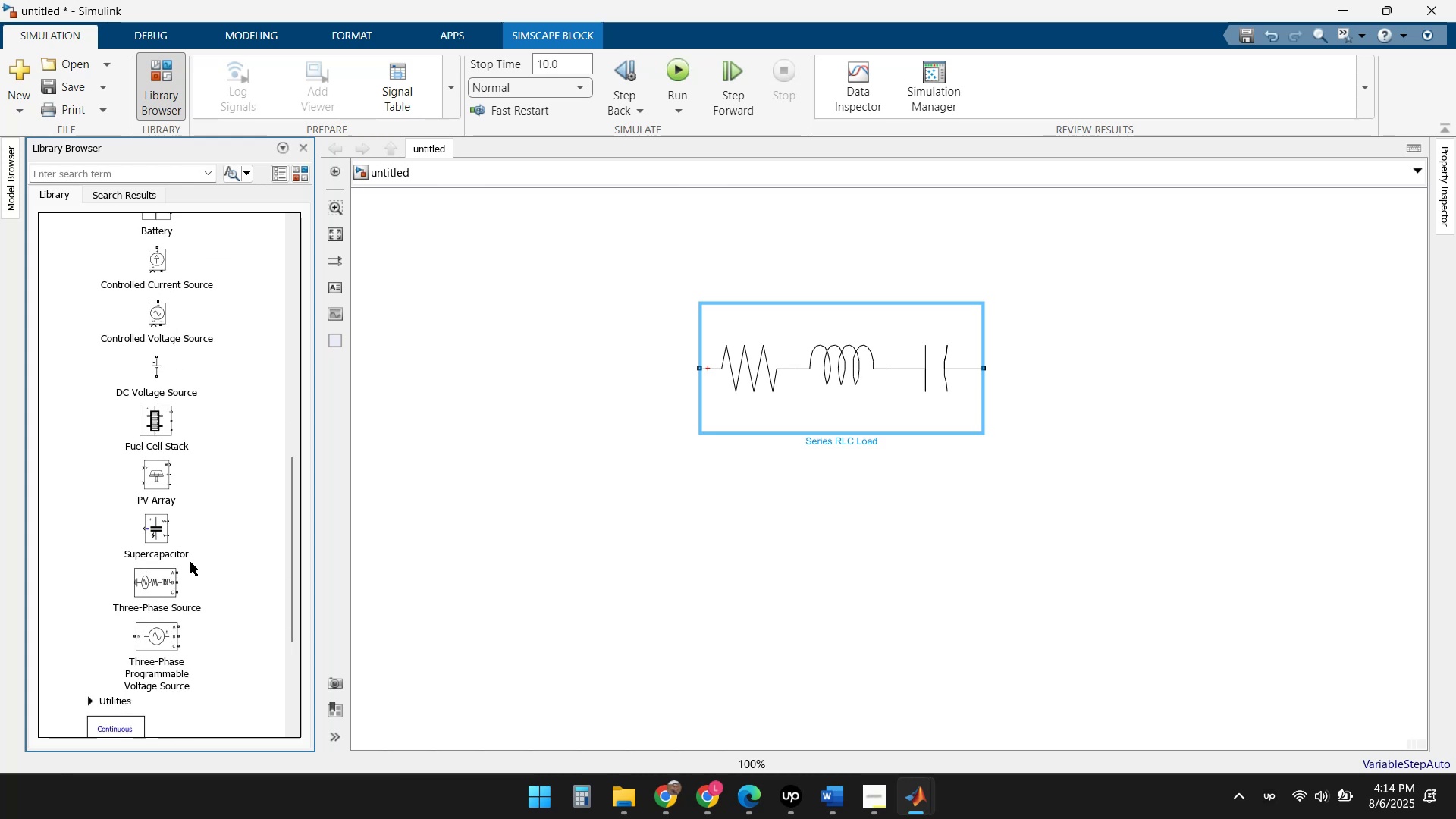 
scroll: coordinate [184, 557], scroll_direction: up, amount: 5.0
 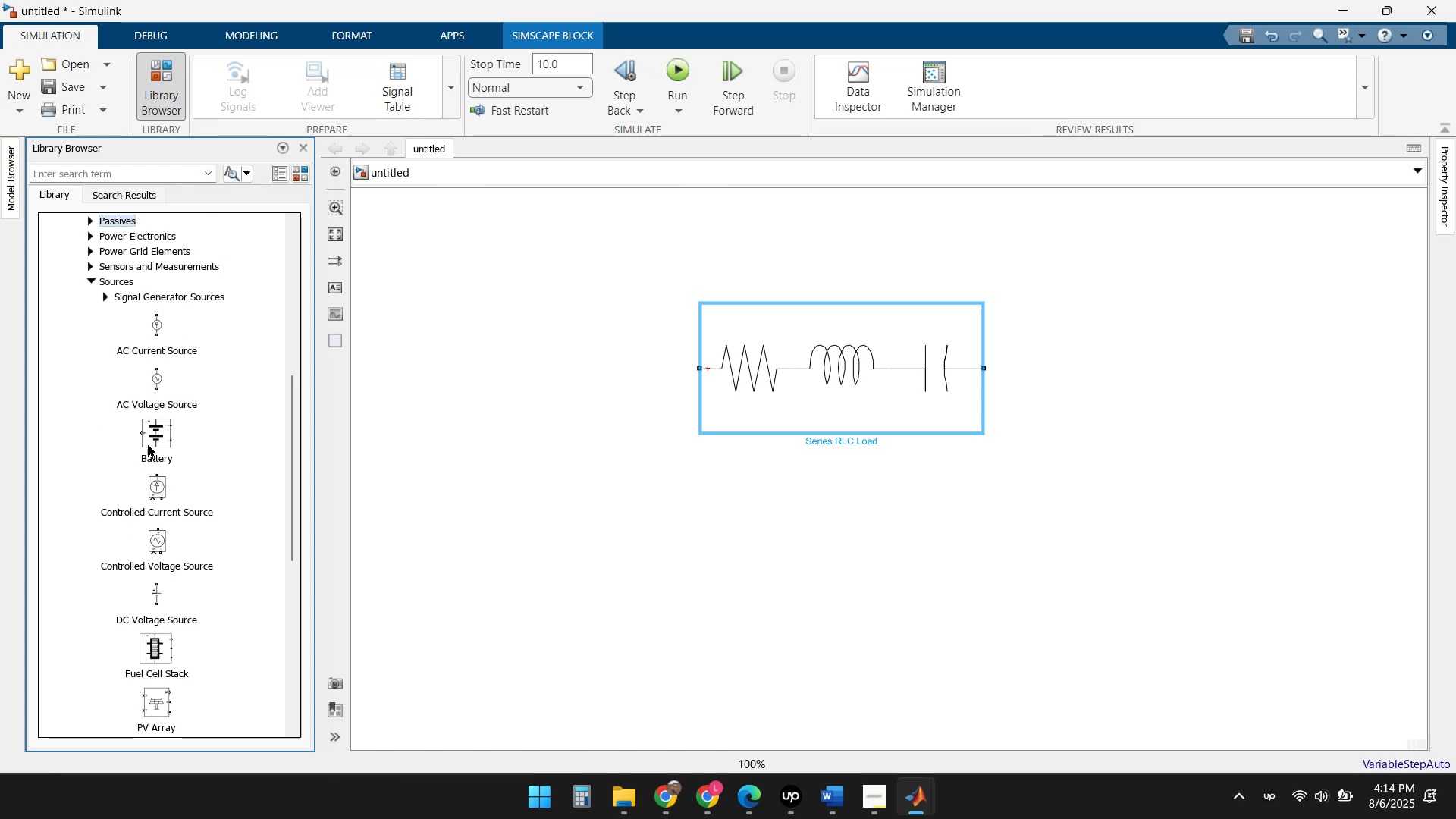 
left_click([158, 419])
 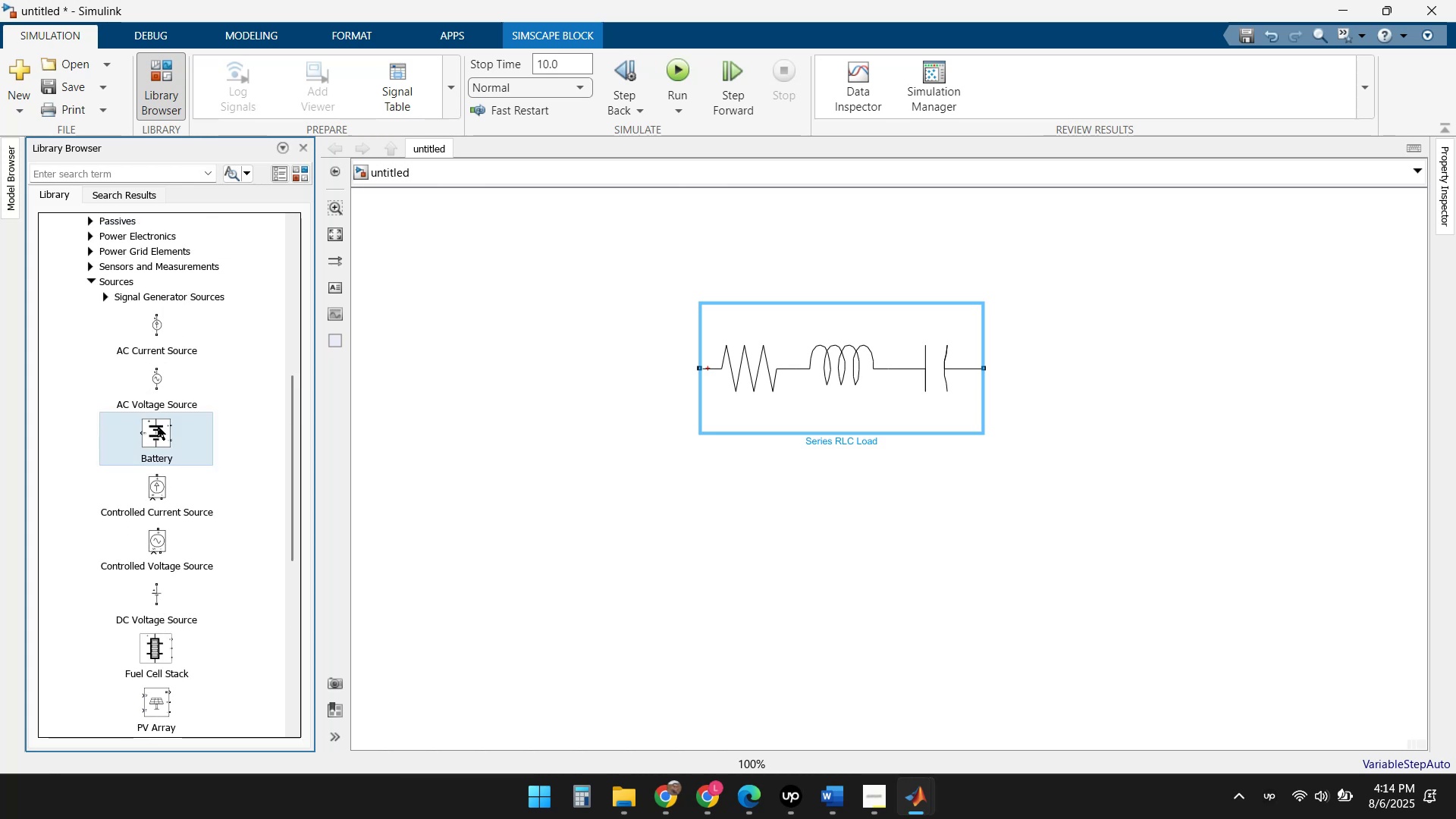 
right_click([156, 430])
 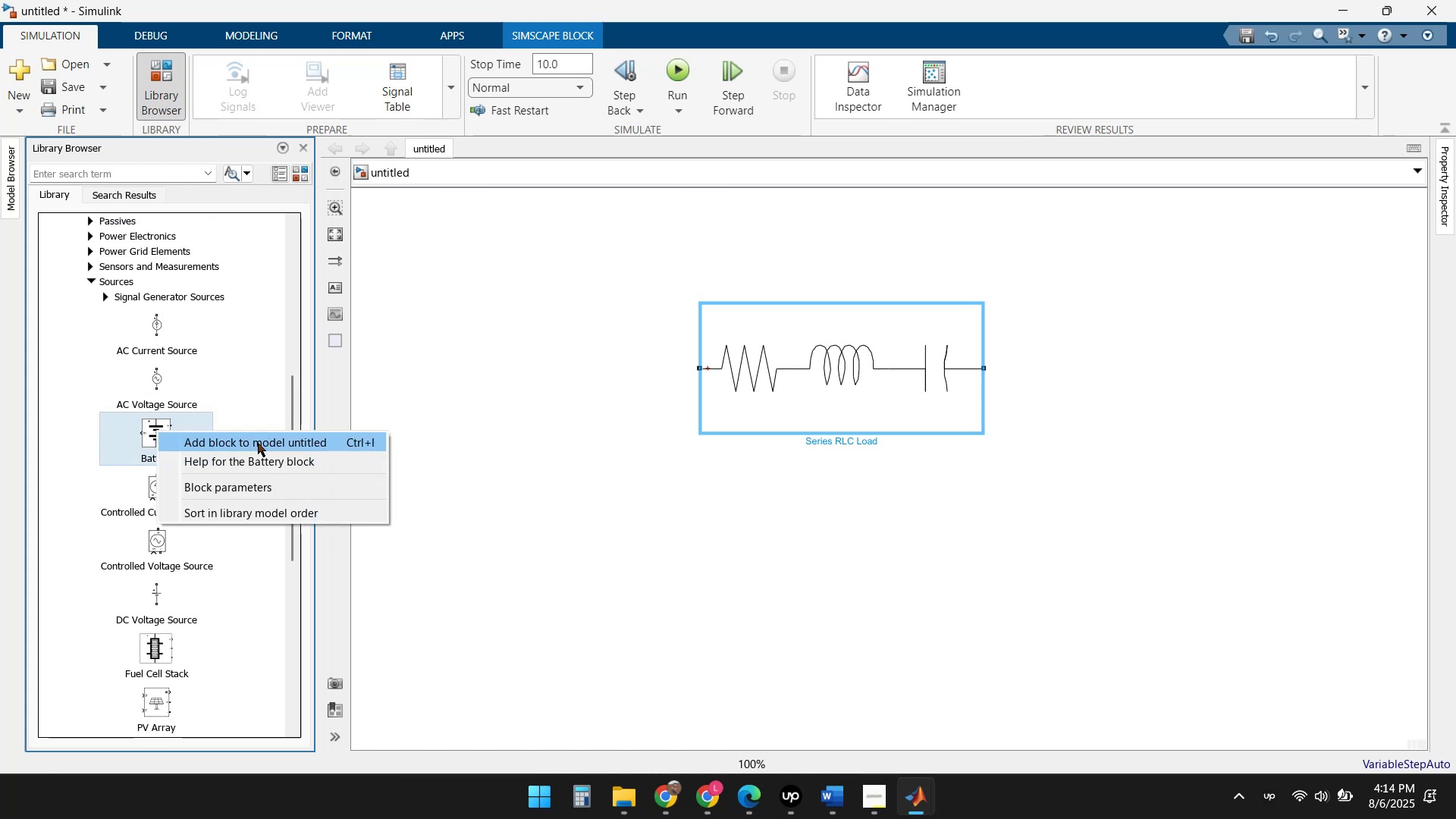 
left_click([258, 443])
 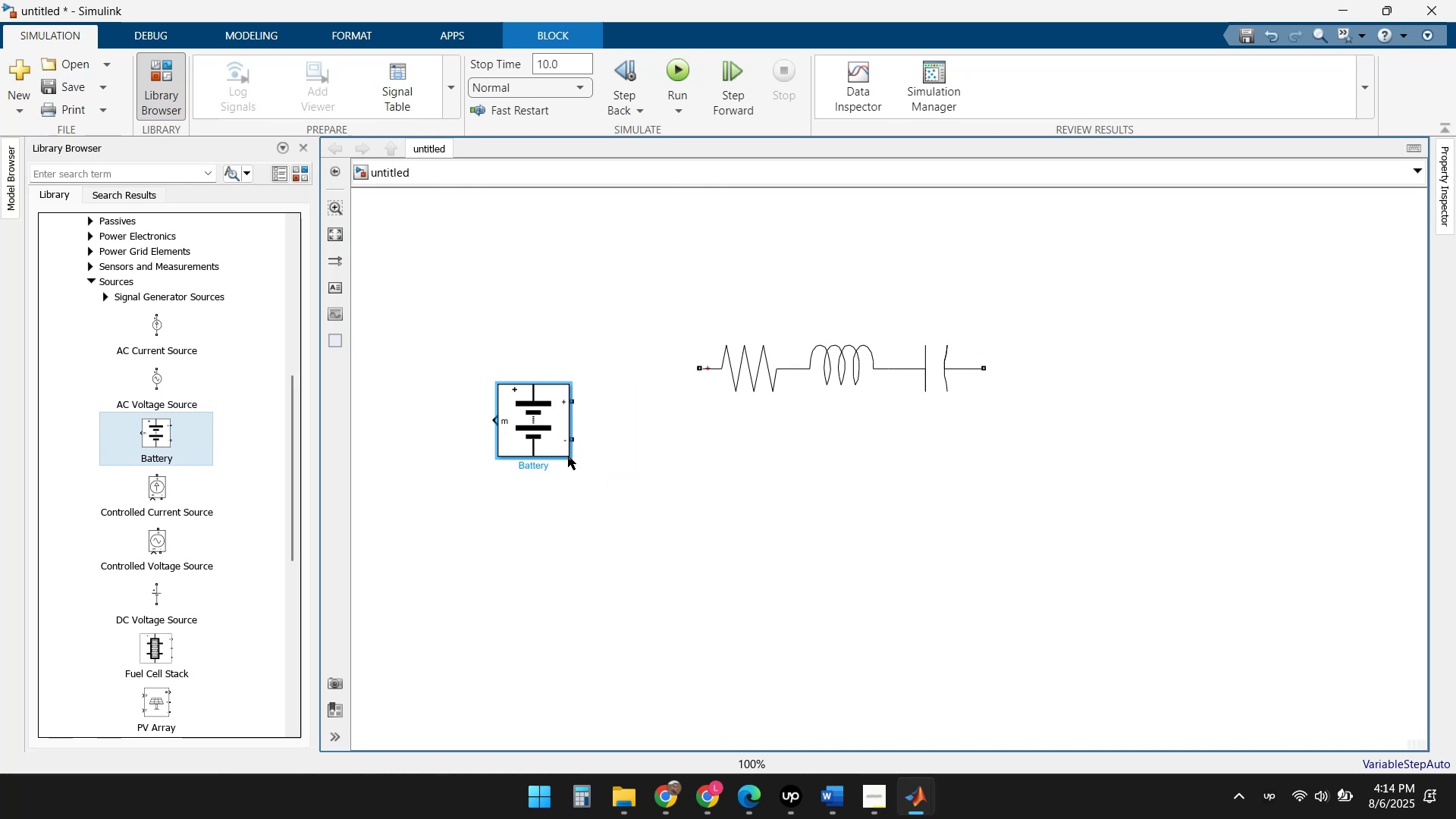 
wait(14.43)
 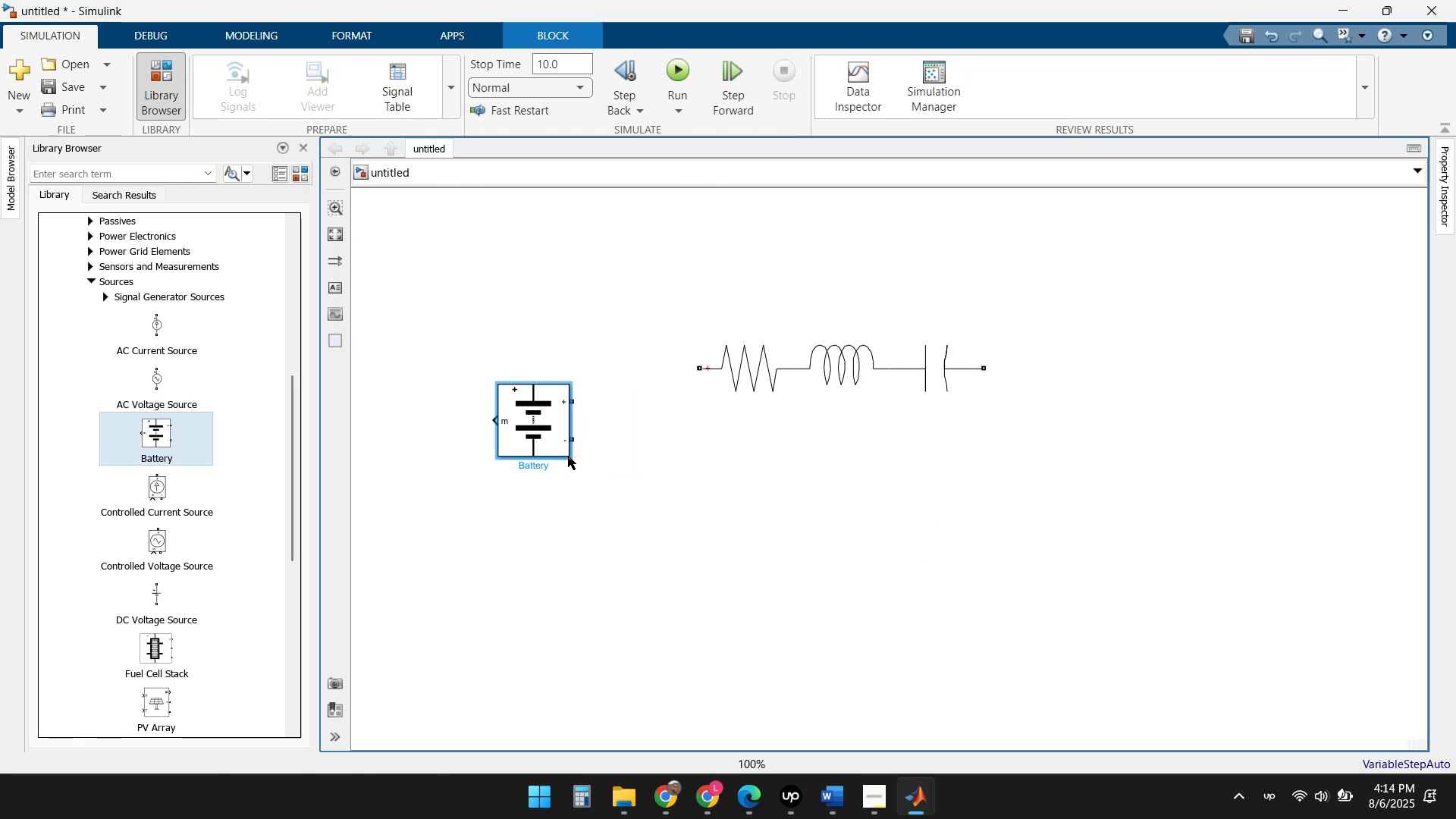 
double_click([613, 500])
 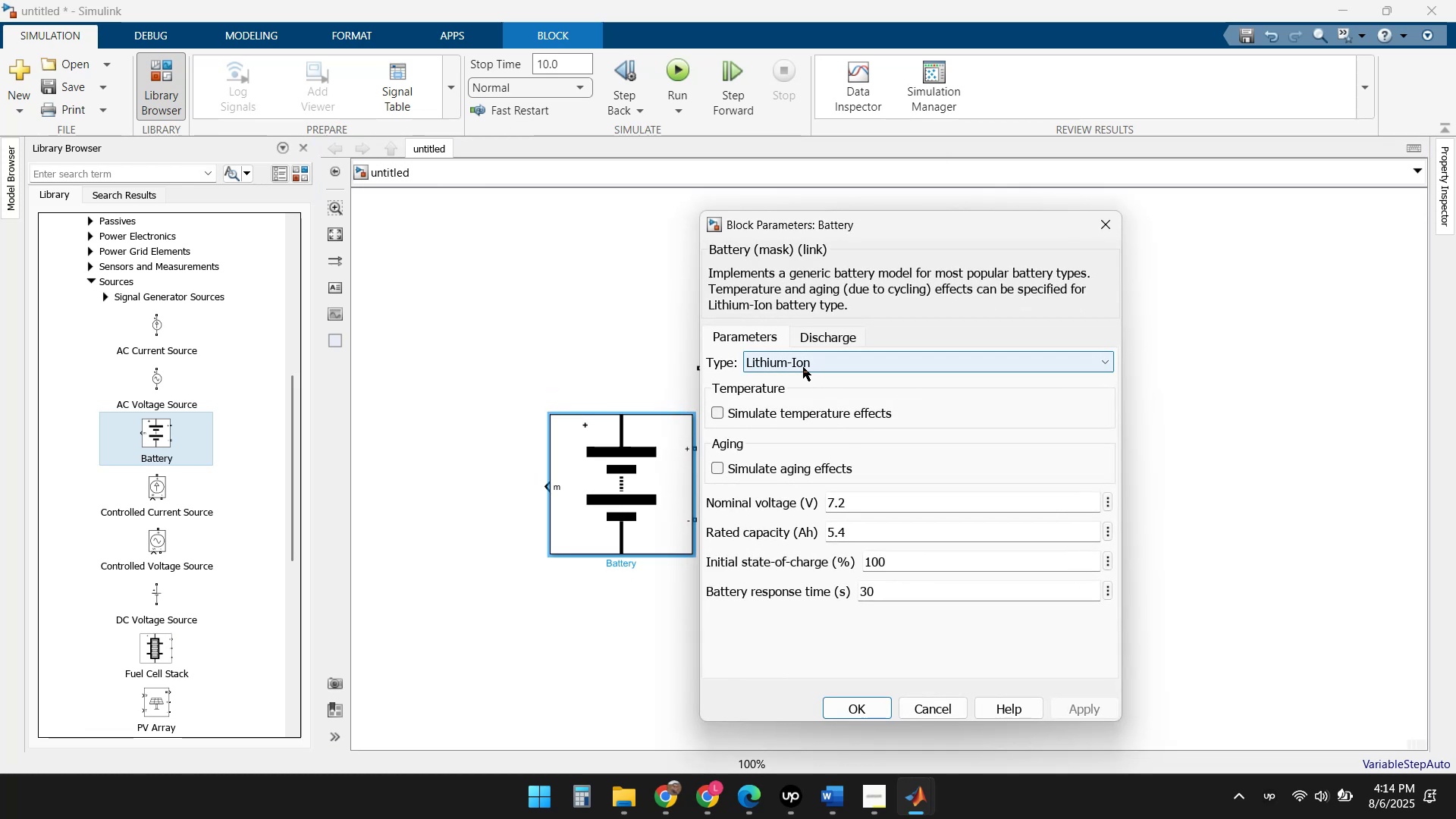 
left_click([846, 367])
 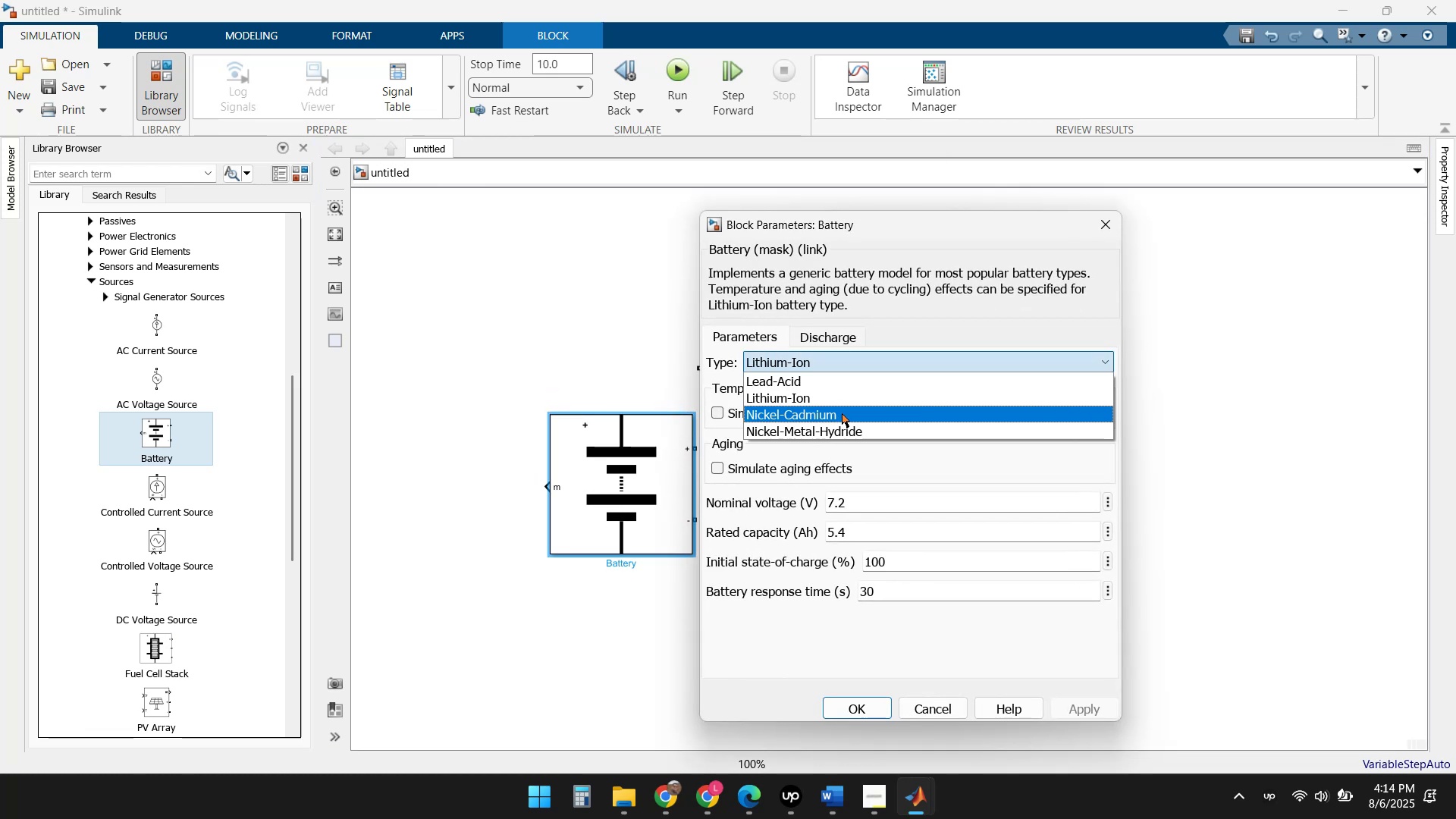 
left_click([887, 452])
 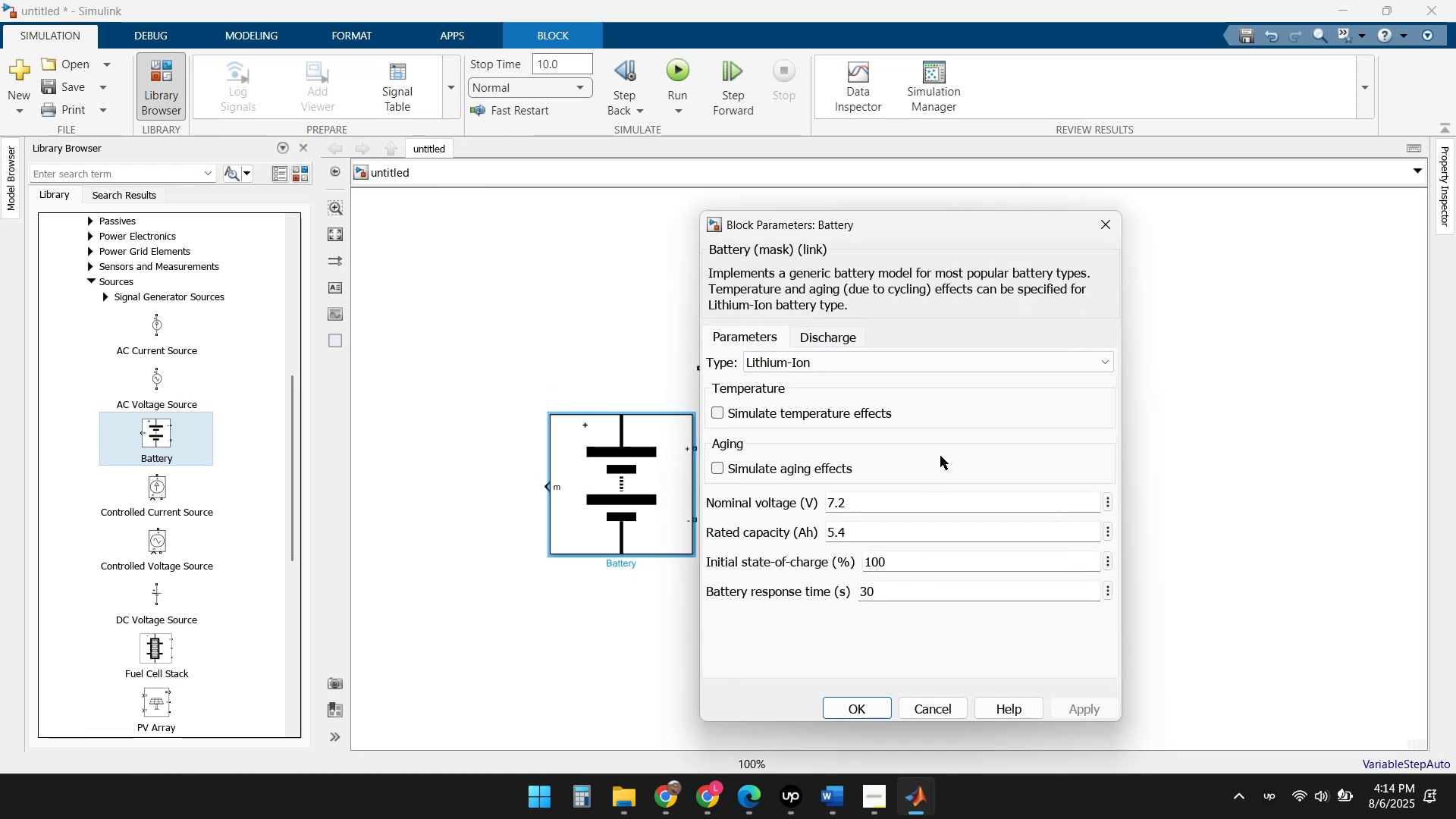 
scroll: coordinate [986, 451], scroll_direction: down, amount: 1.0
 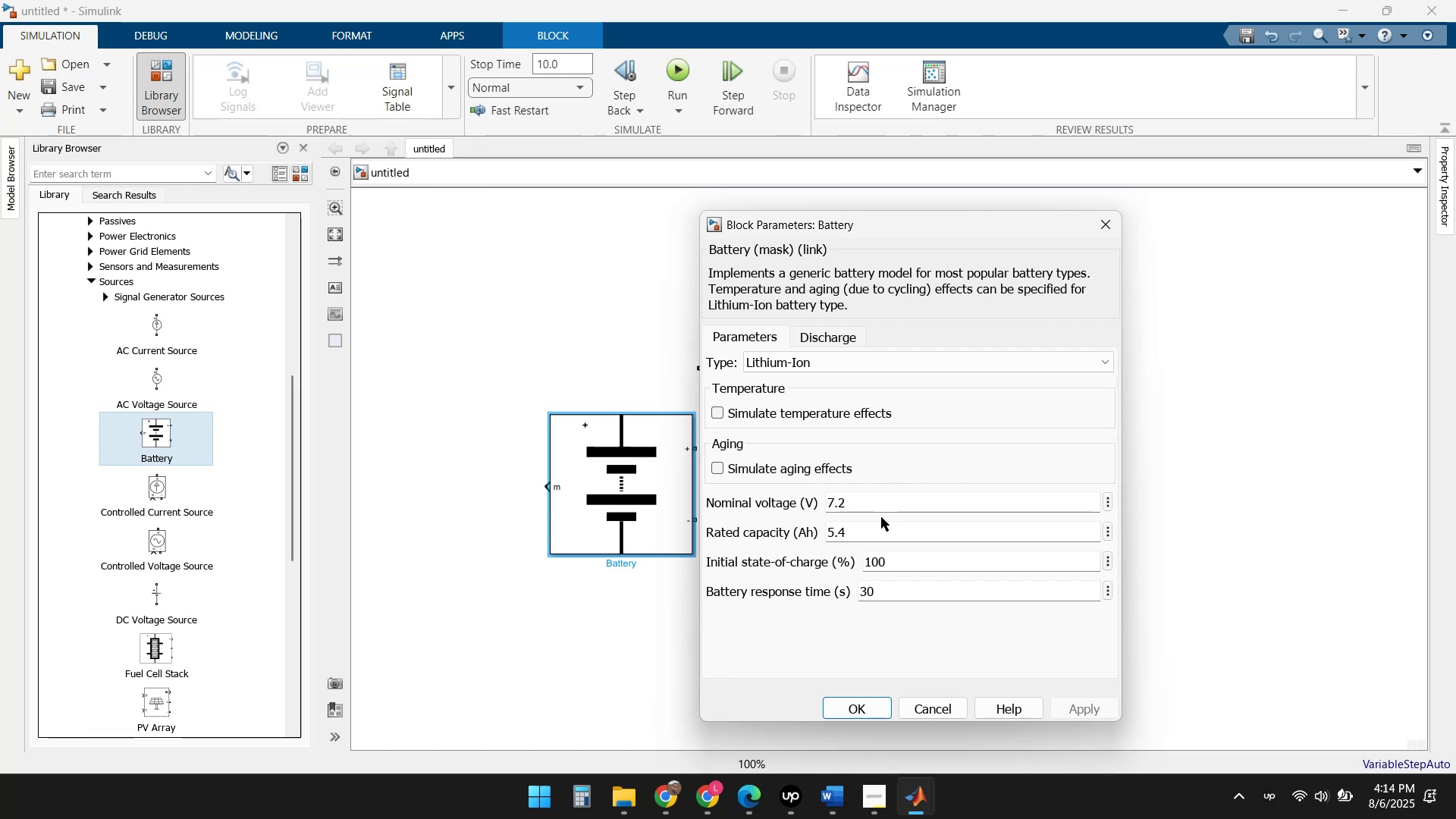 
left_click([864, 501])
 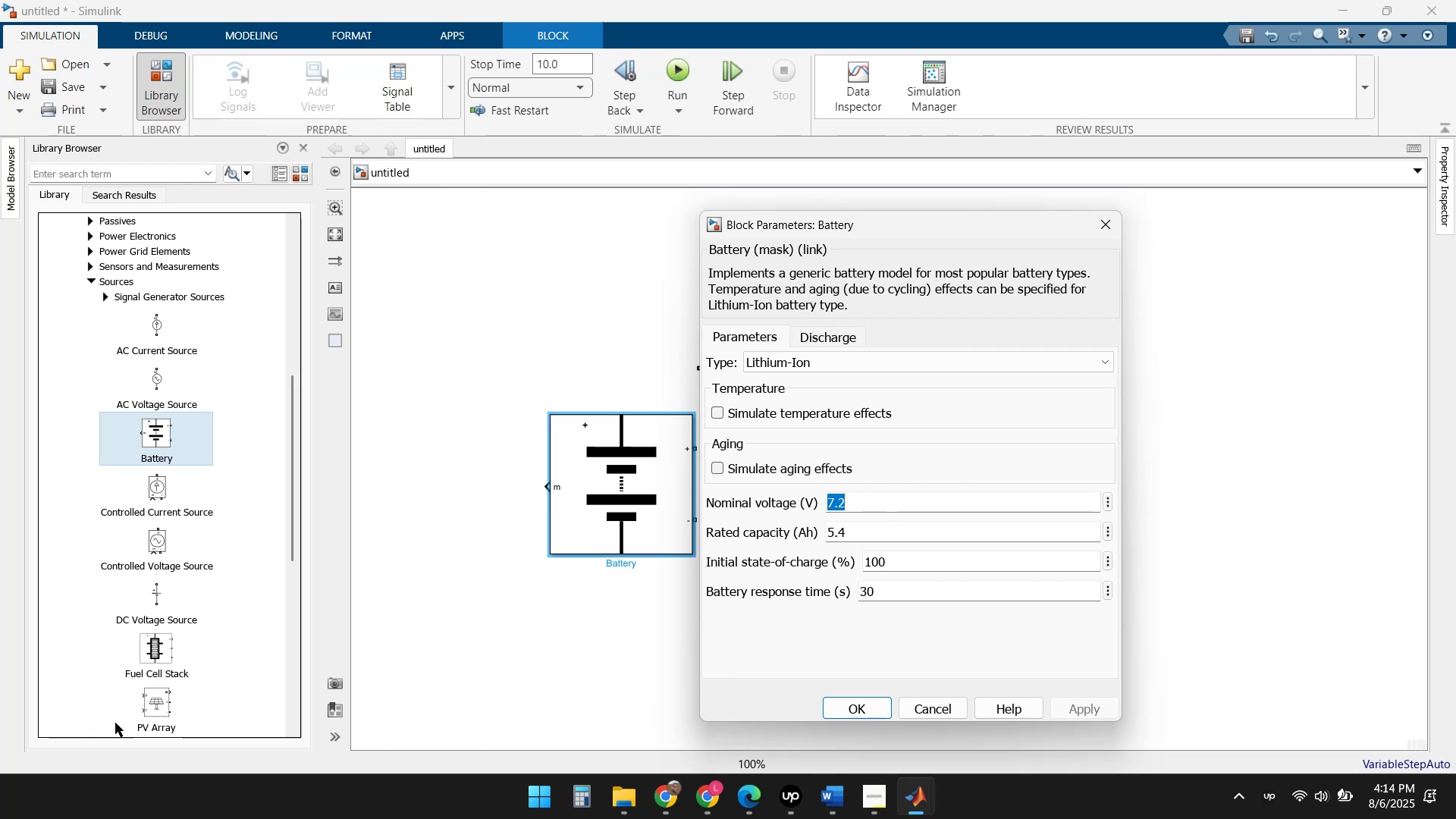 
key(Numpad1)
 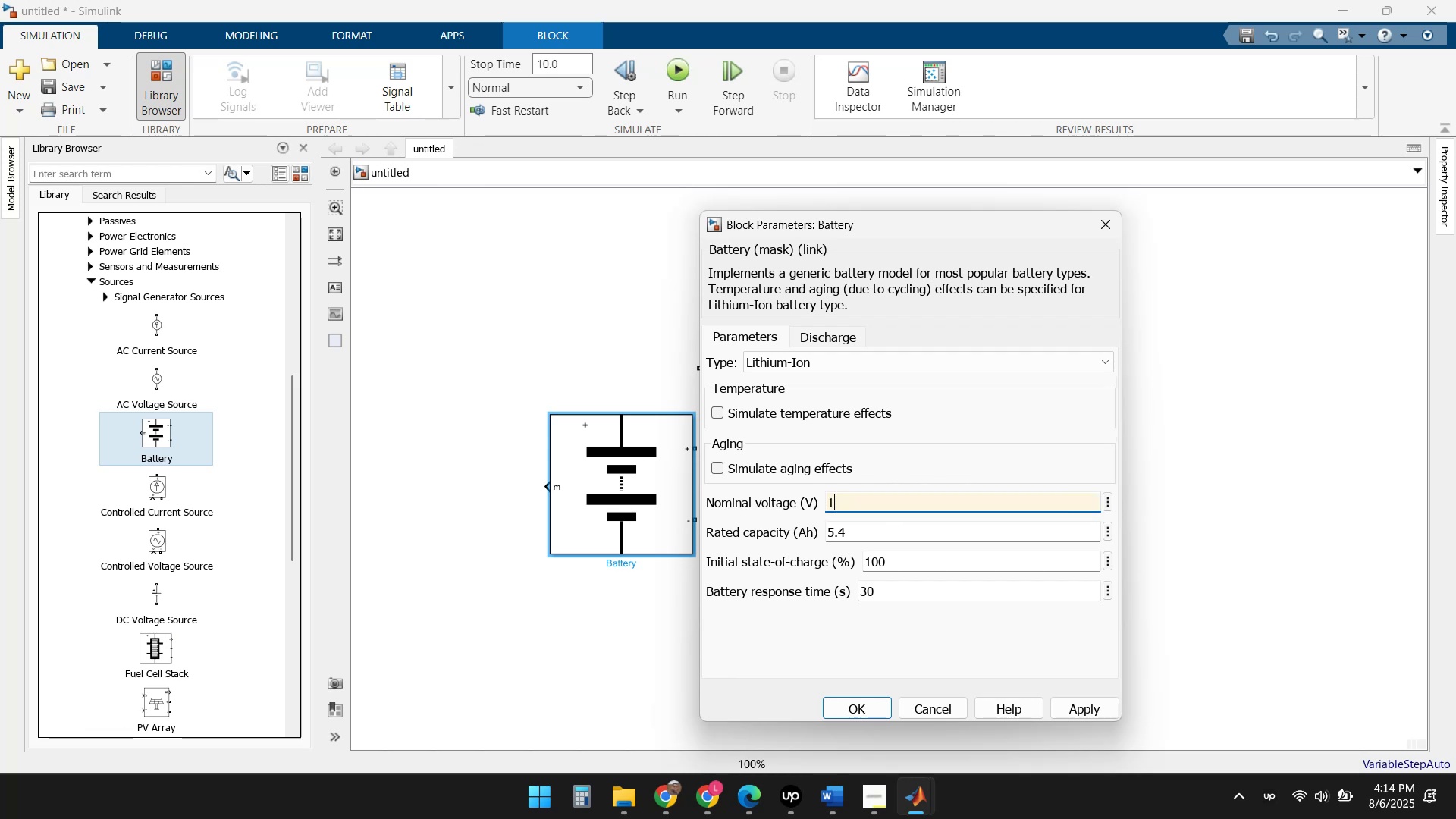 
key(Numpad0)
 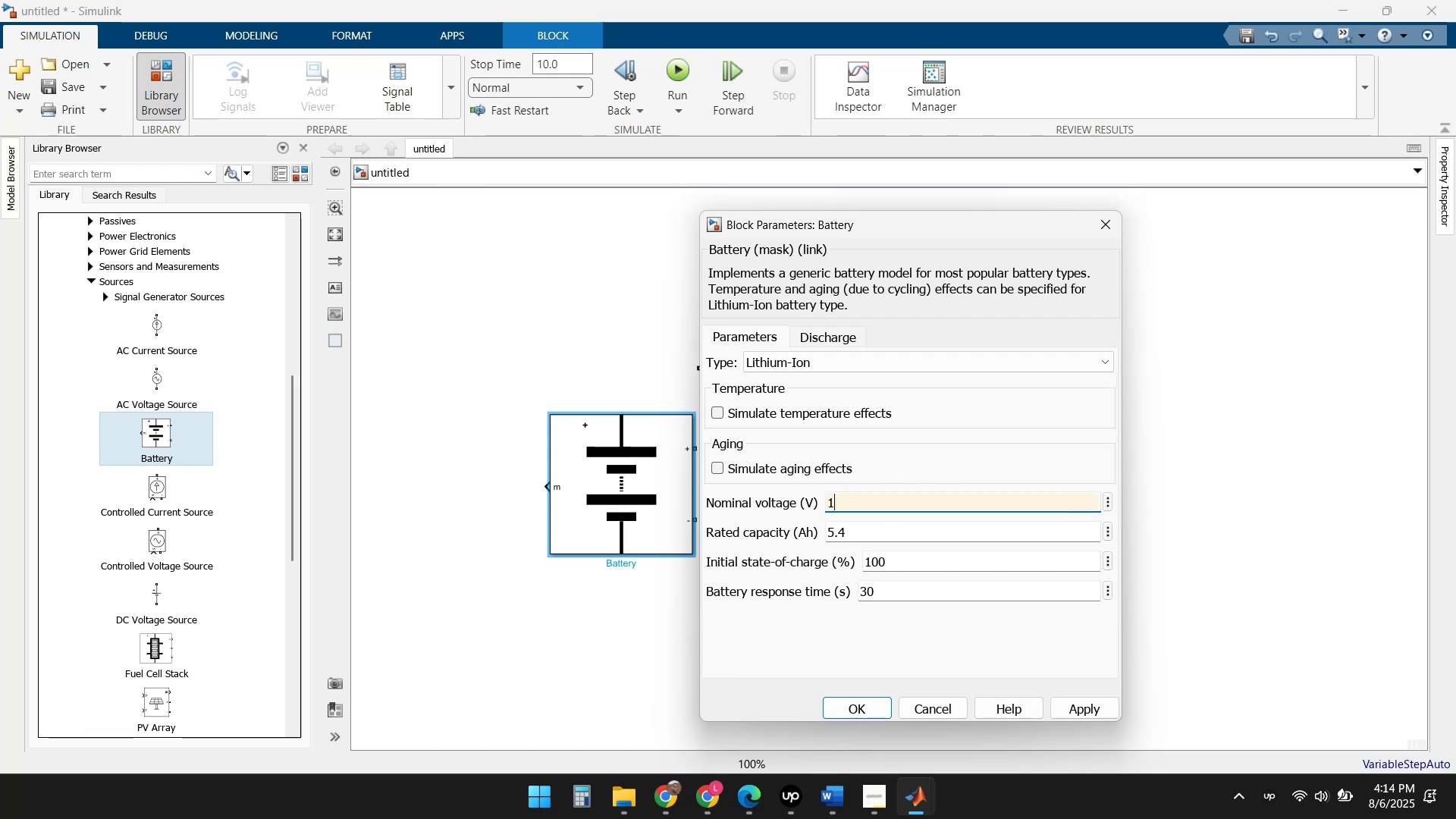 
key(Numpad0)
 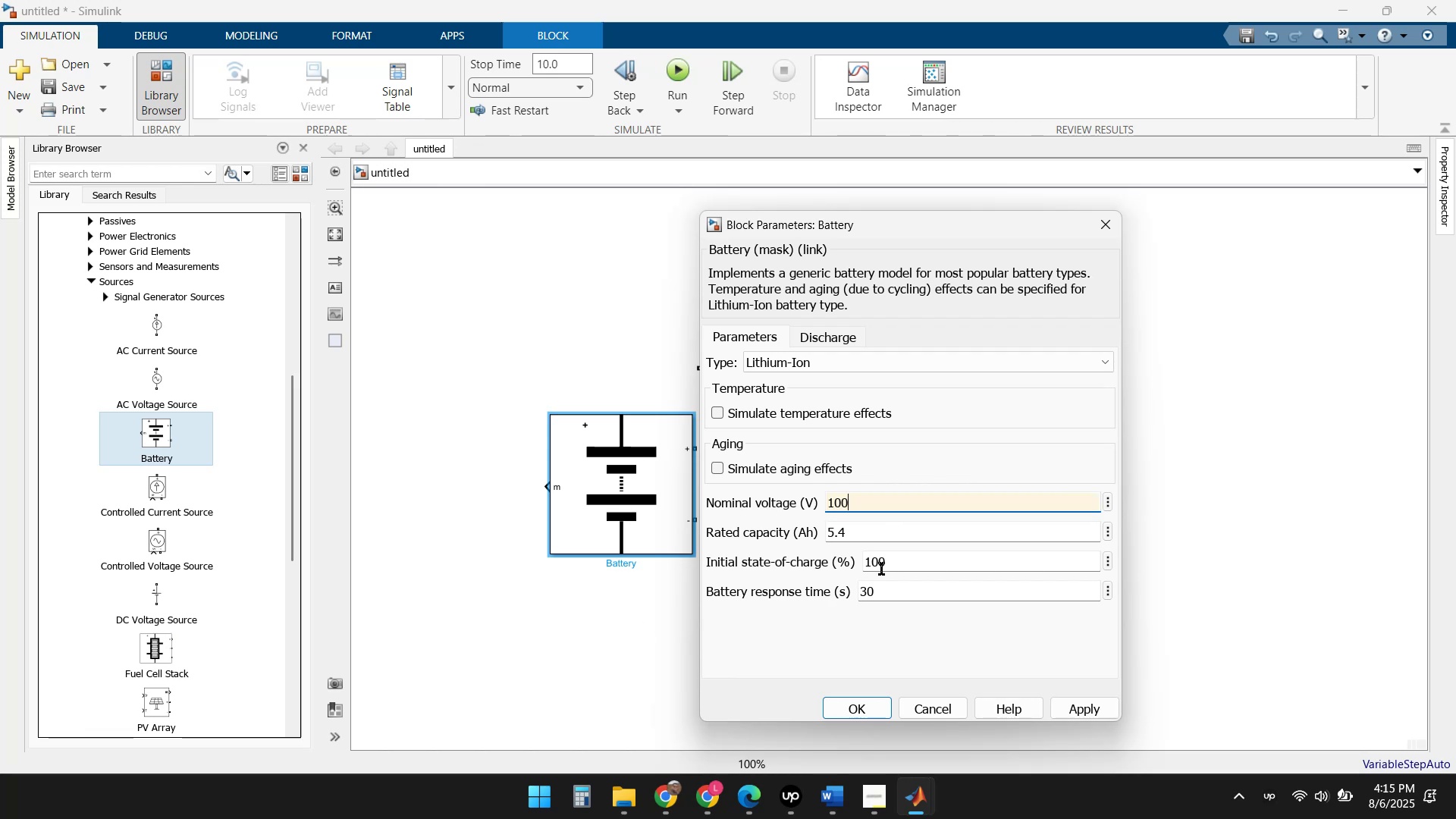 
left_click([924, 633])
 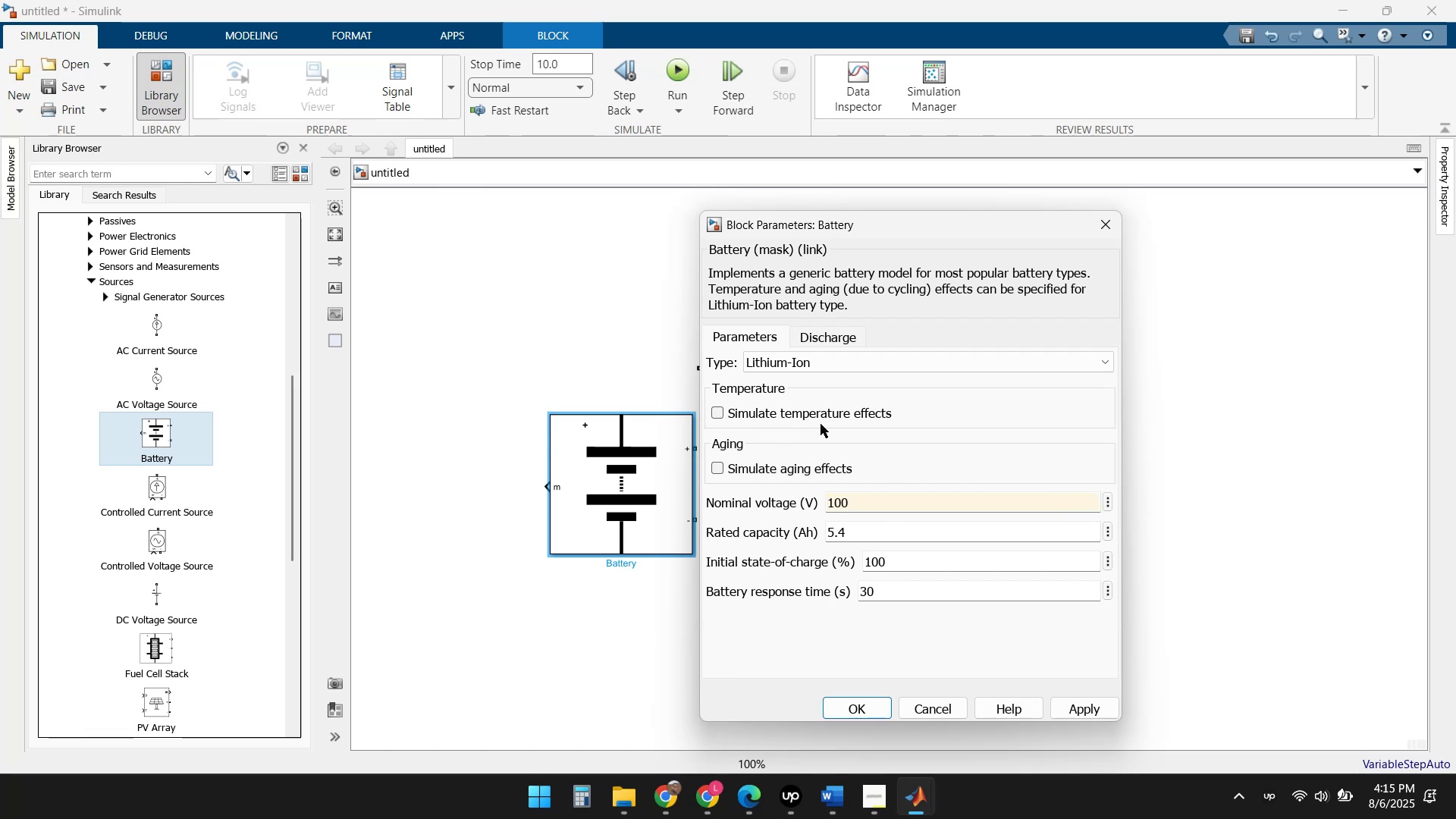 
left_click([829, 334])
 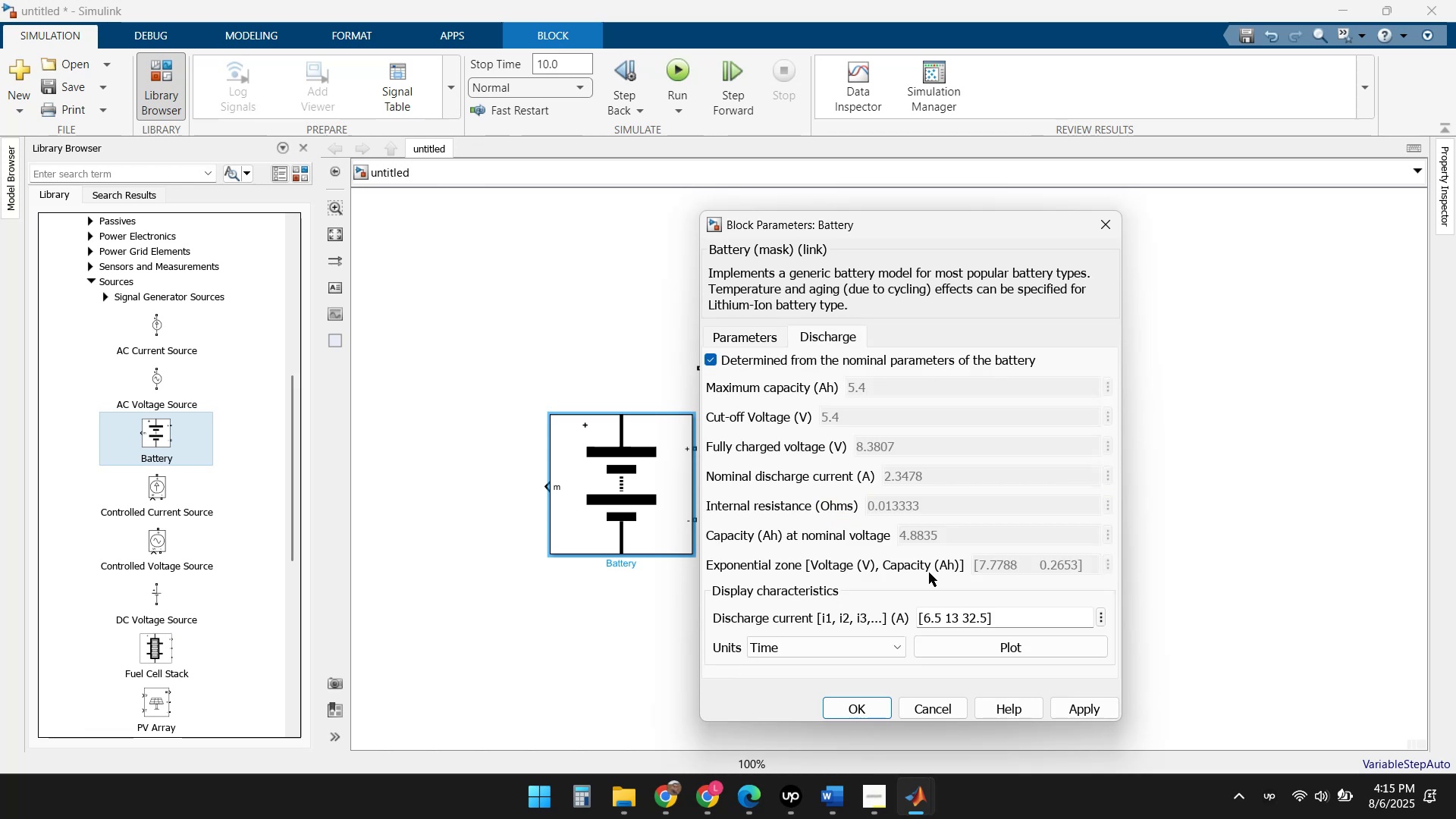 
scroll: coordinate [806, 501], scroll_direction: down, amount: 2.0
 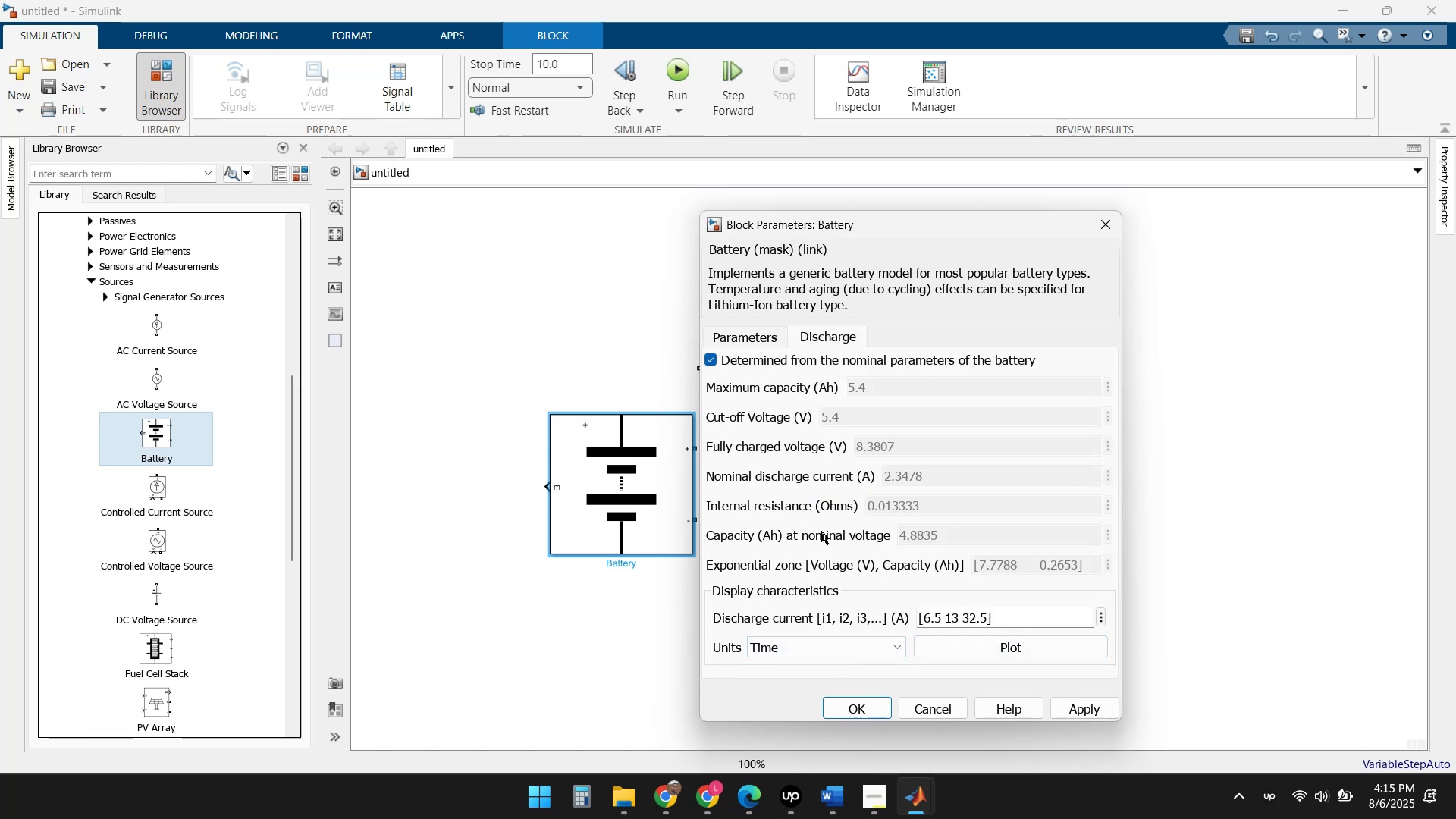 
wait(7.15)
 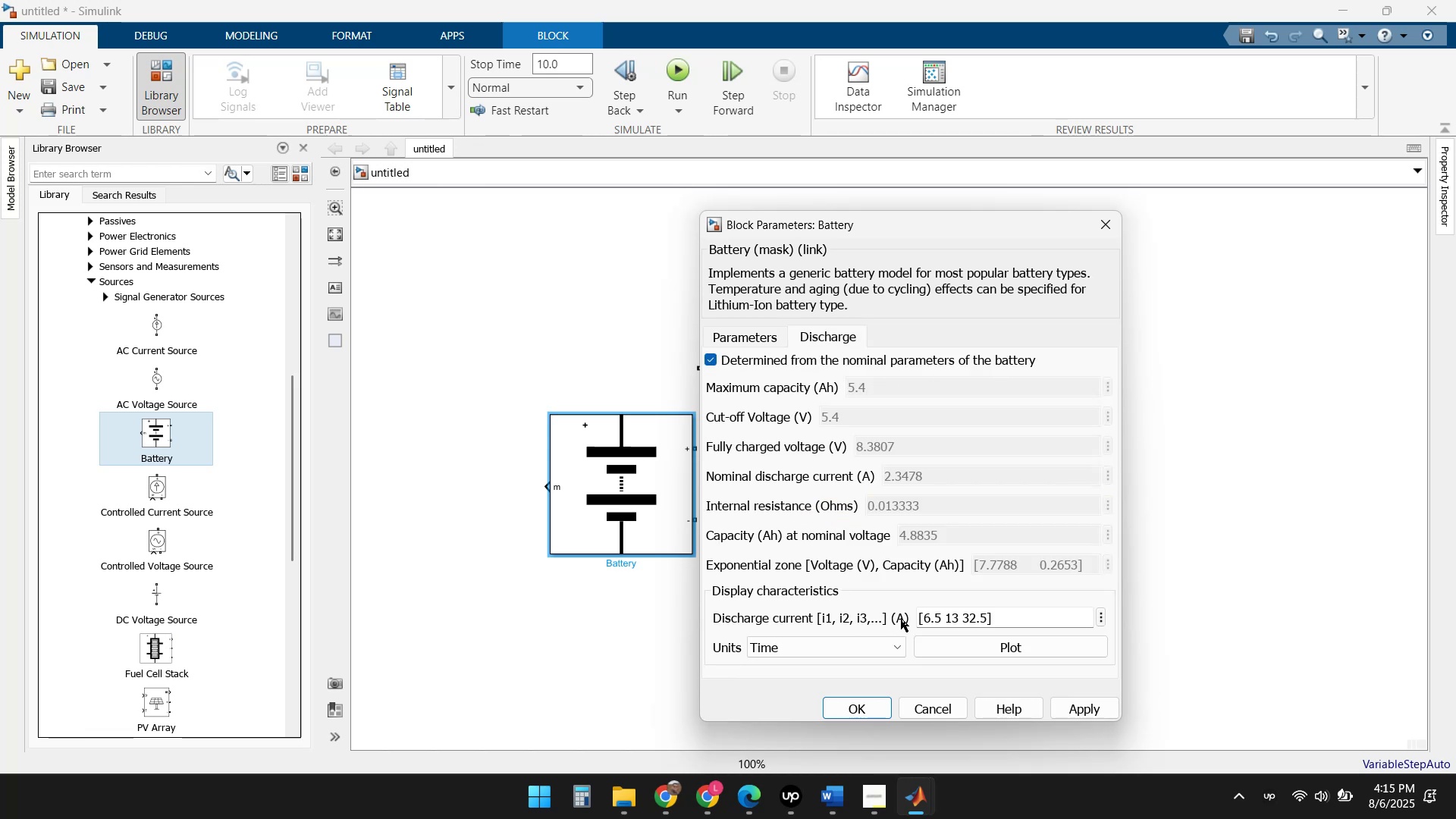 
left_click([739, 336])
 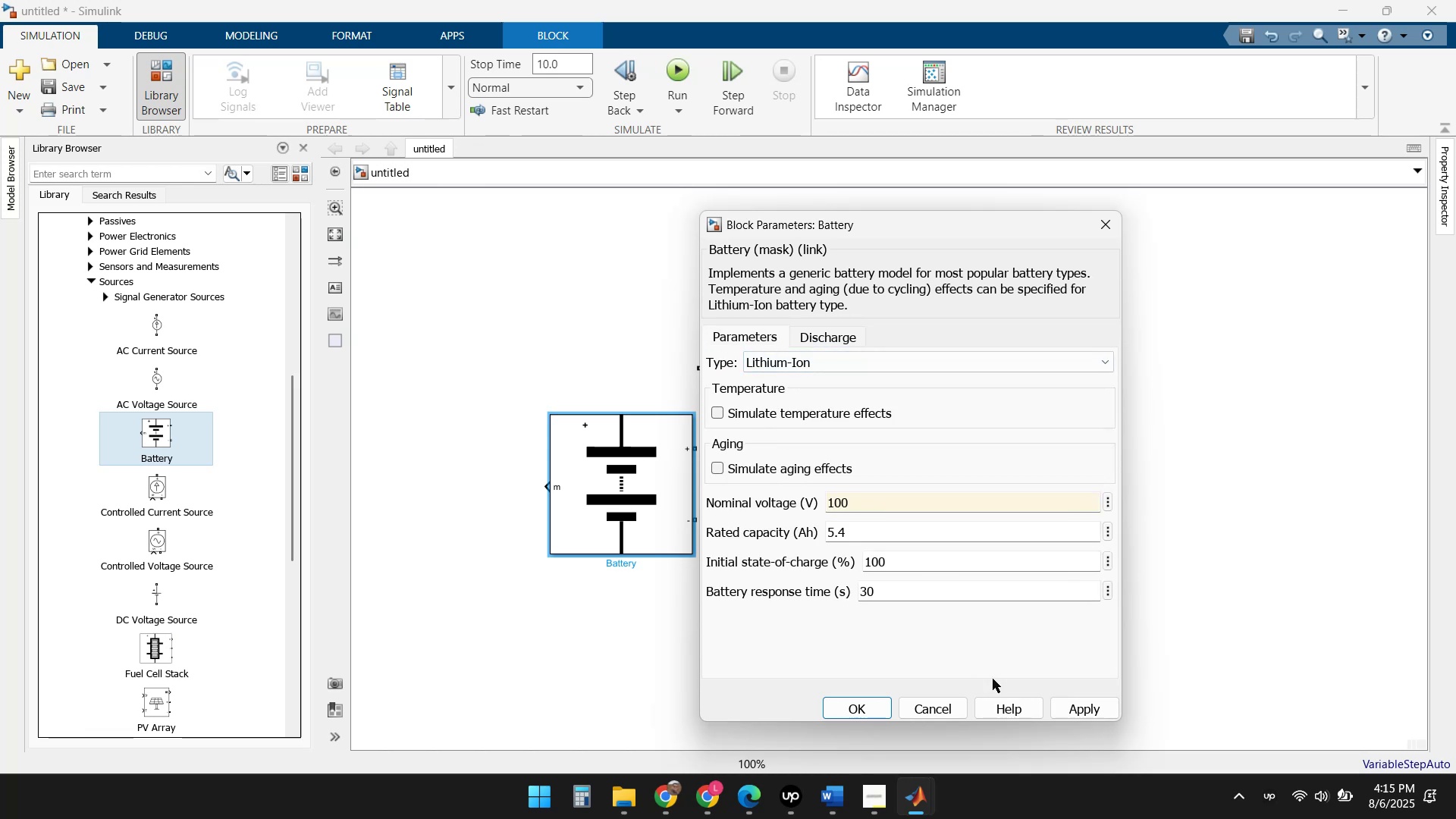 
left_click([1080, 704])
 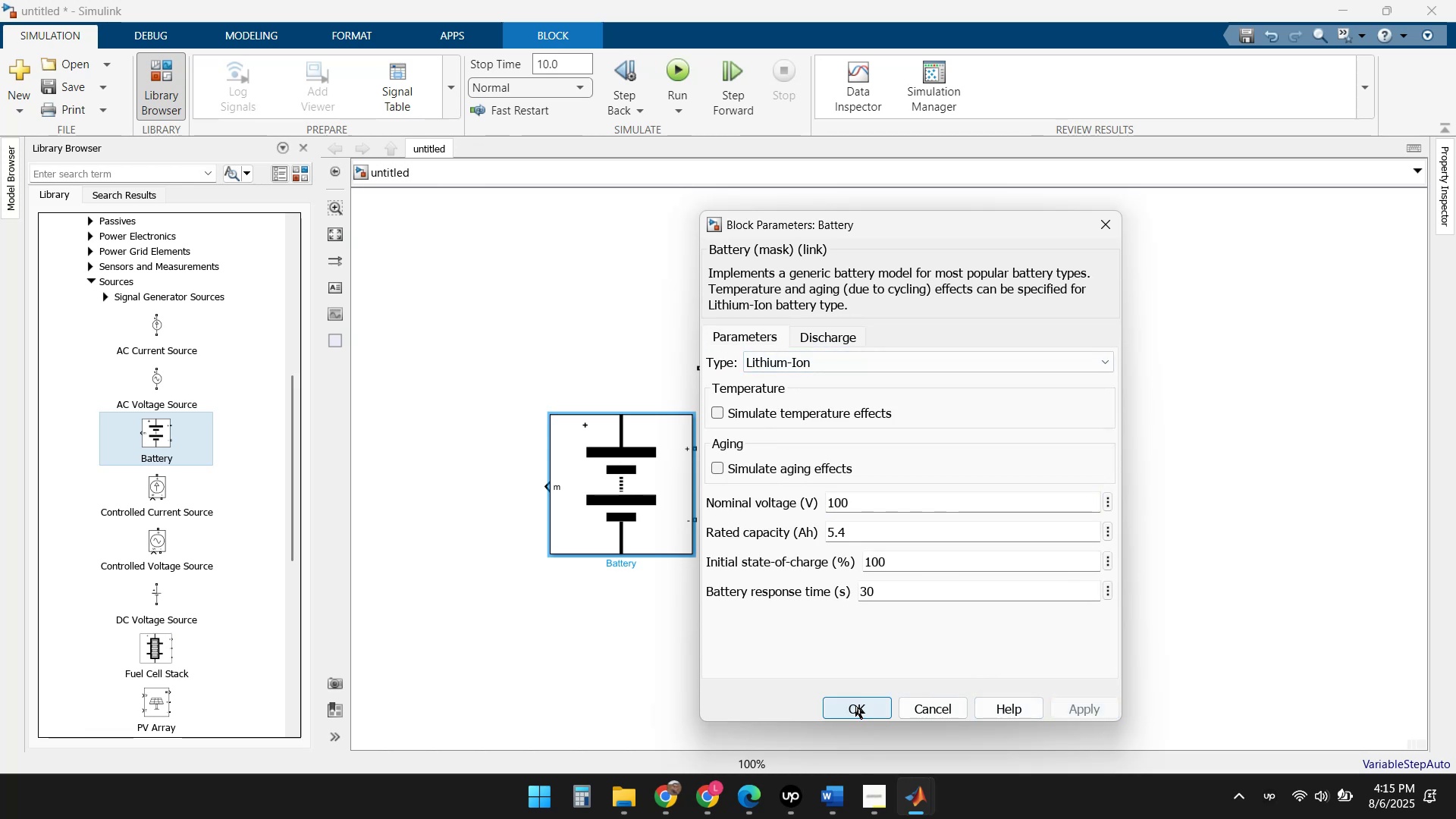 
left_click([857, 706])
 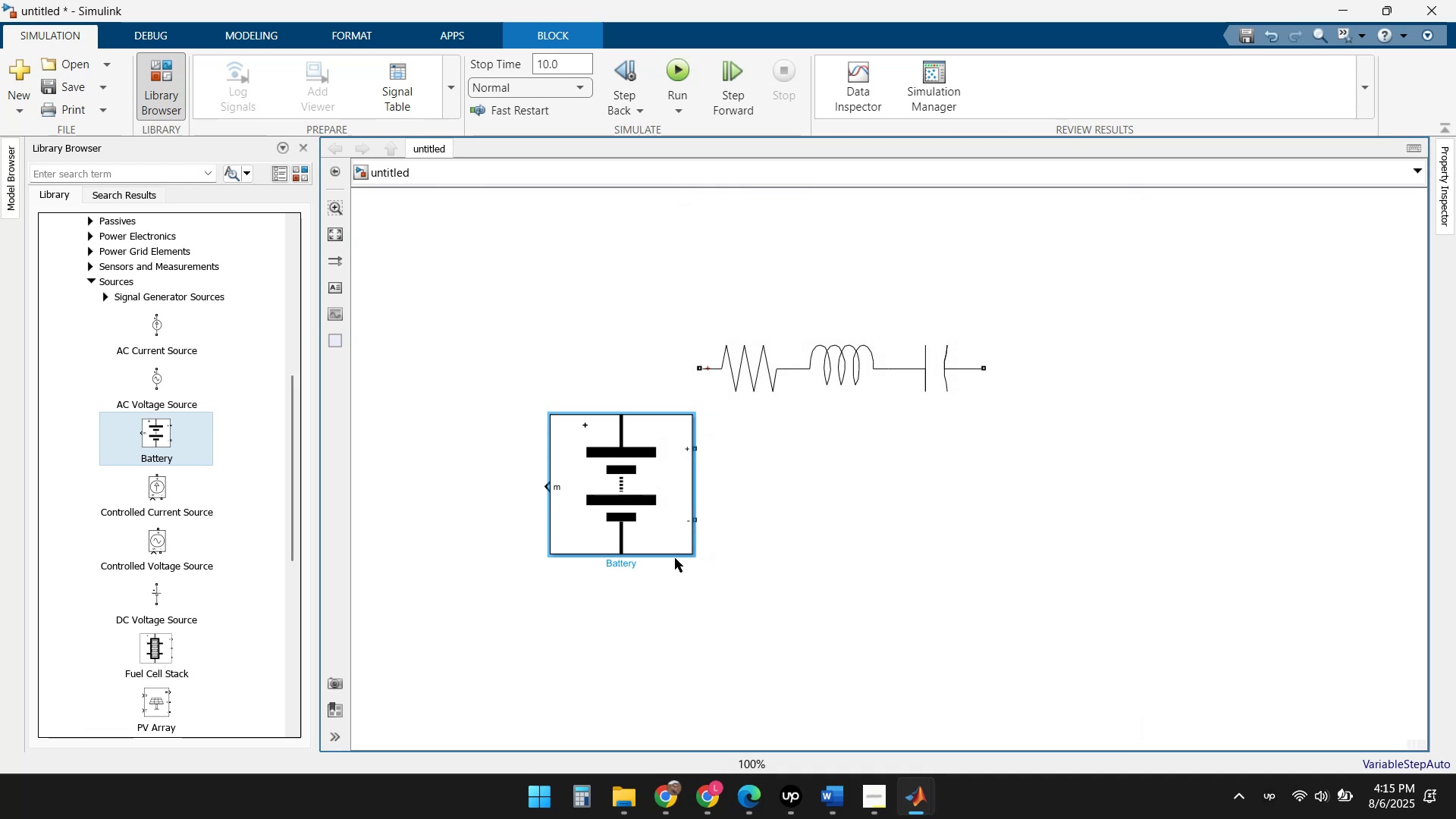 
left_click([573, 639])
 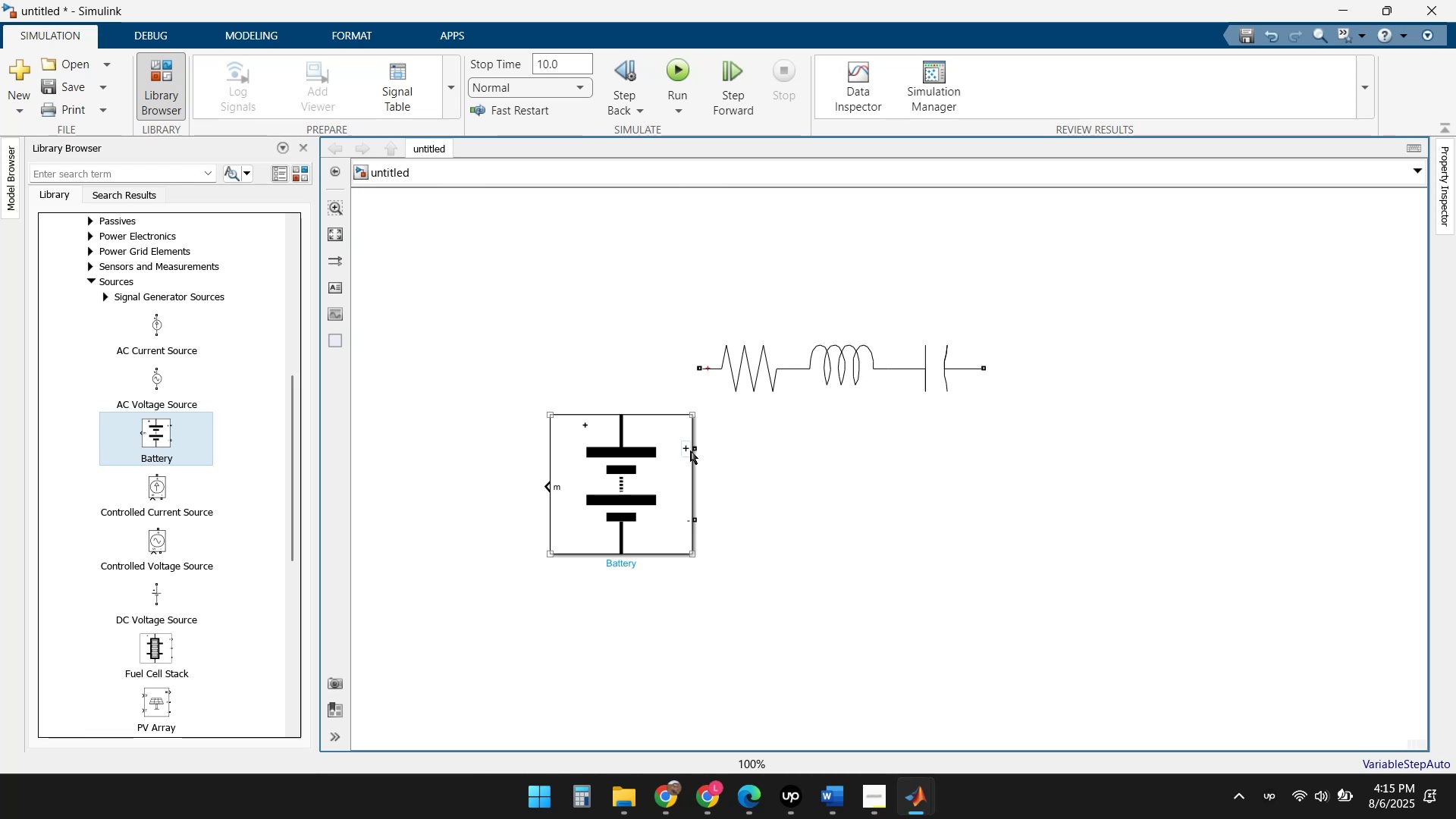 
wait(10.4)
 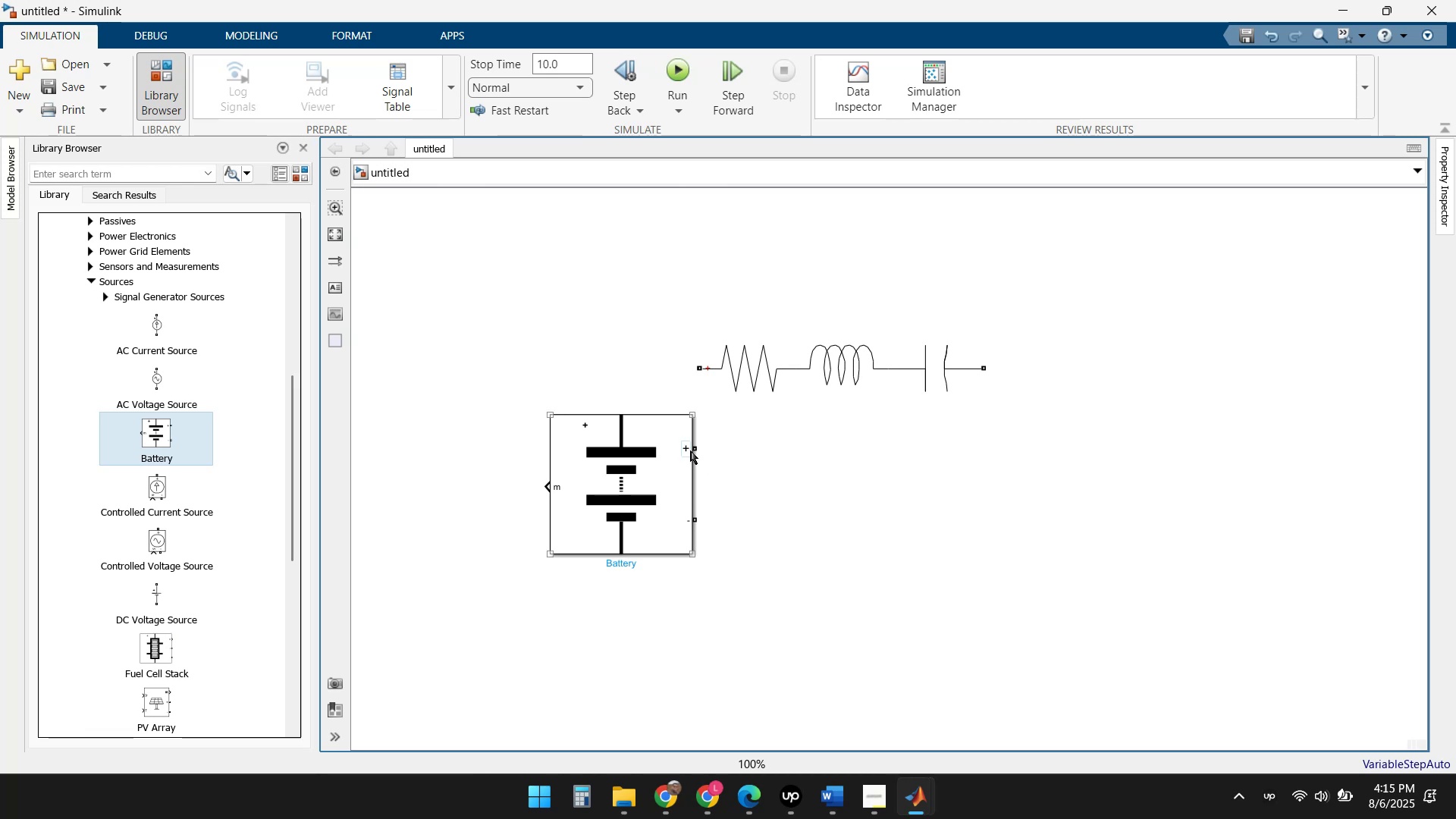 
left_click([698, 366])
 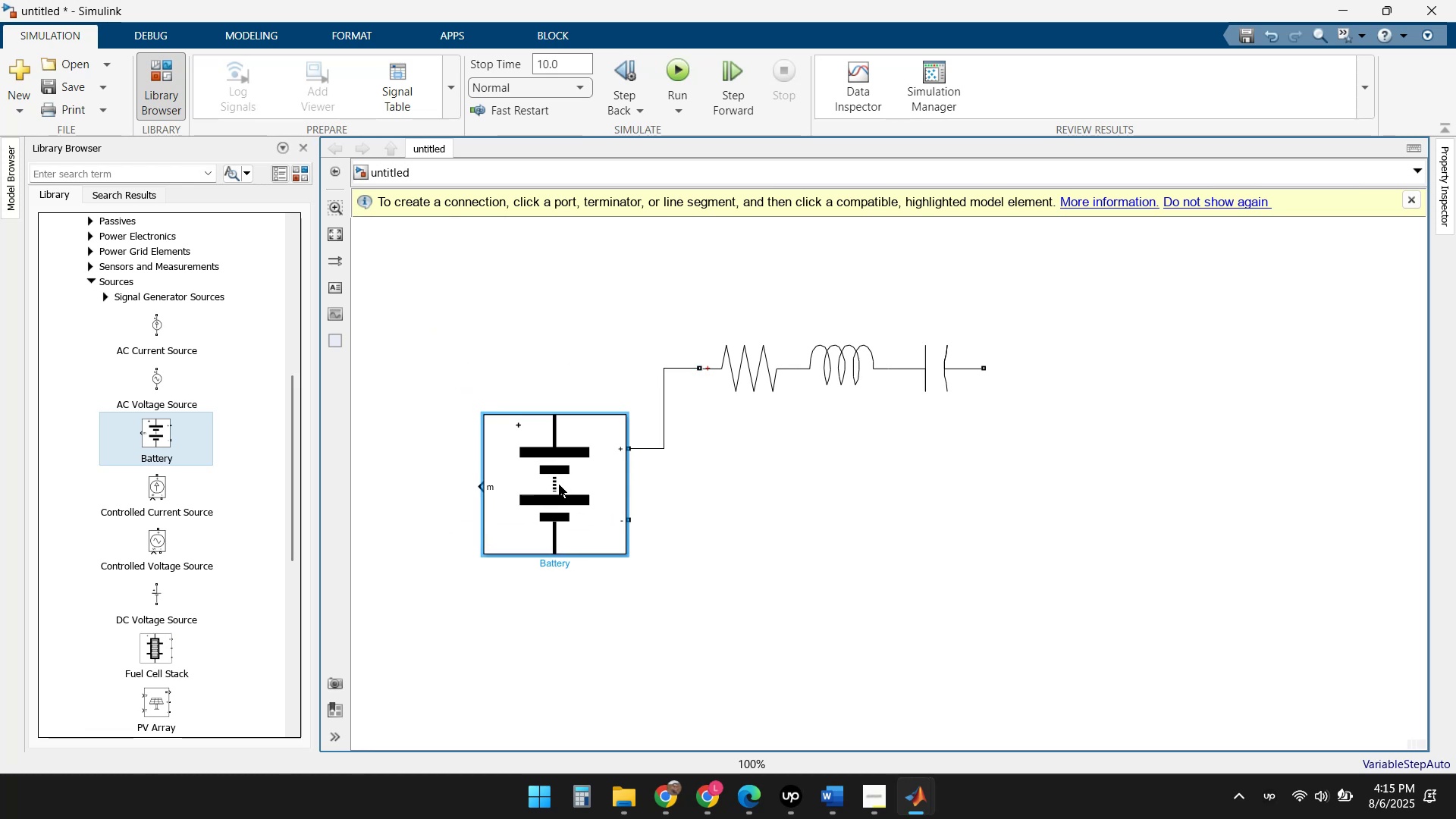 
wait(7.63)
 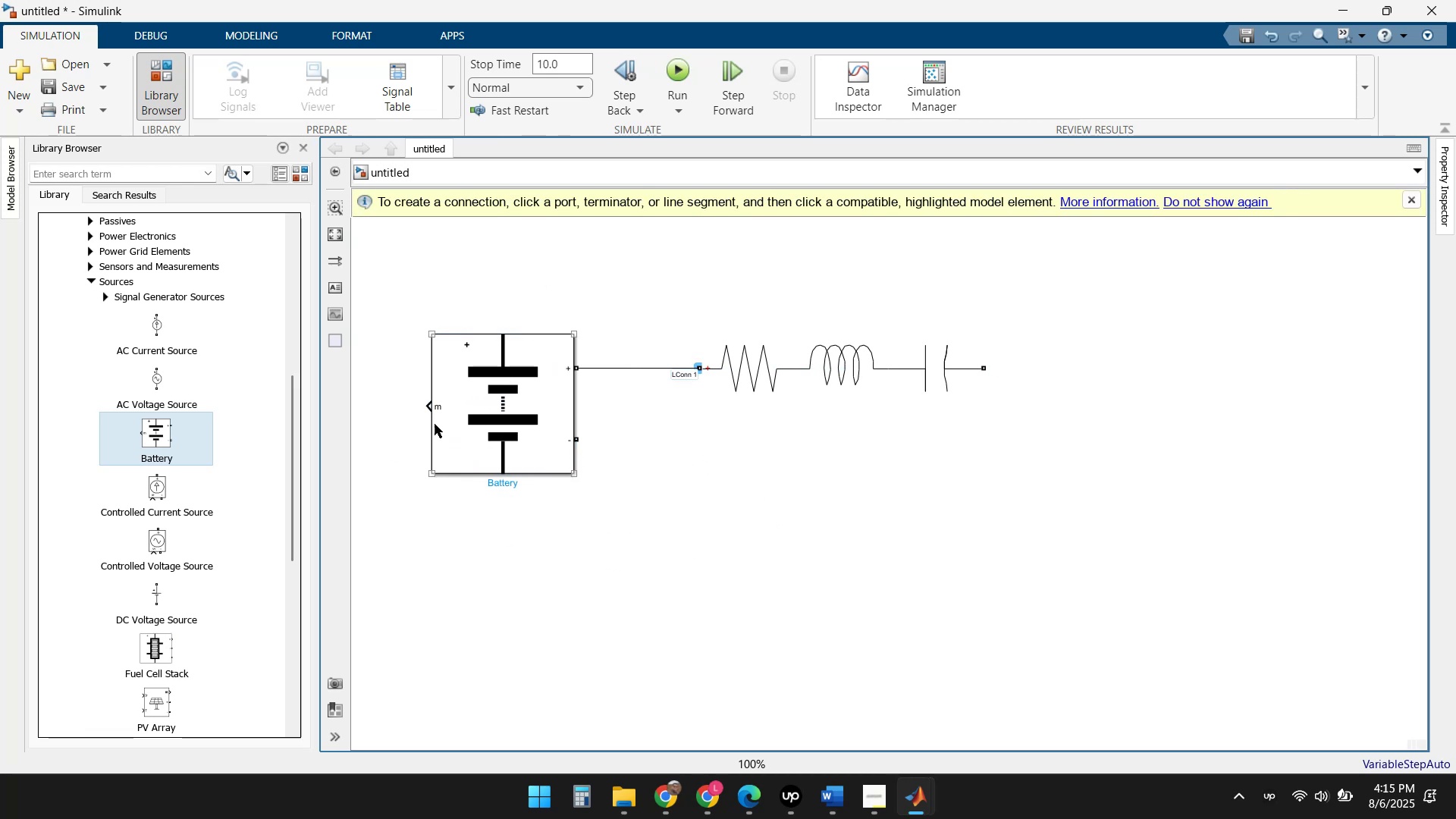 
hold_key(key=ControlLeft, duration=1.53)
left_click([828, 372])
 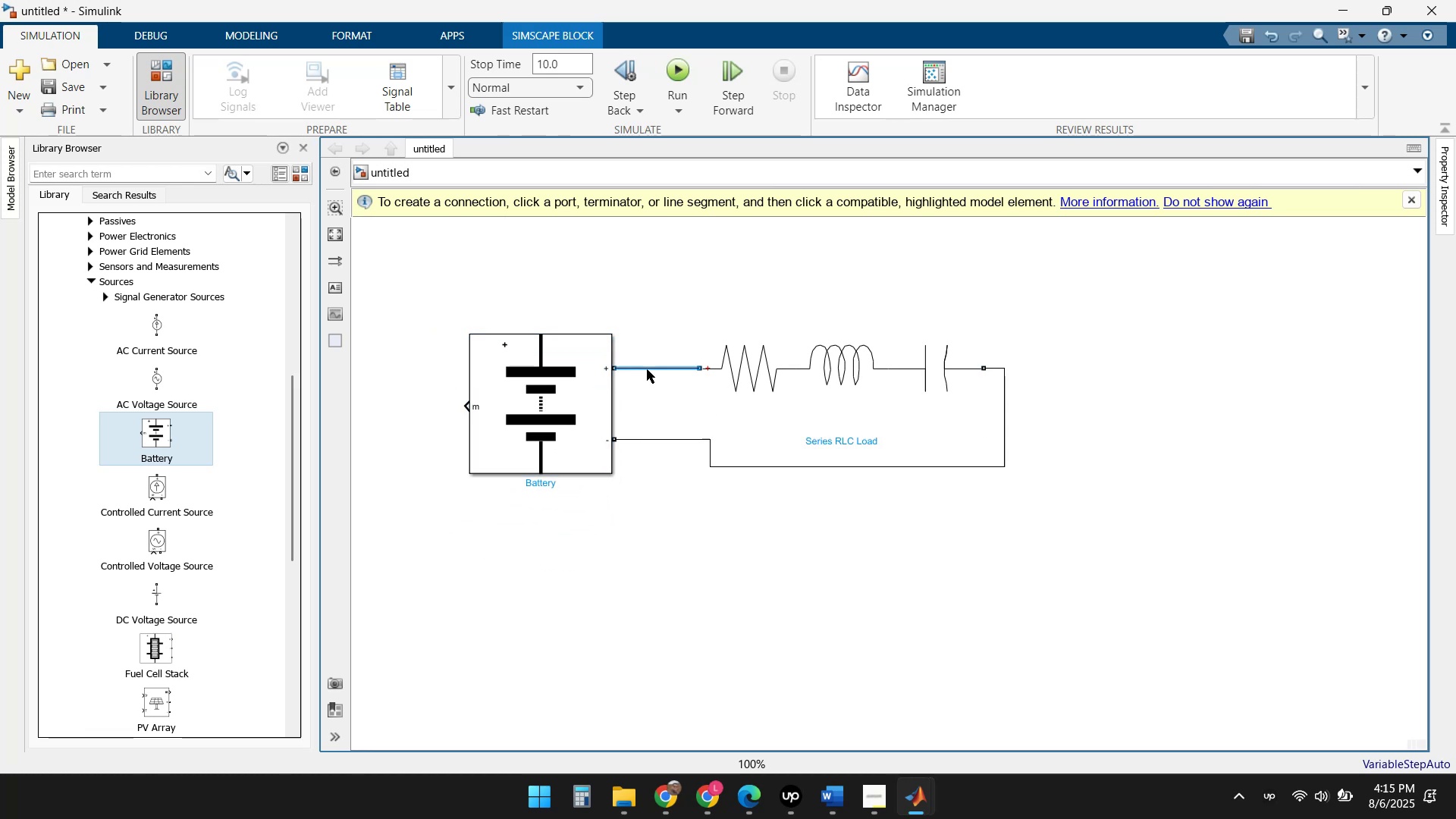 
double_click([554, 392])
 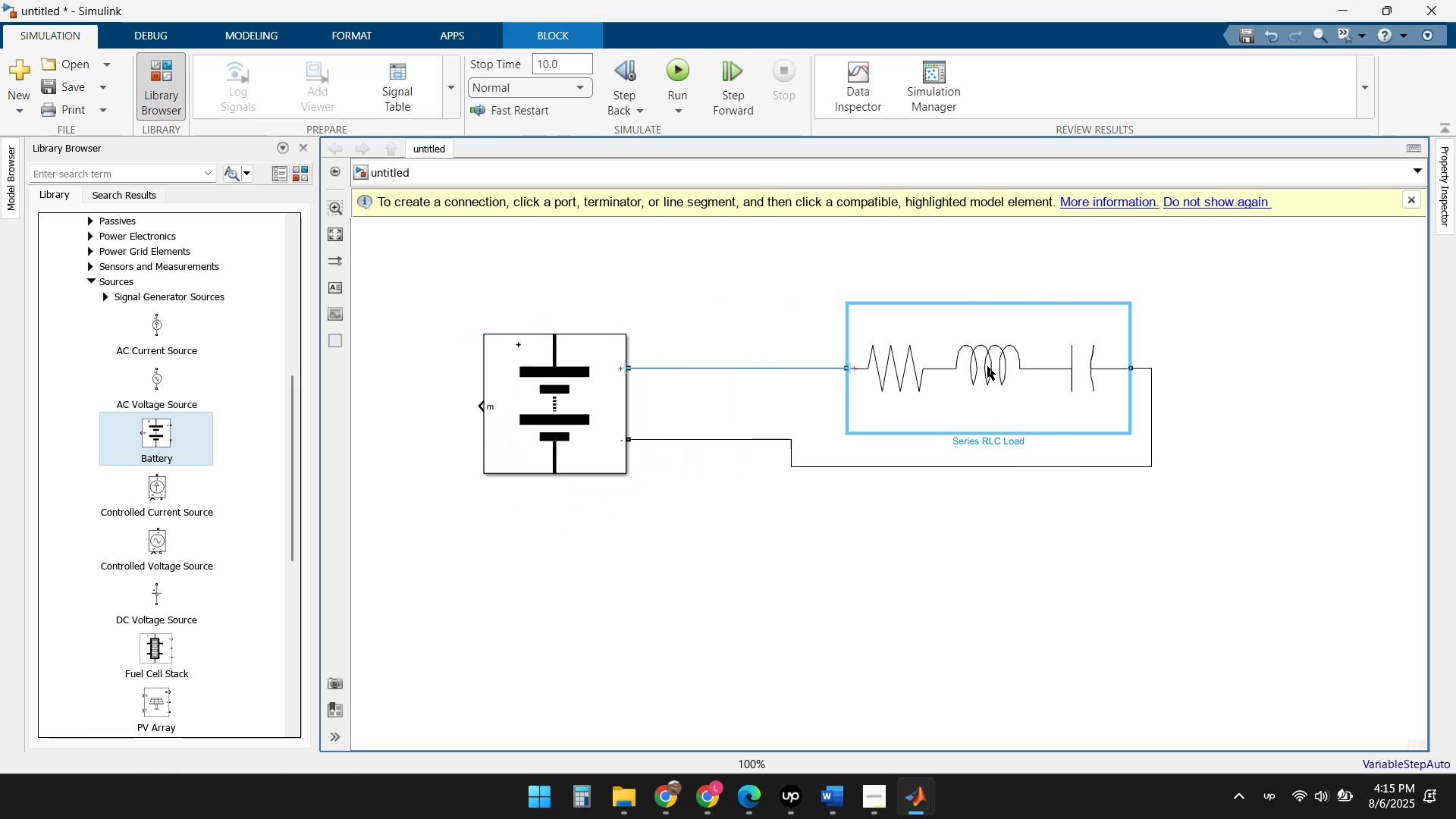 
wait(9.02)
 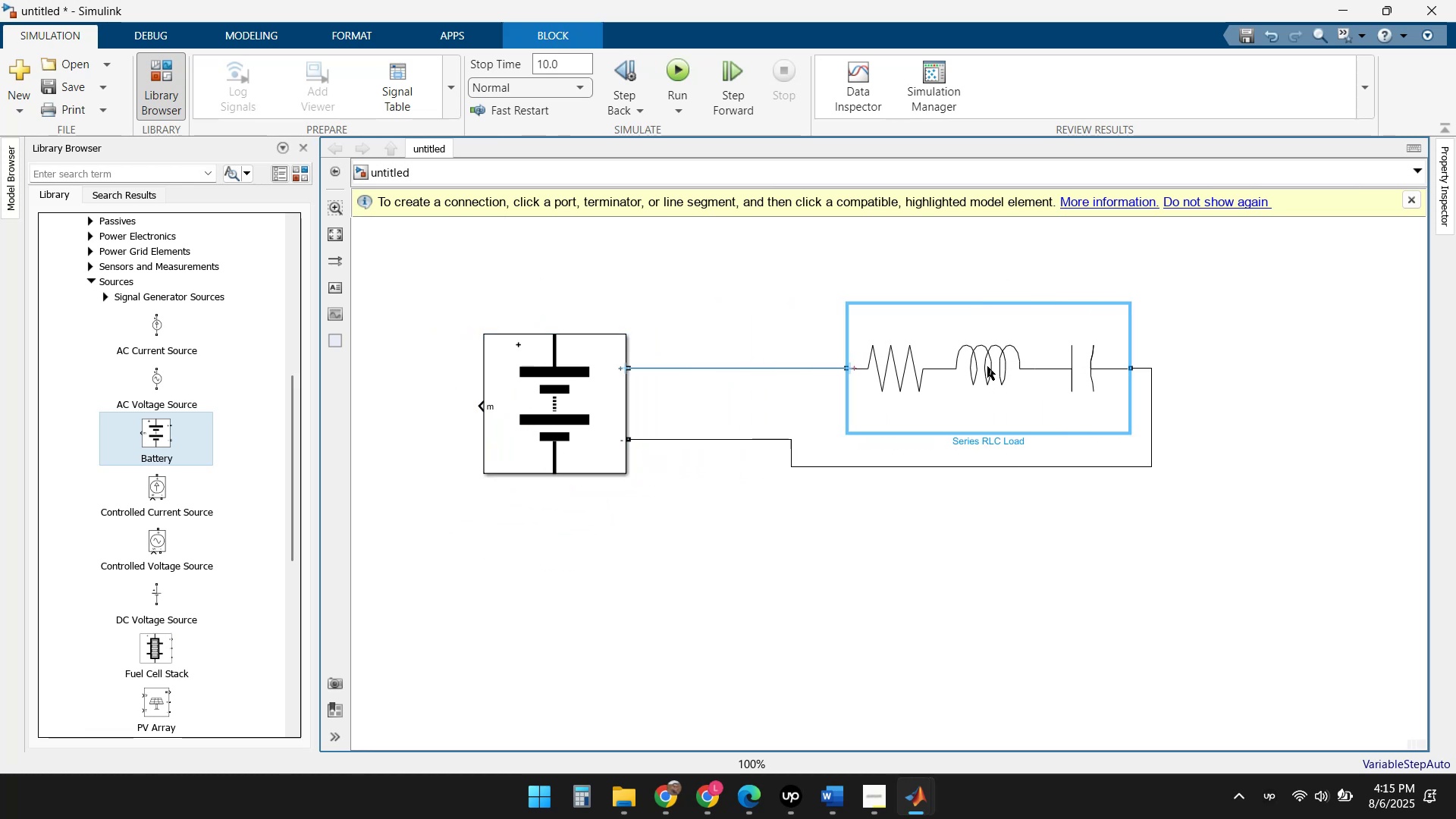 
left_click([927, 498])
 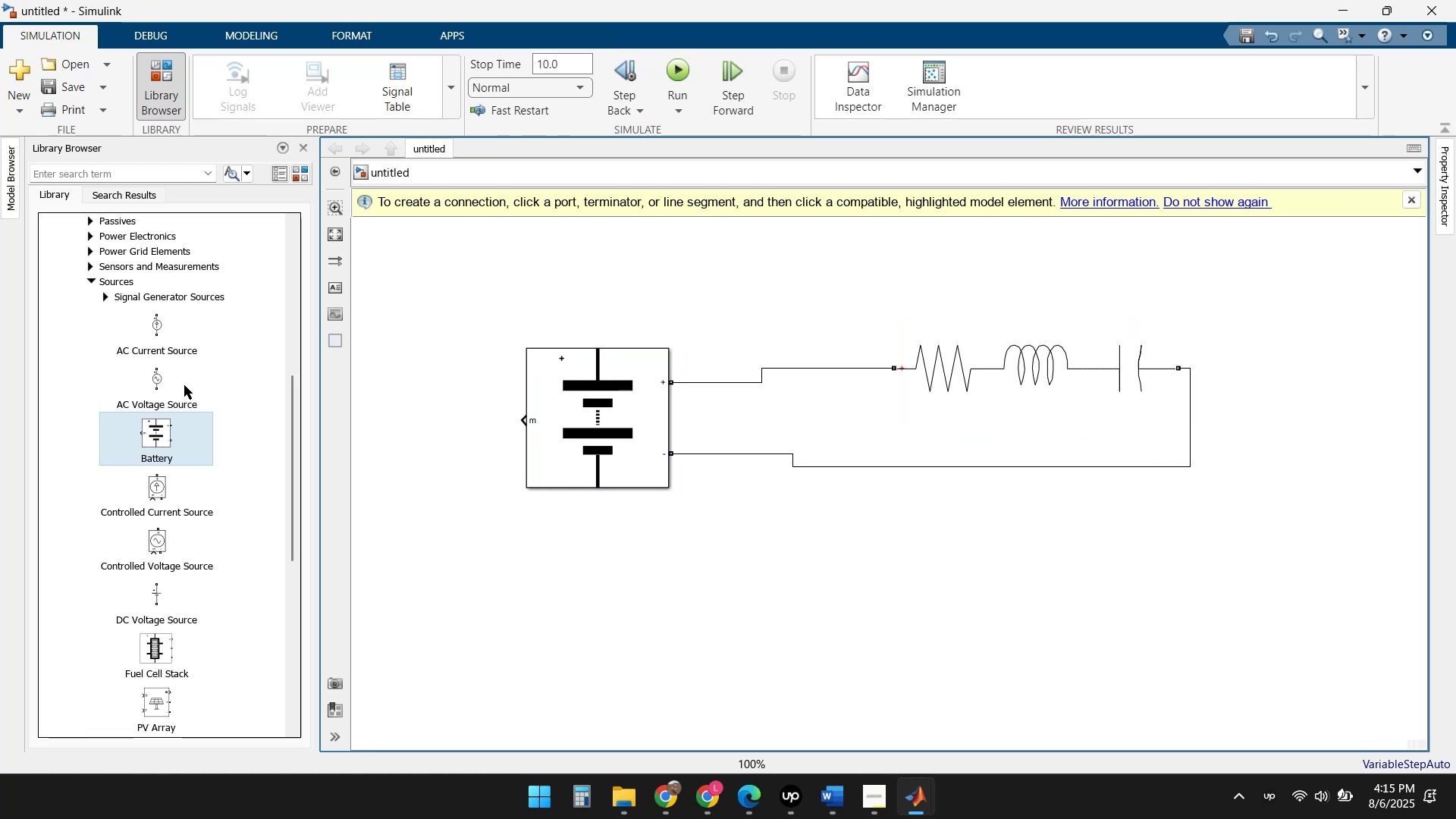 
scroll: coordinate [170, 432], scroll_direction: up, amount: 1.0
 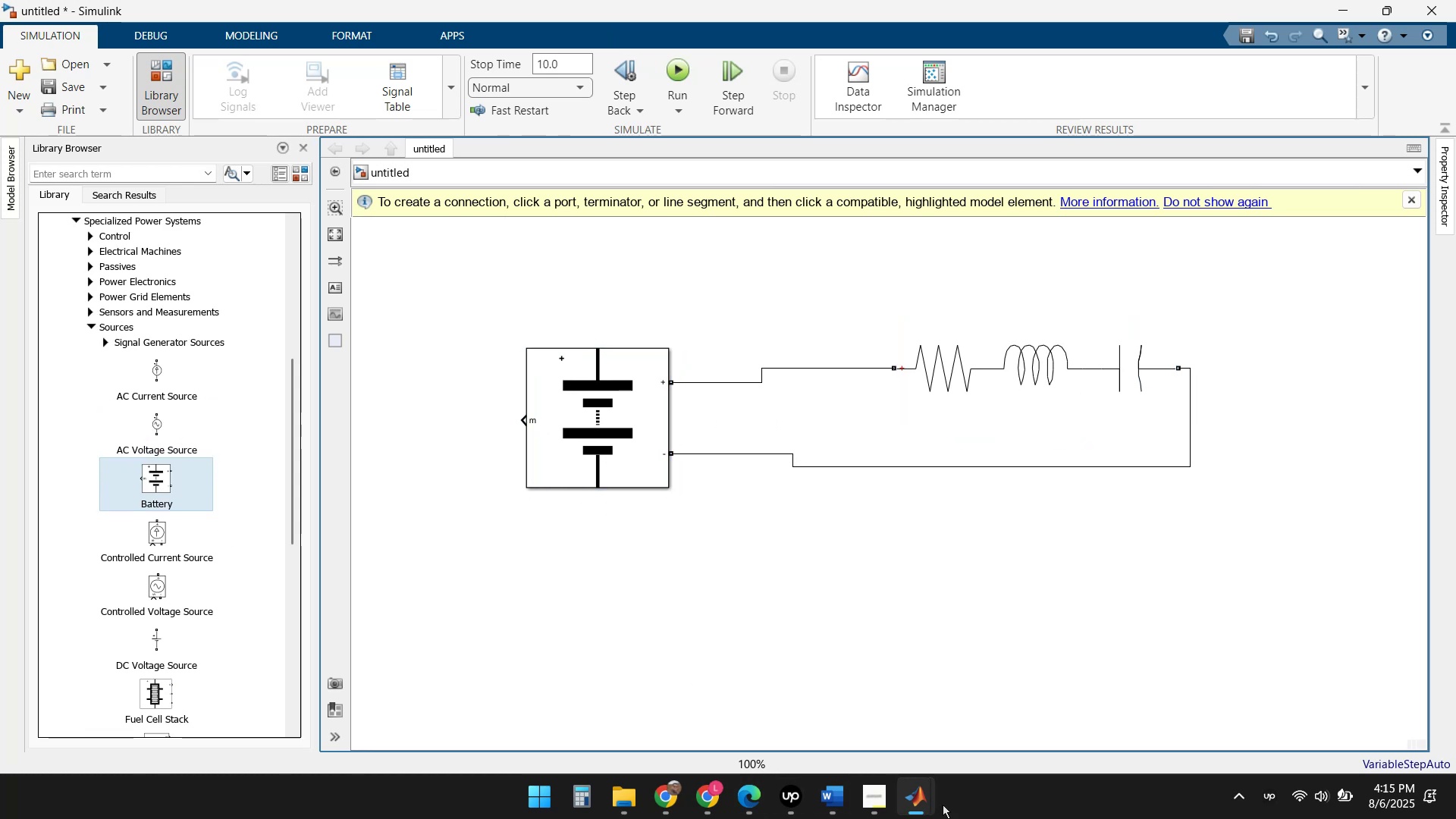 
left_click([917, 802])
 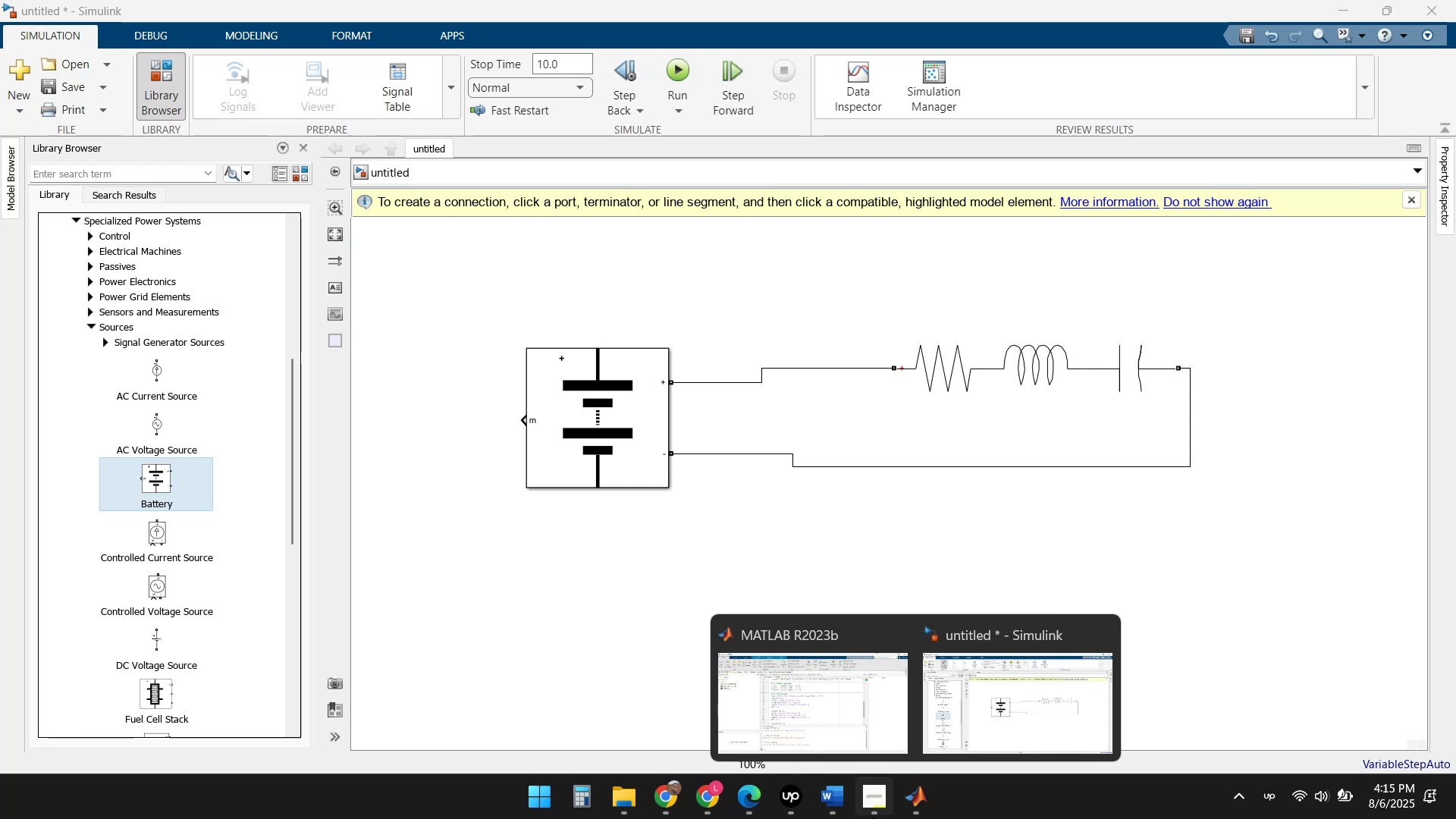 
left_click([908, 804])
 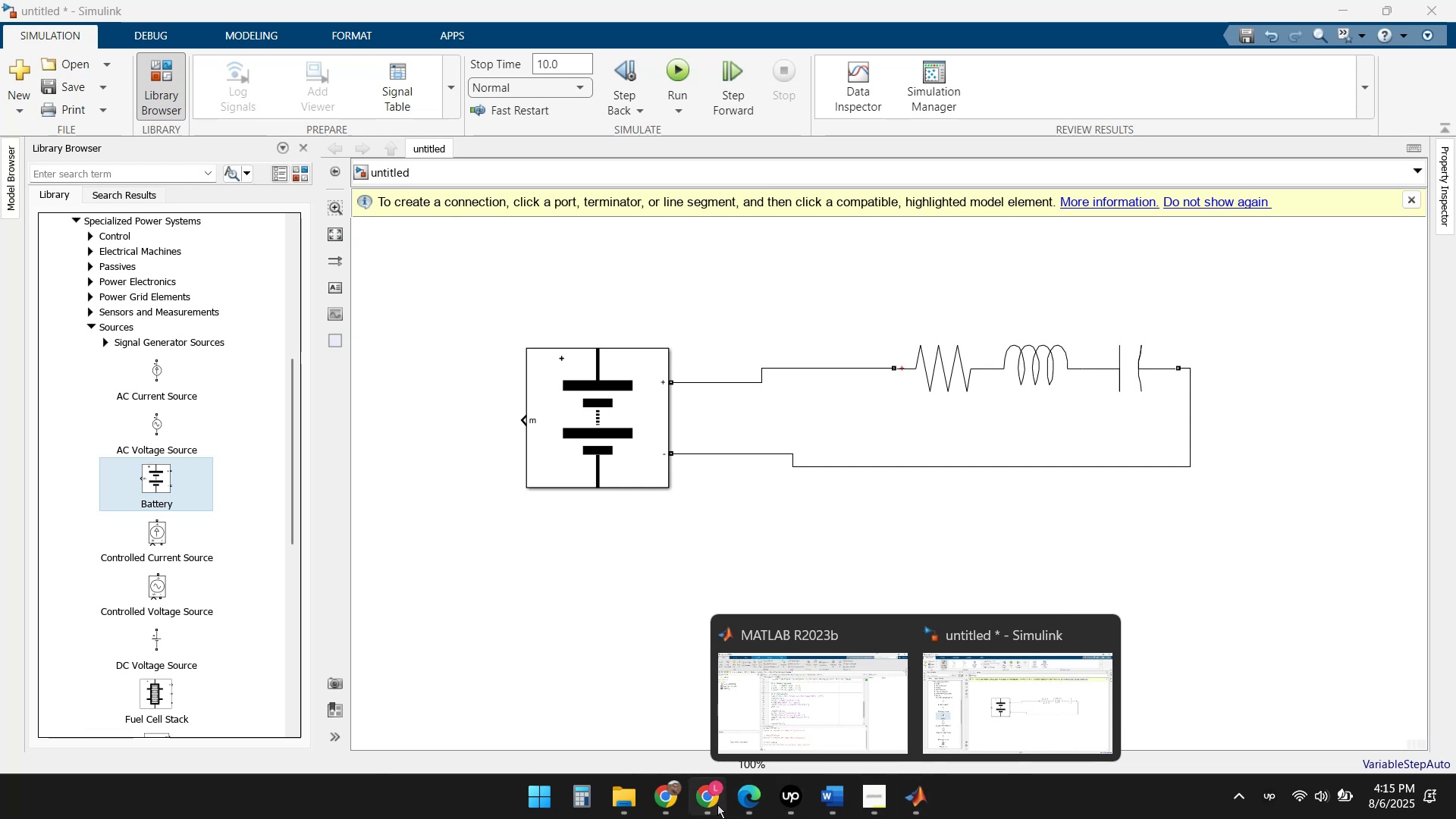 
left_click([745, 802])
 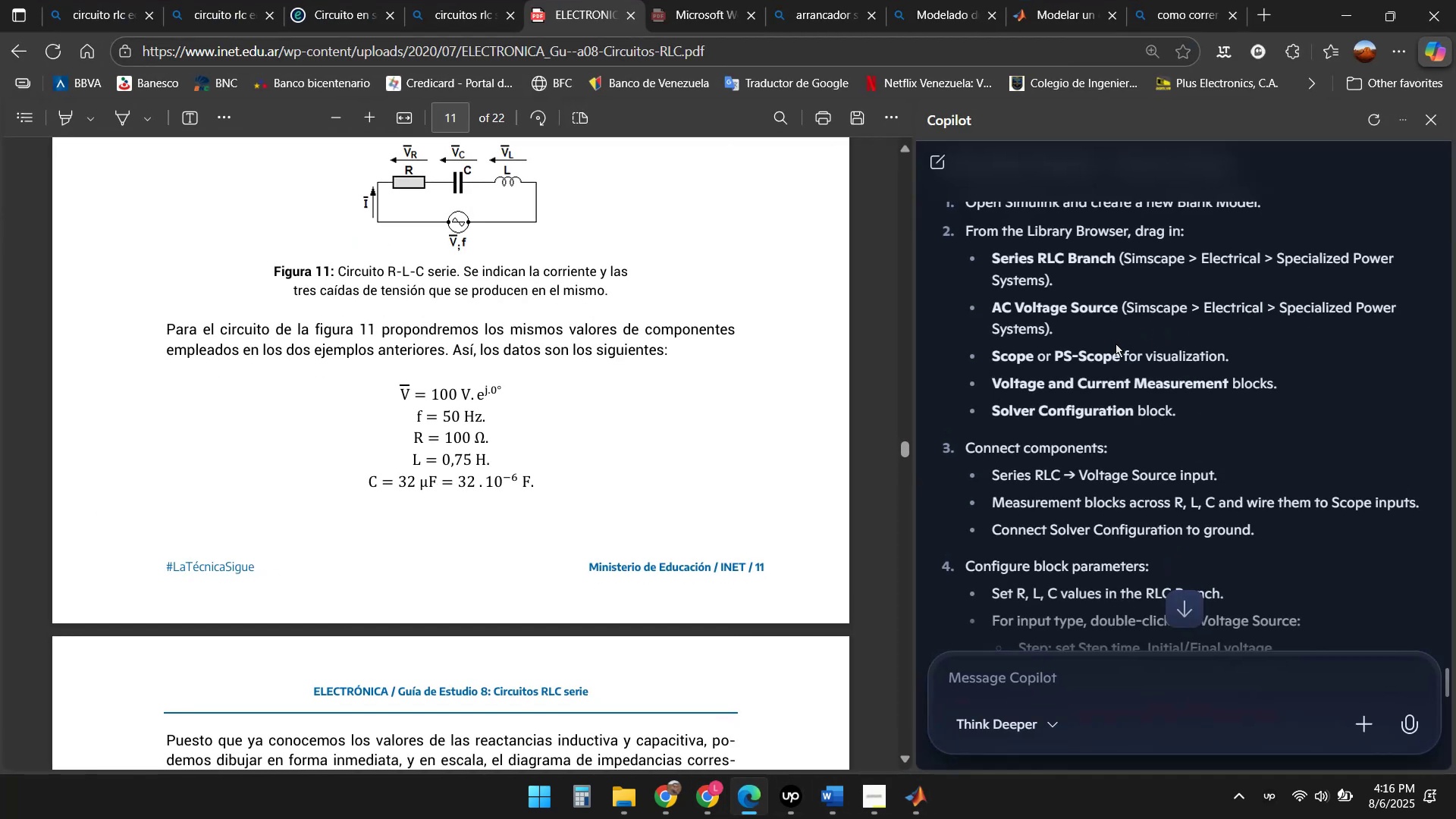 
wait(12.7)
 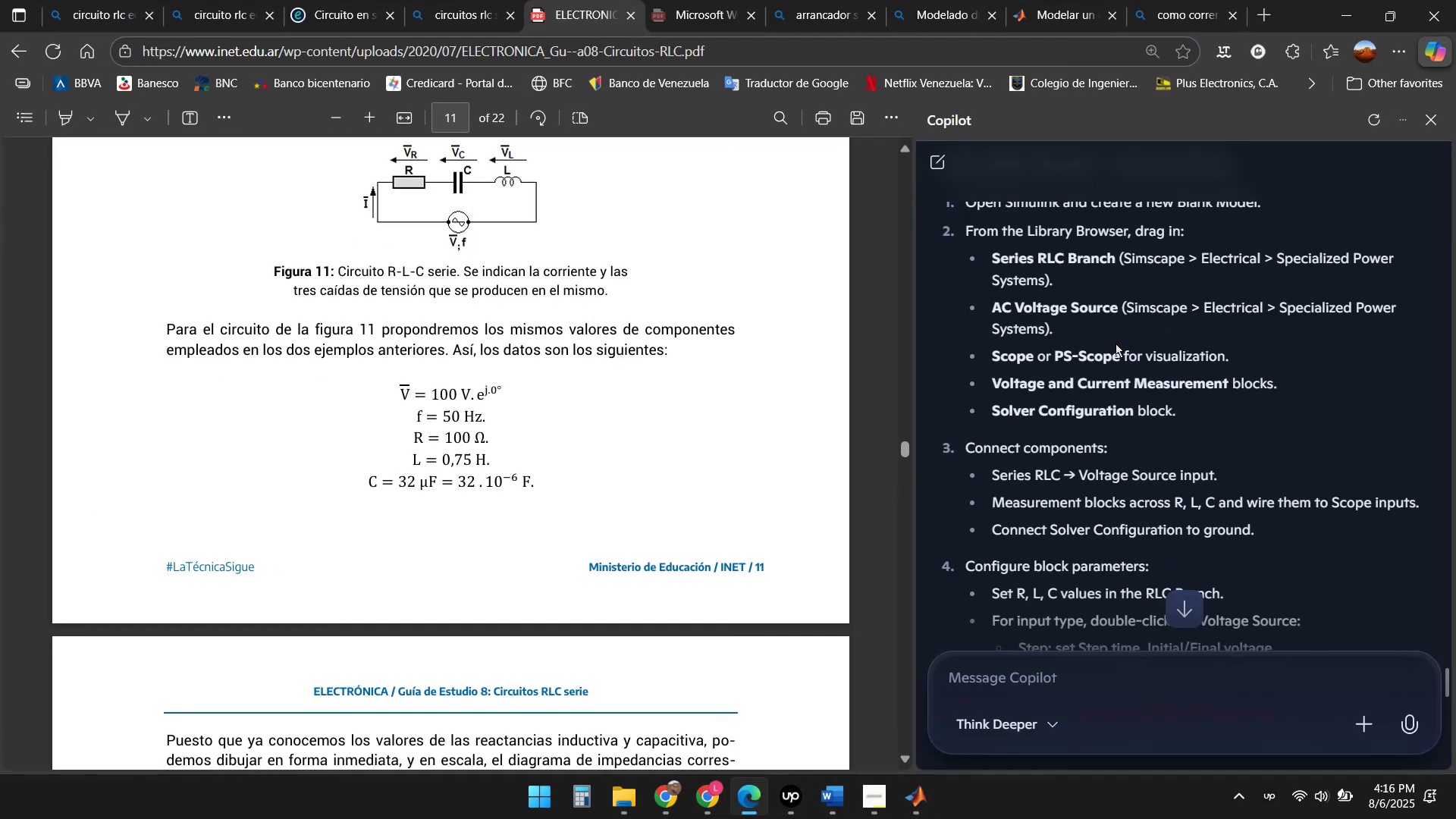 
left_click([758, 806])
 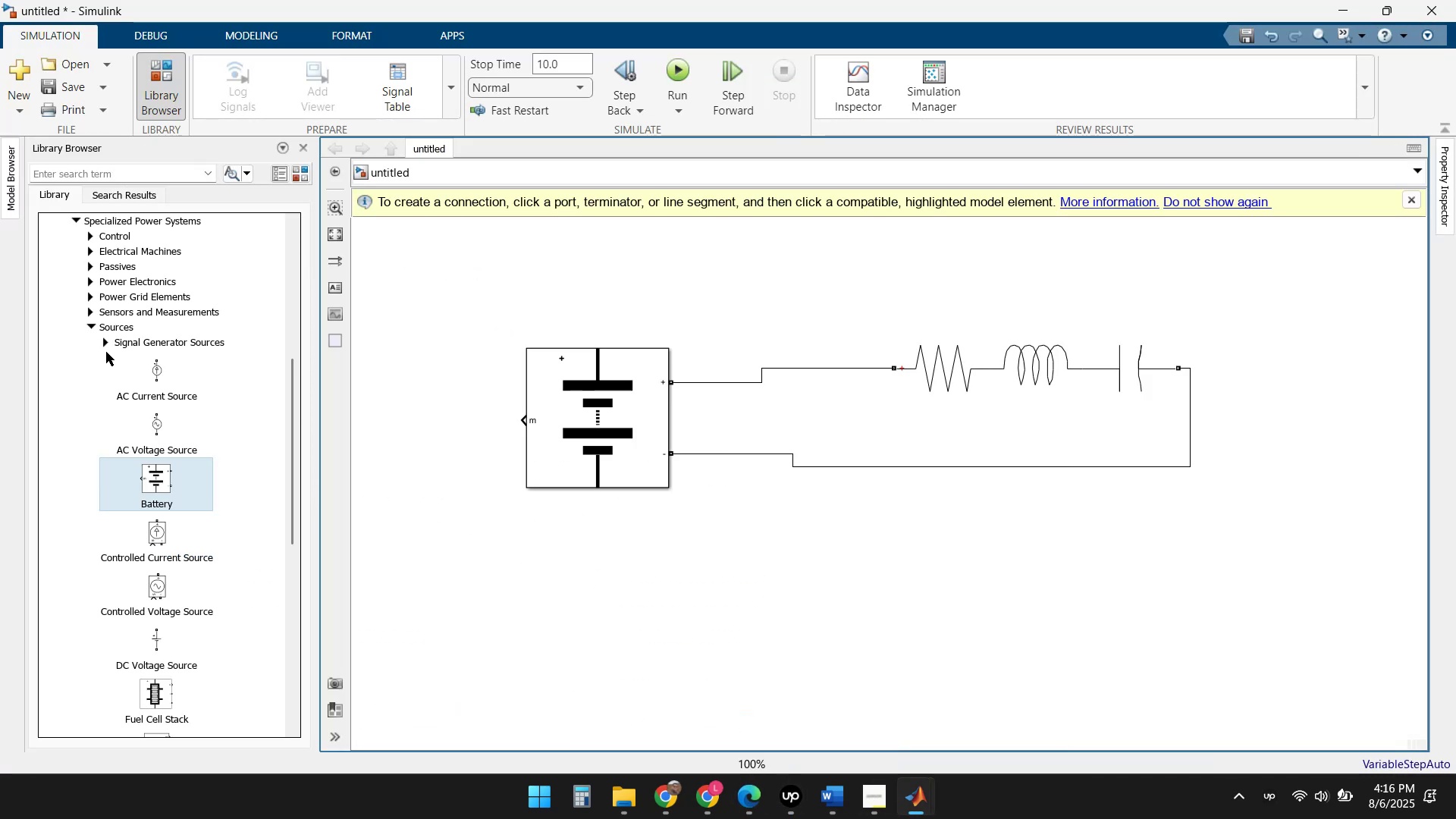 
left_click([106, 344])
 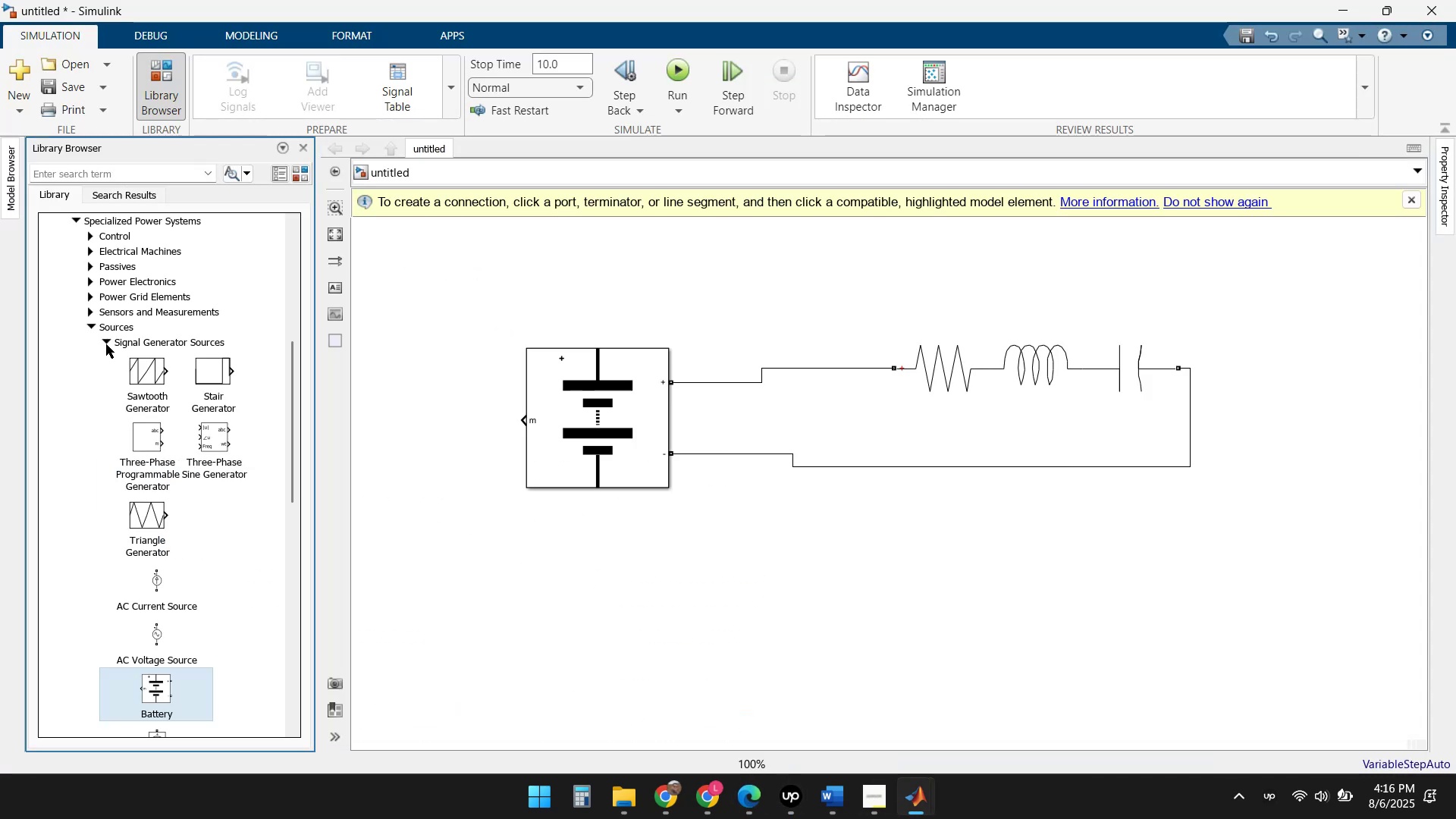 
left_click([106, 344])
 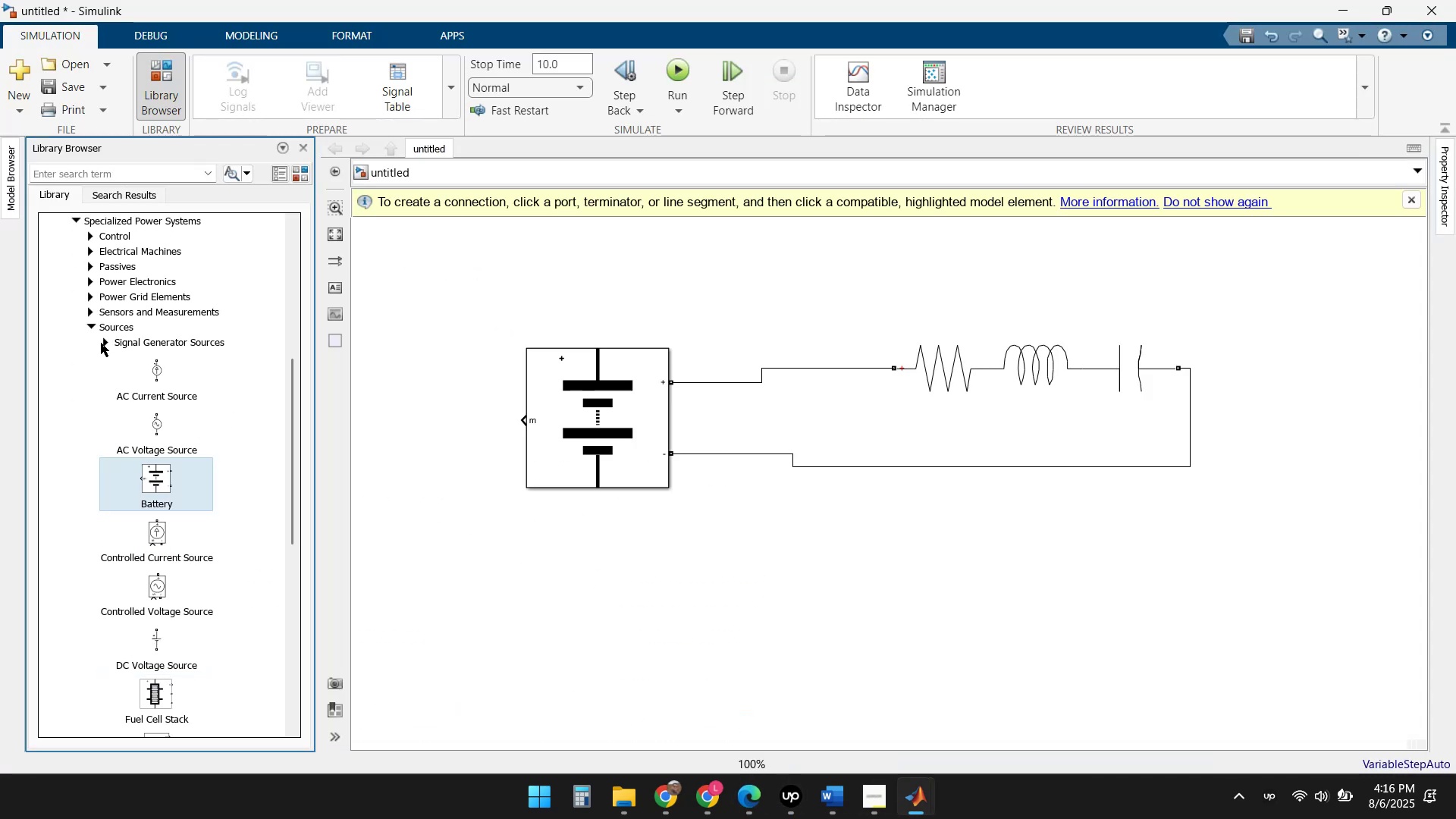 
scroll: coordinate [116, 455], scroll_direction: down, amount: 8.0
 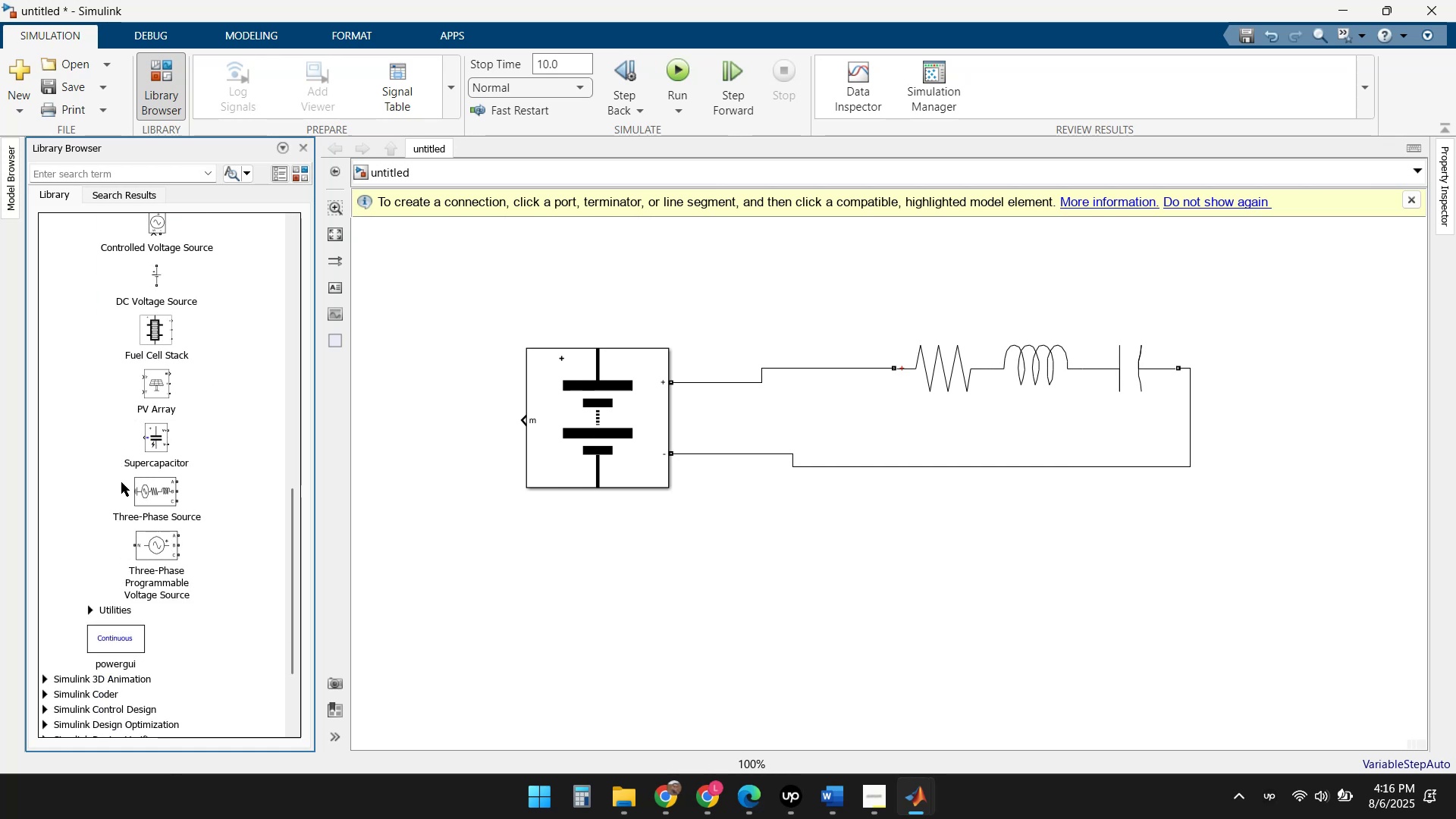 
scroll: coordinate [125, 492], scroll_direction: up, amount: 9.0
 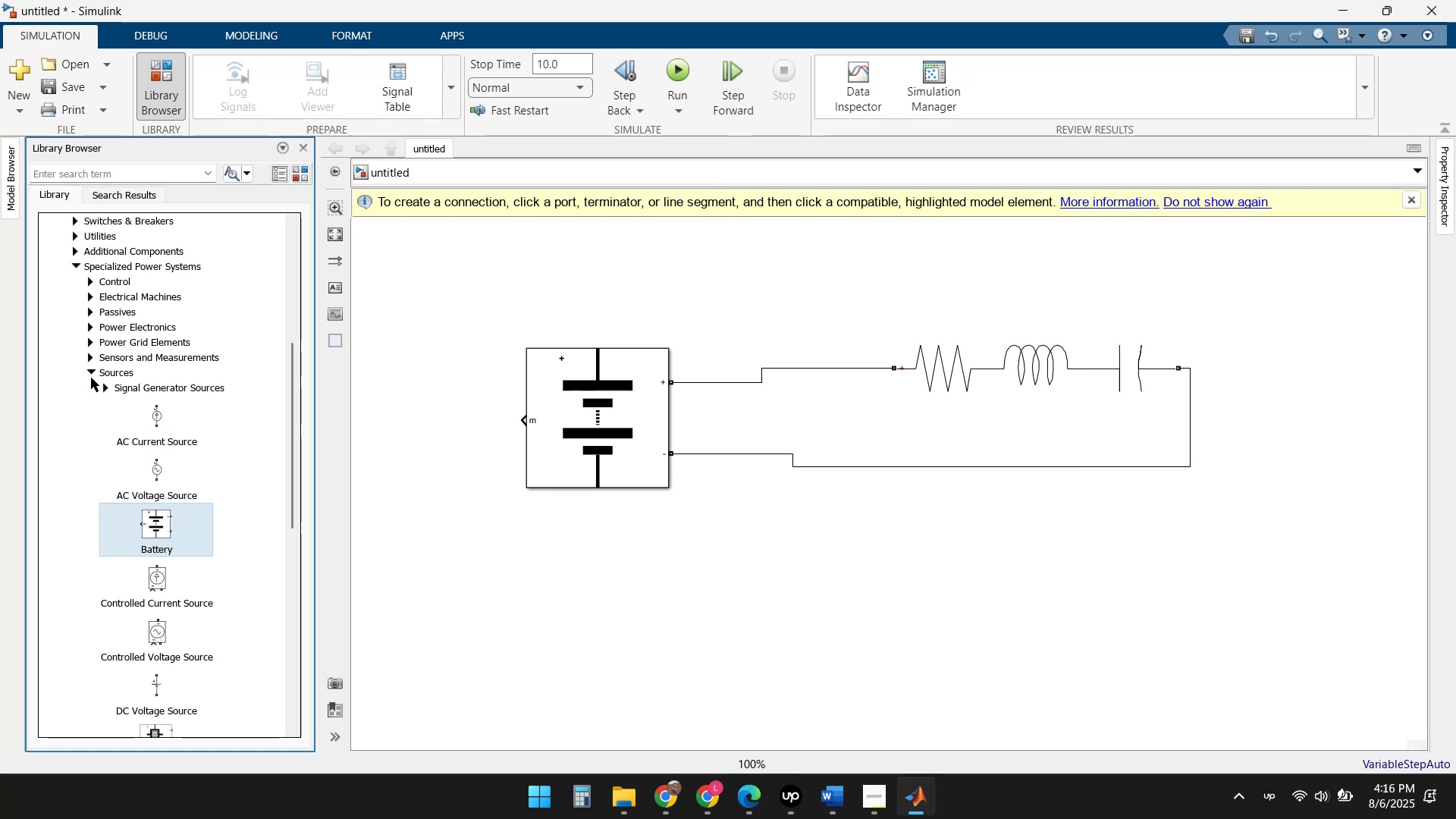 
left_click([91, 373])
 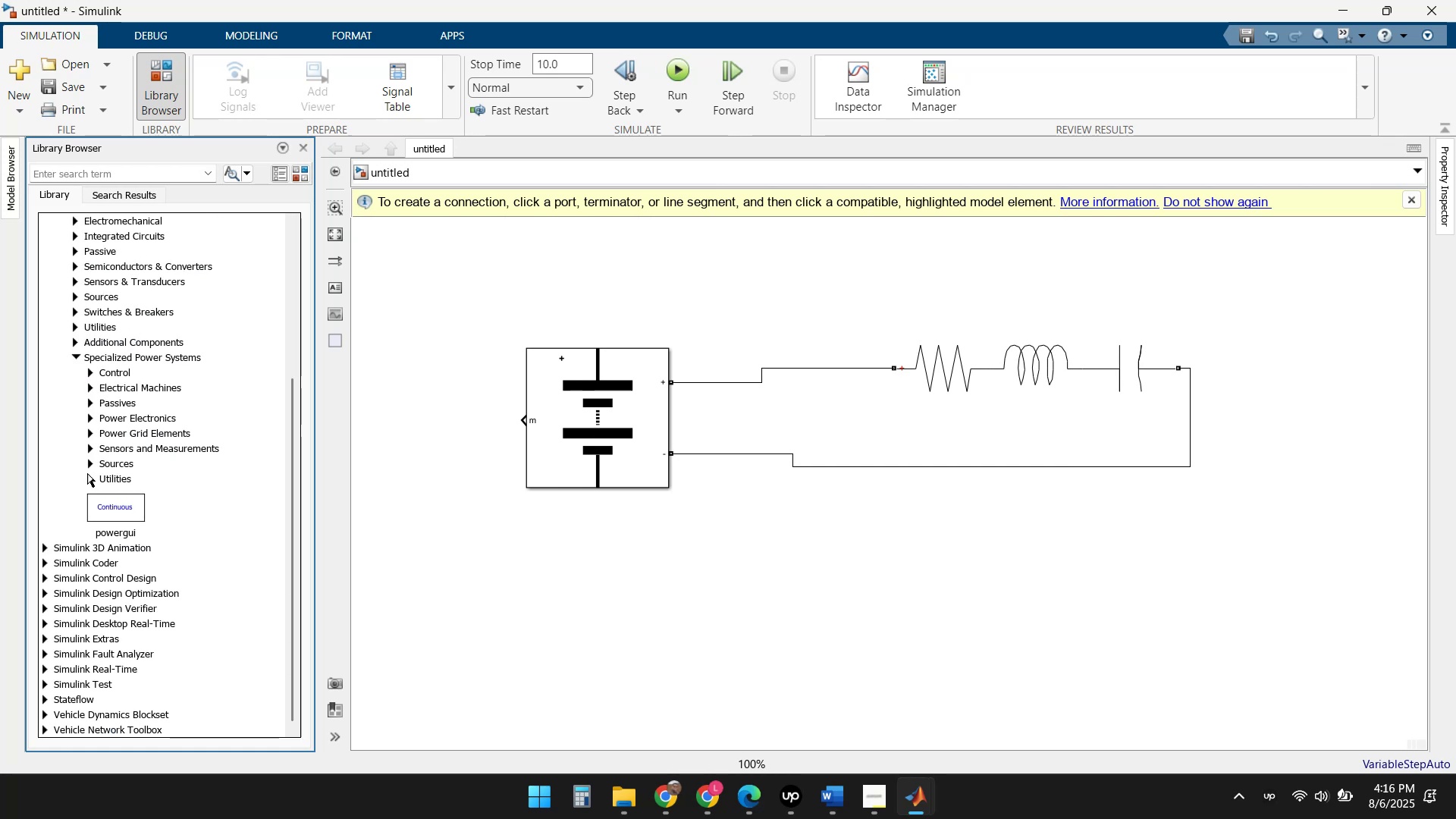 
left_click([91, 479])
 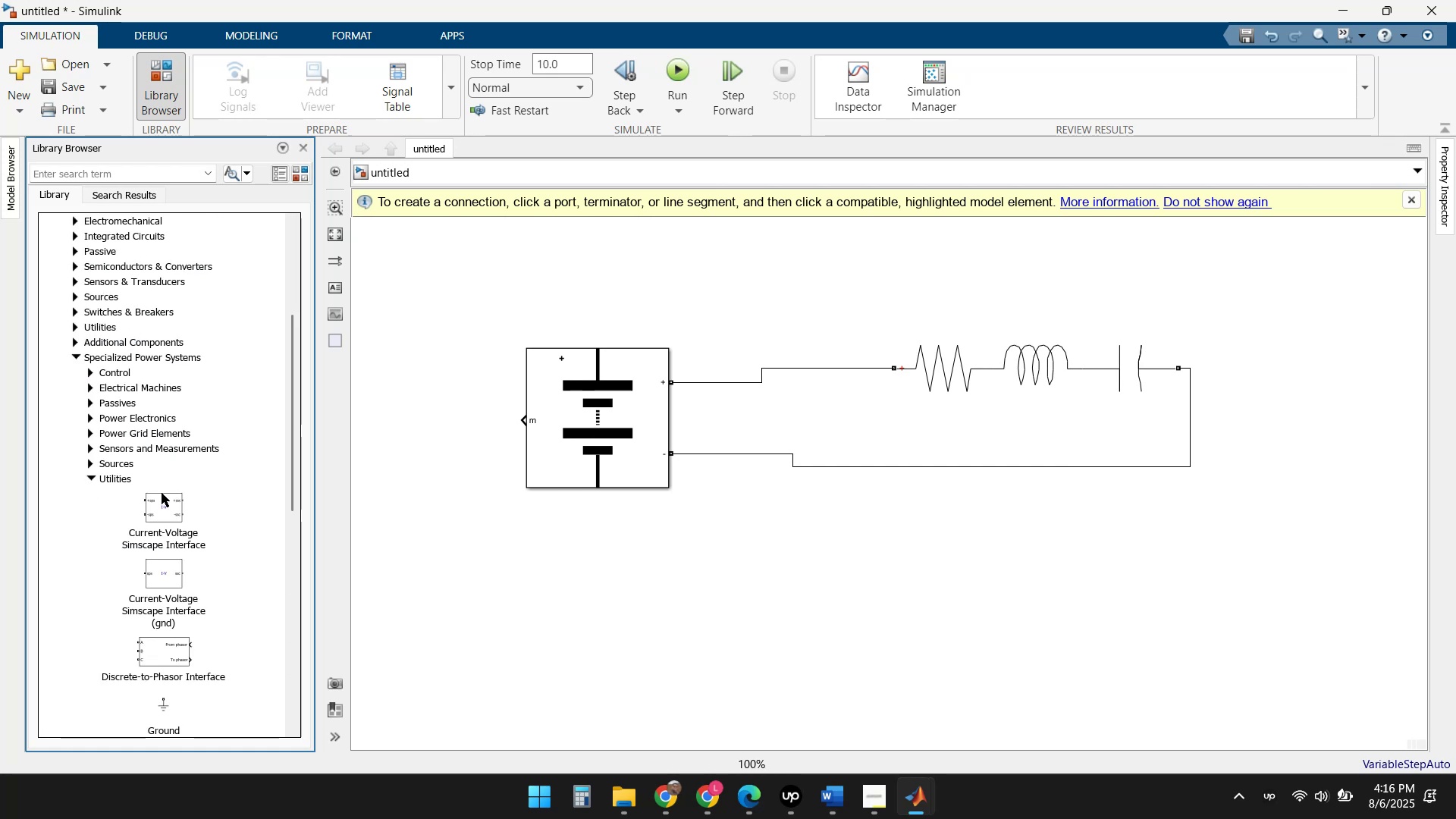 
scroll: coordinate [202, 494], scroll_direction: down, amount: 2.0
 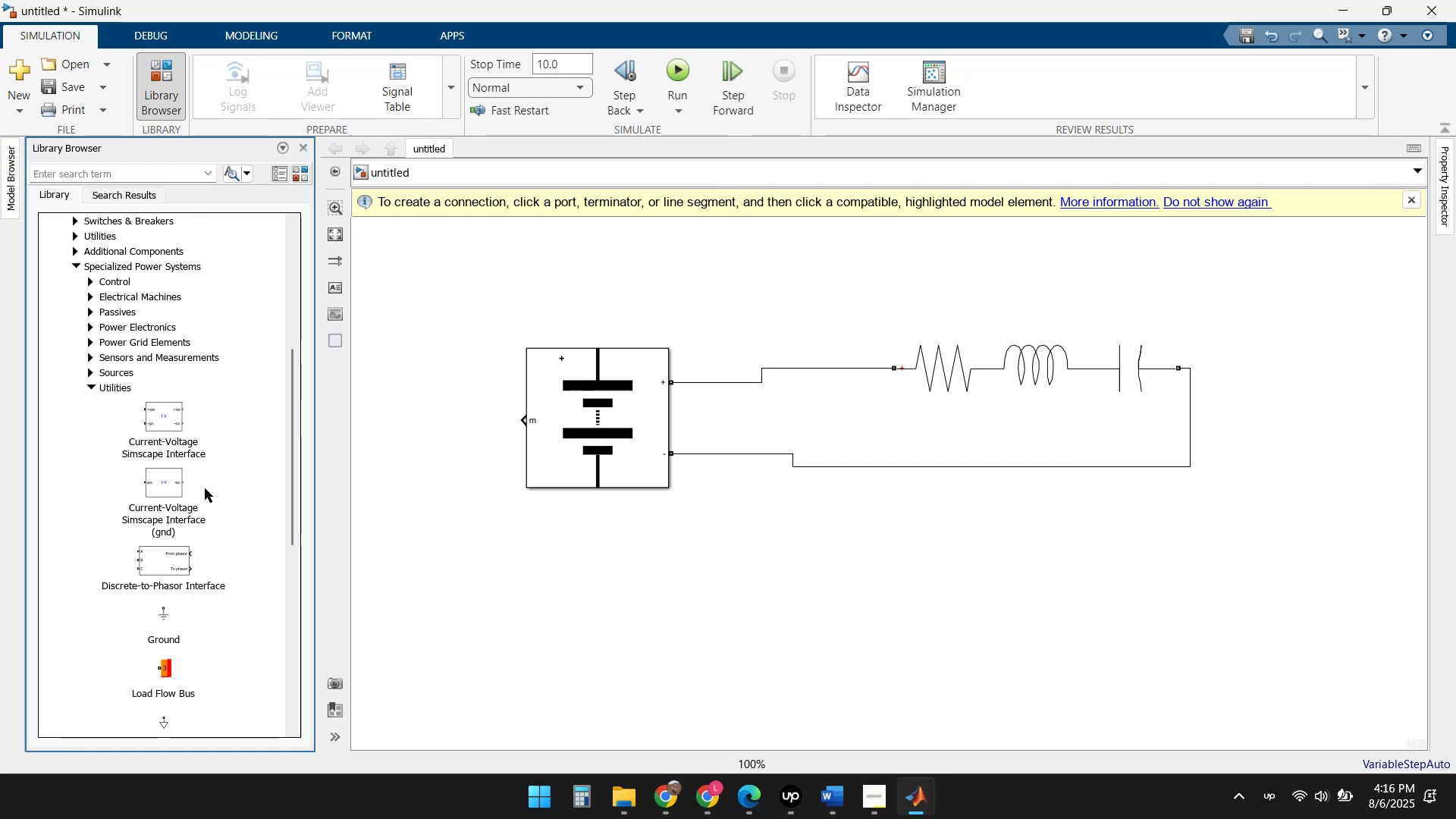 
scroll: coordinate [200, 488], scroll_direction: up, amount: 4.0
 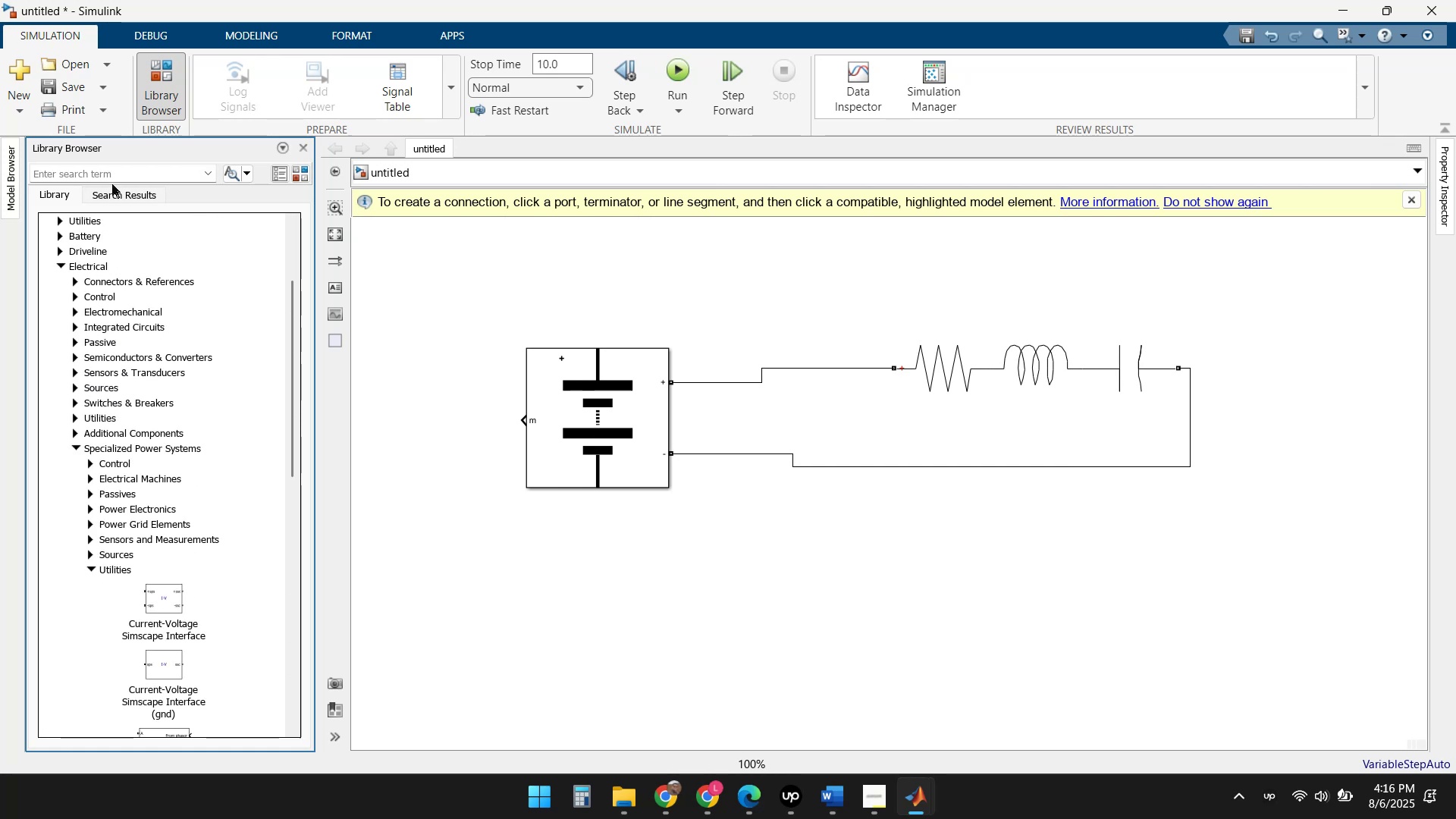 
left_click([115, 176])
 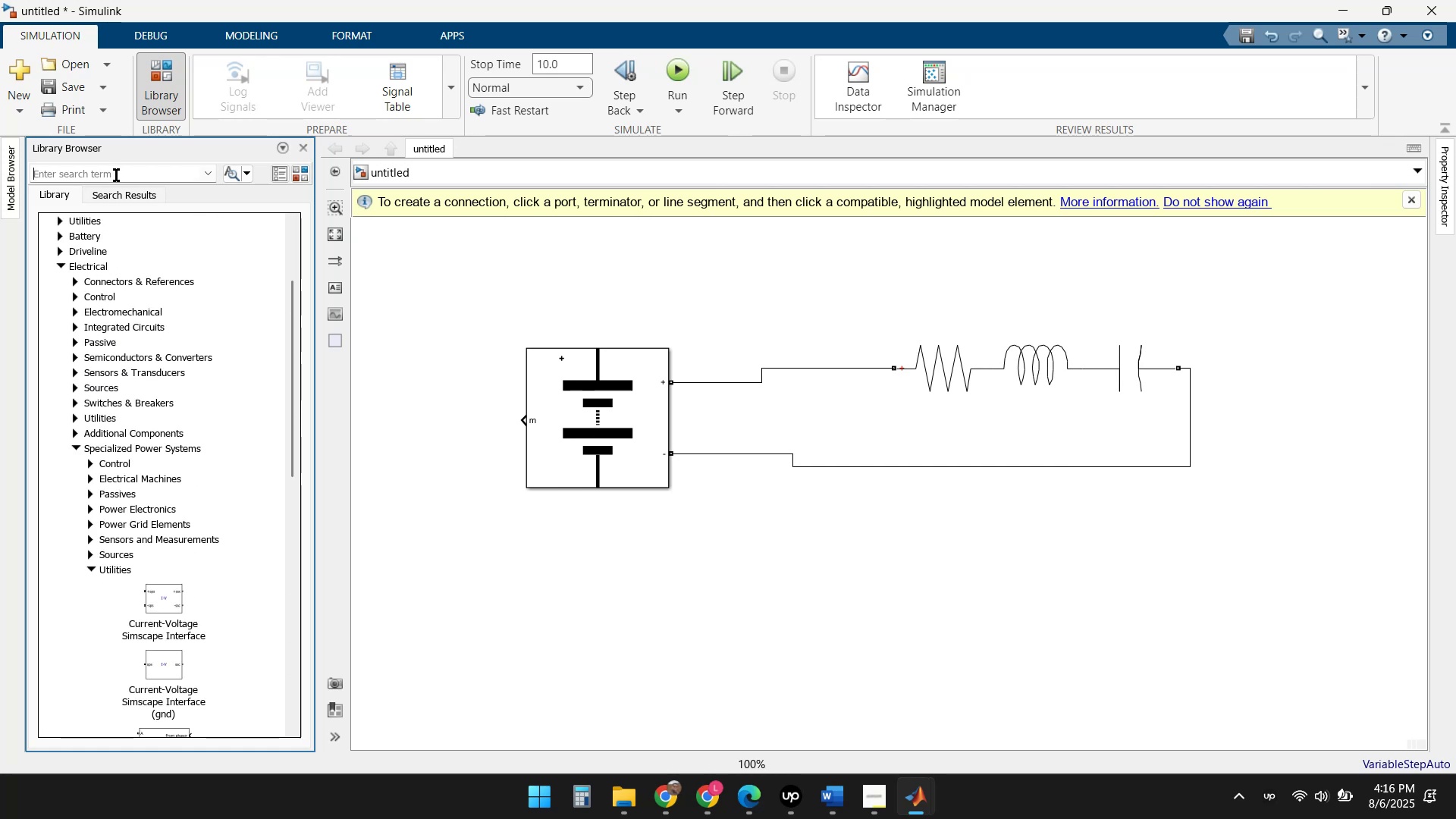 
type(Scope)
 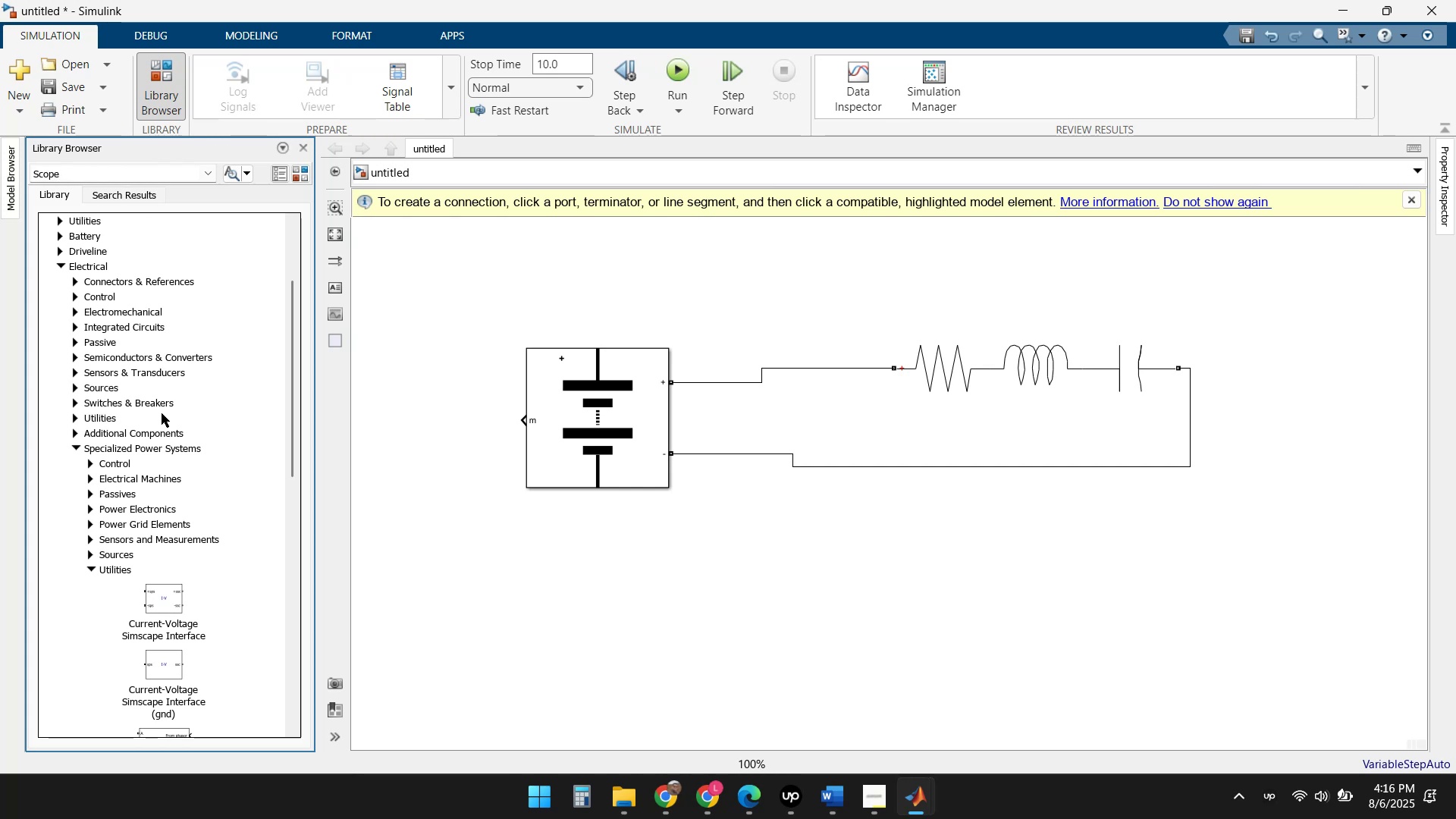 
wait(5.36)
 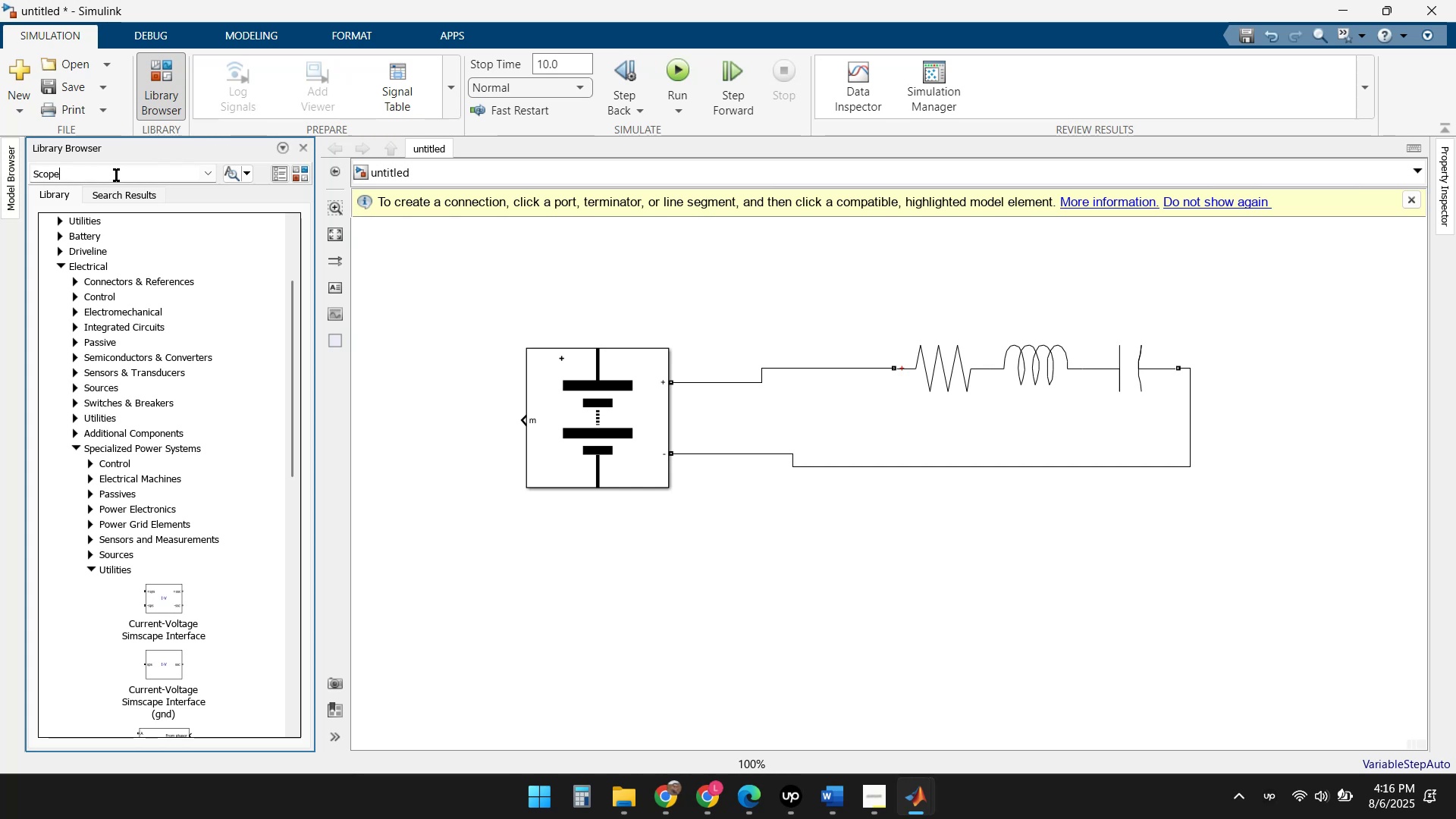 
left_click([92, 566])
 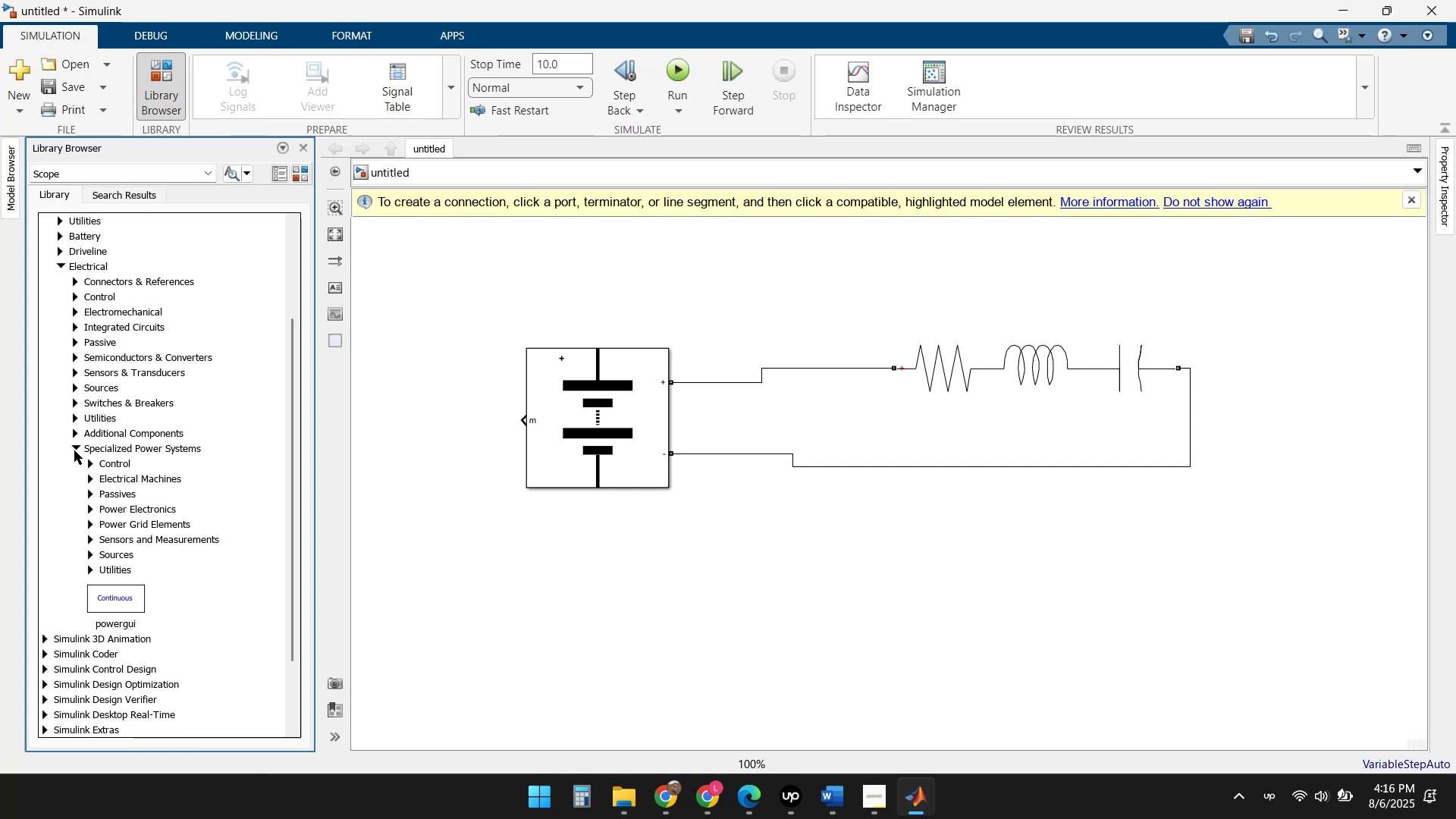 
left_click([75, 449])
 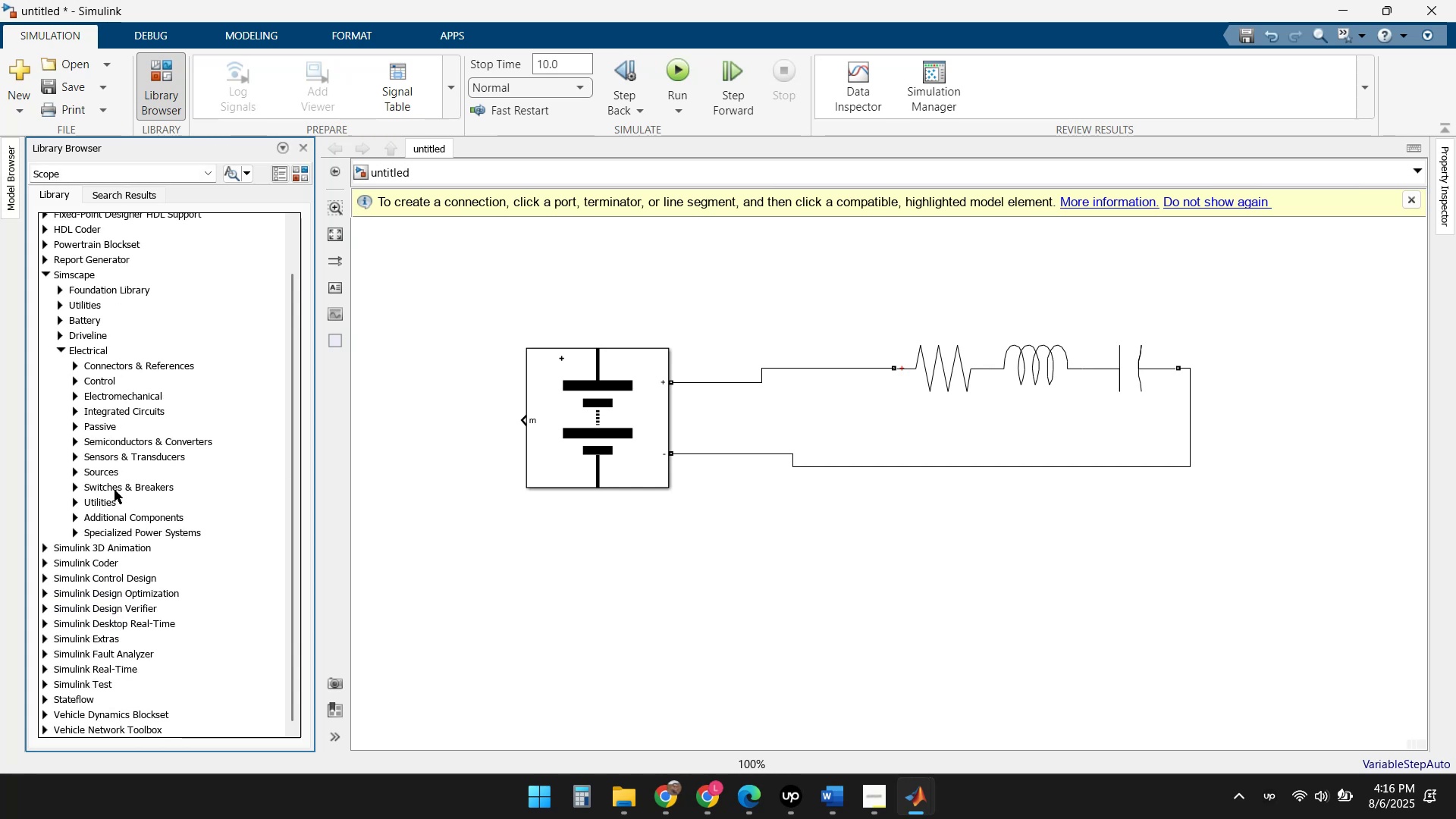 
scroll: coordinate [99, 466], scroll_direction: up, amount: 2.0
 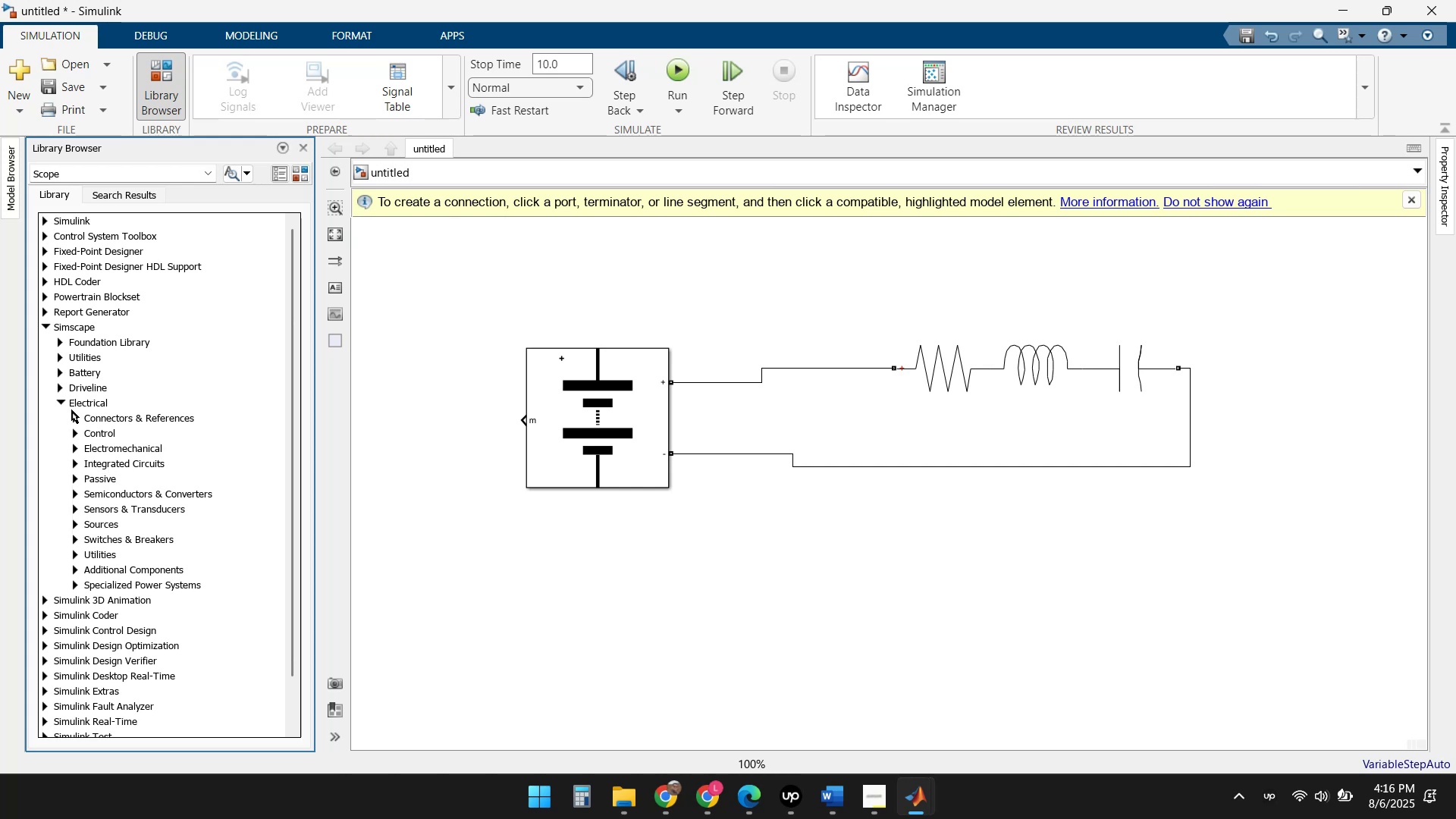 
left_click([61, 403])
 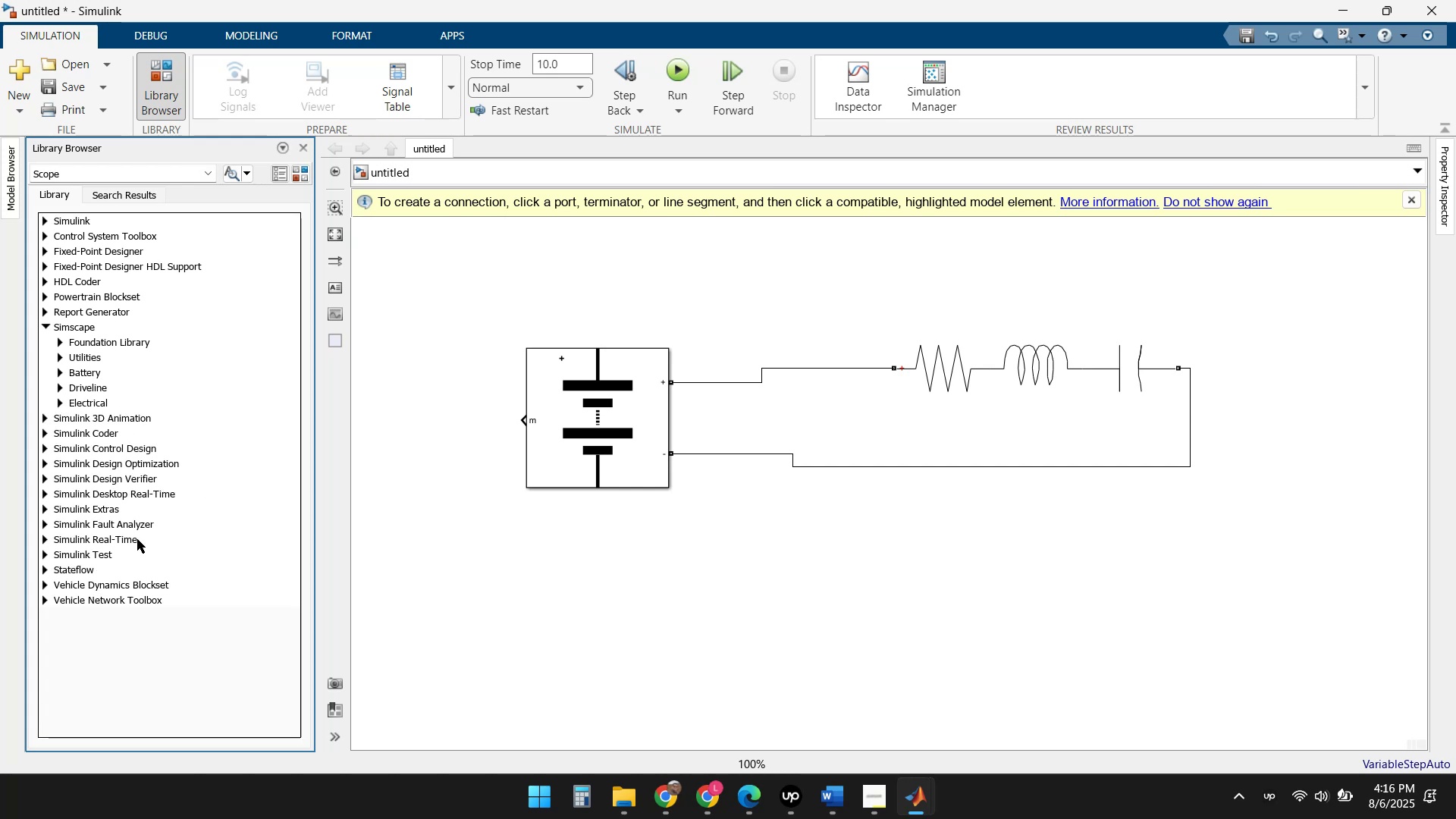 
scroll: coordinate [111, 475], scroll_direction: up, amount: 2.0
 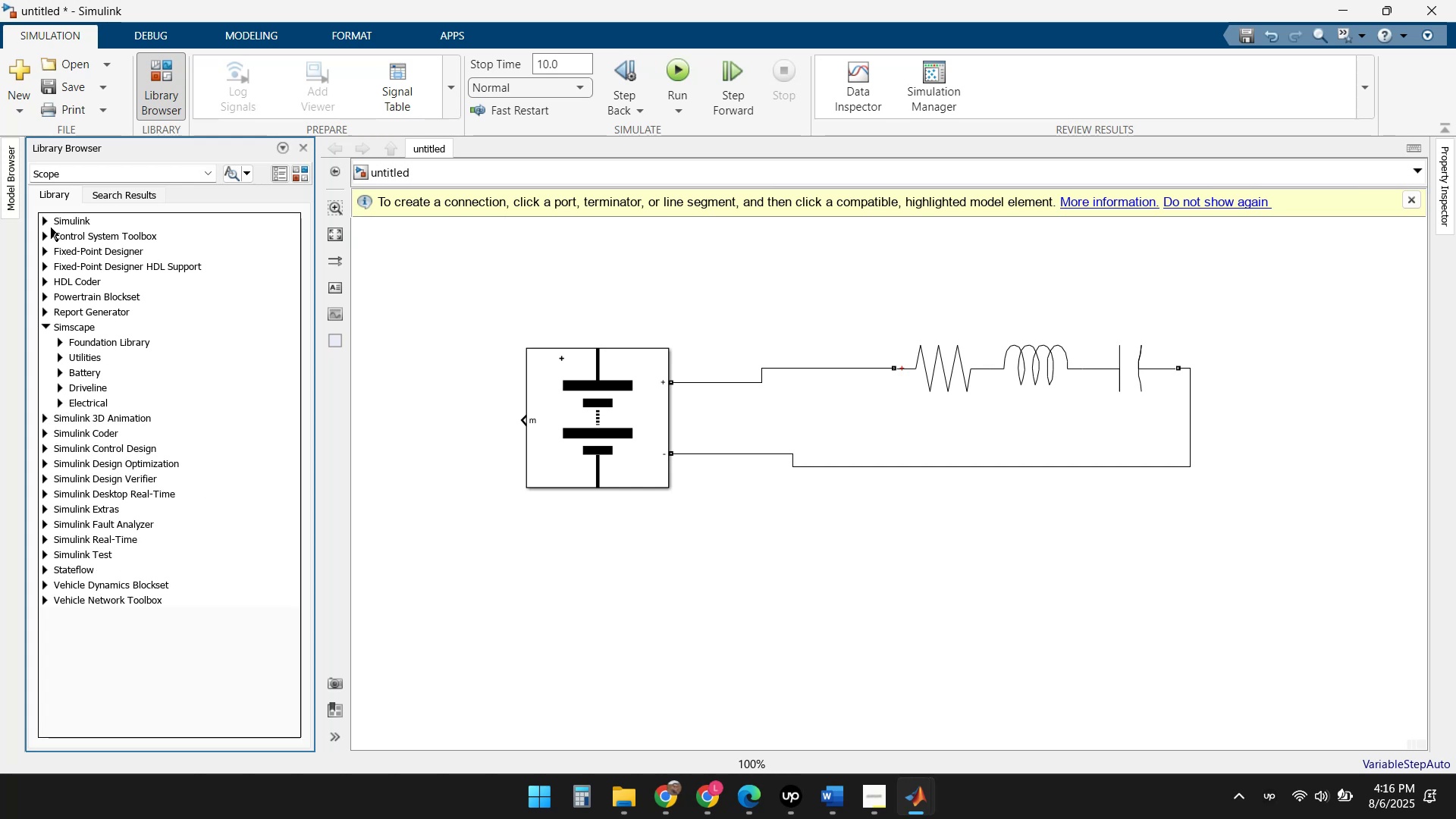 
left_click([44, 222])
 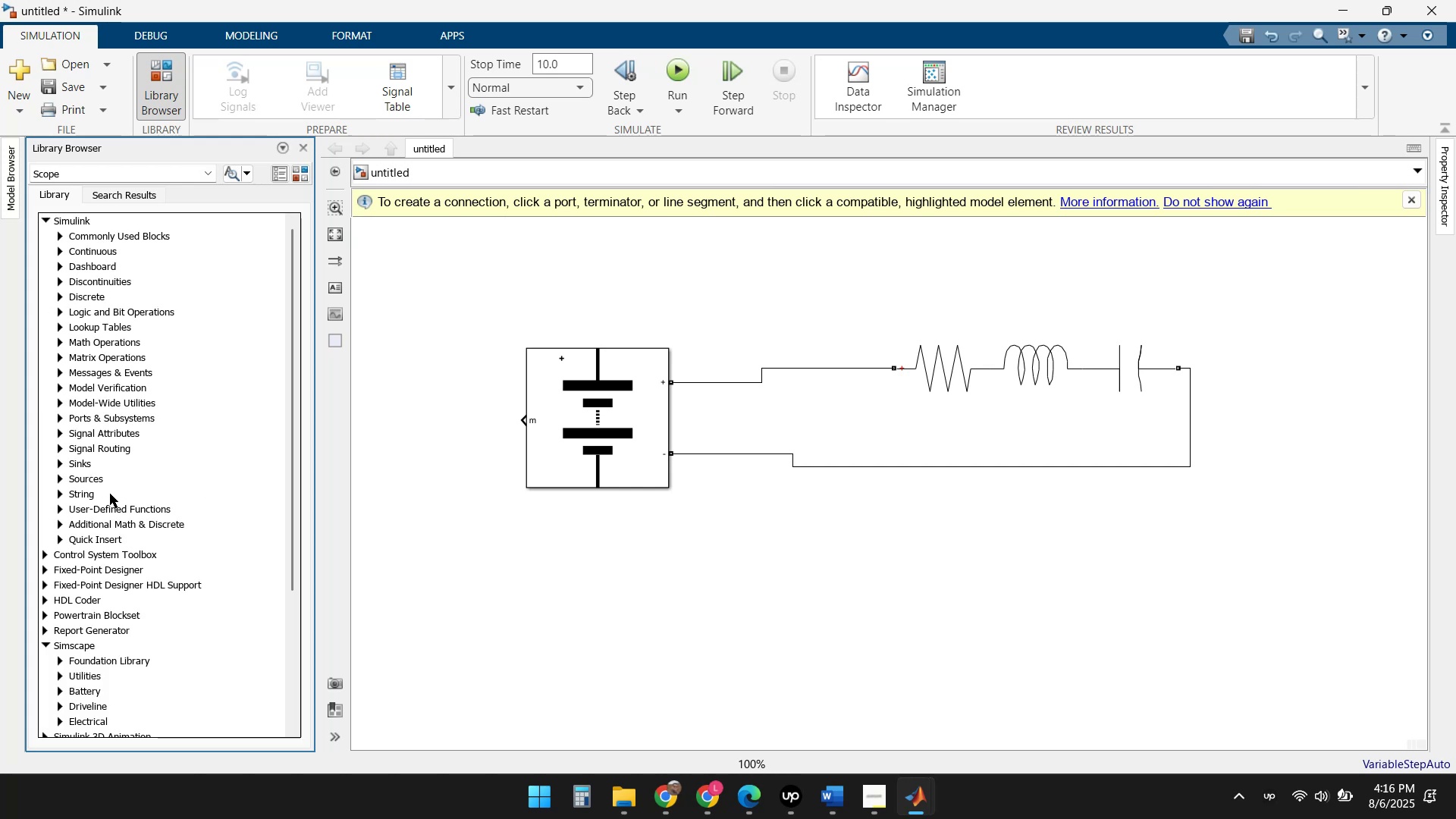 
left_click([58, 482])
 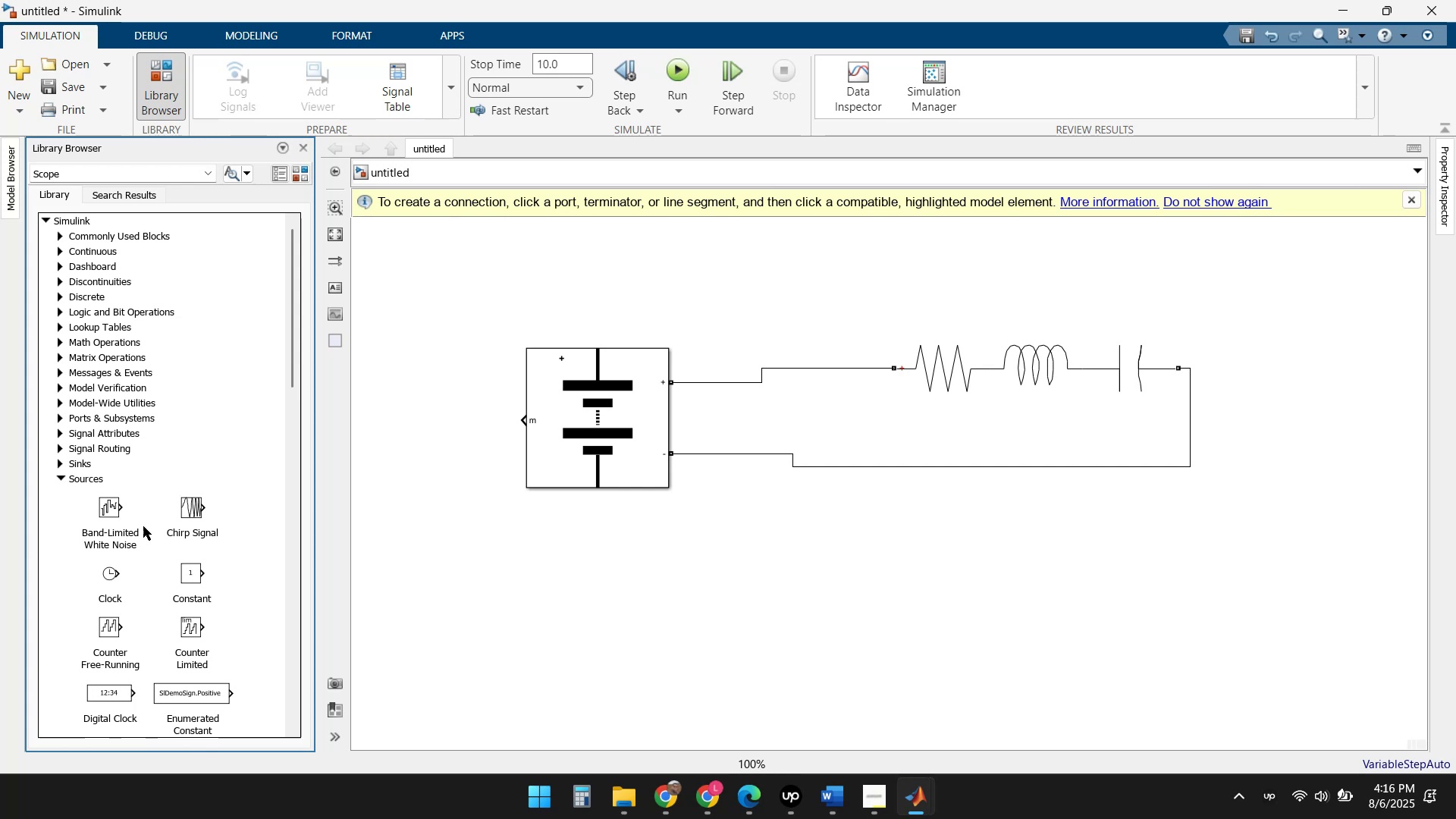 
scroll: coordinate [200, 511], scroll_direction: down, amount: 5.0
 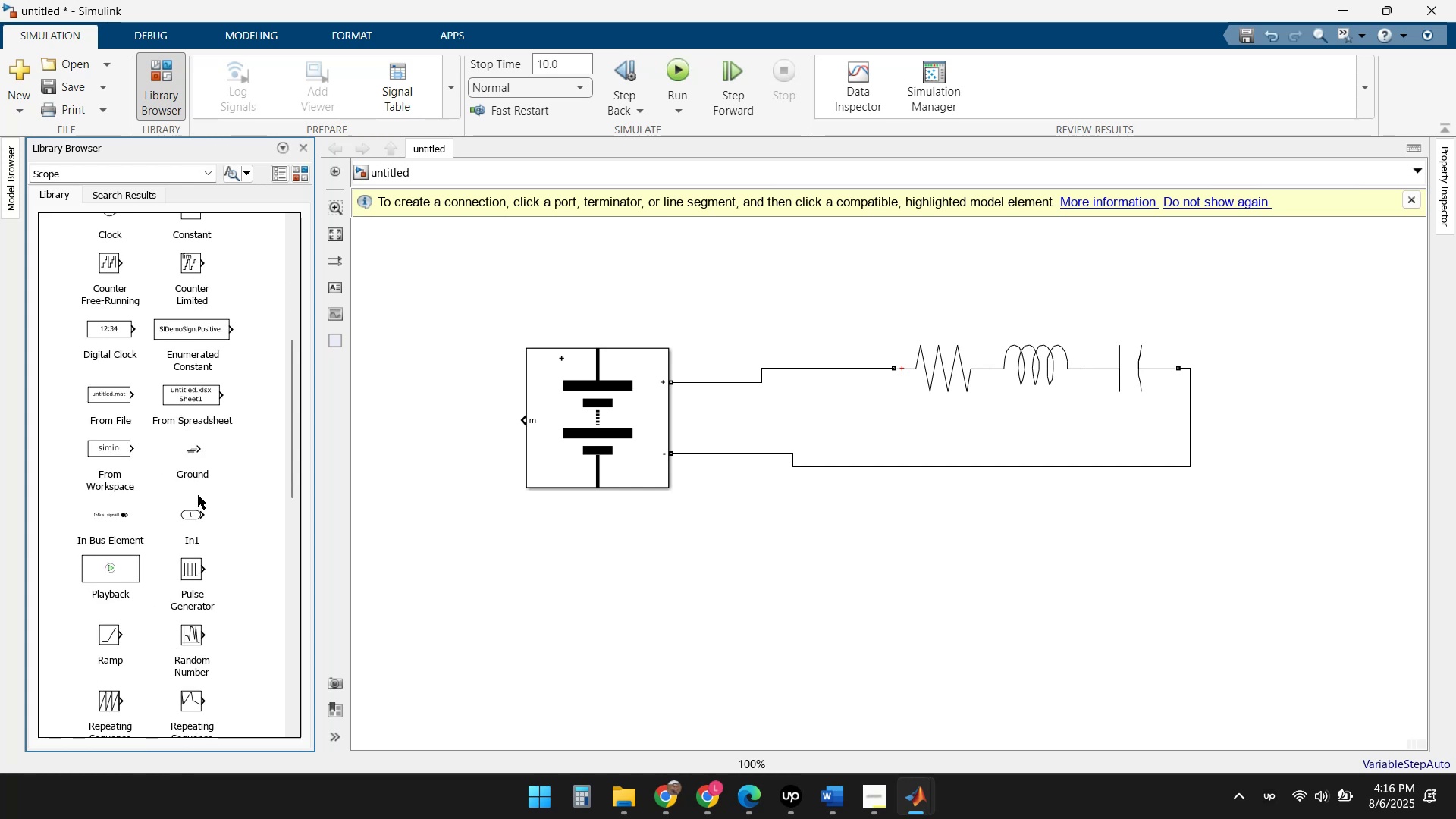 
scroll: coordinate [193, 498], scroll_direction: up, amount: 8.0
 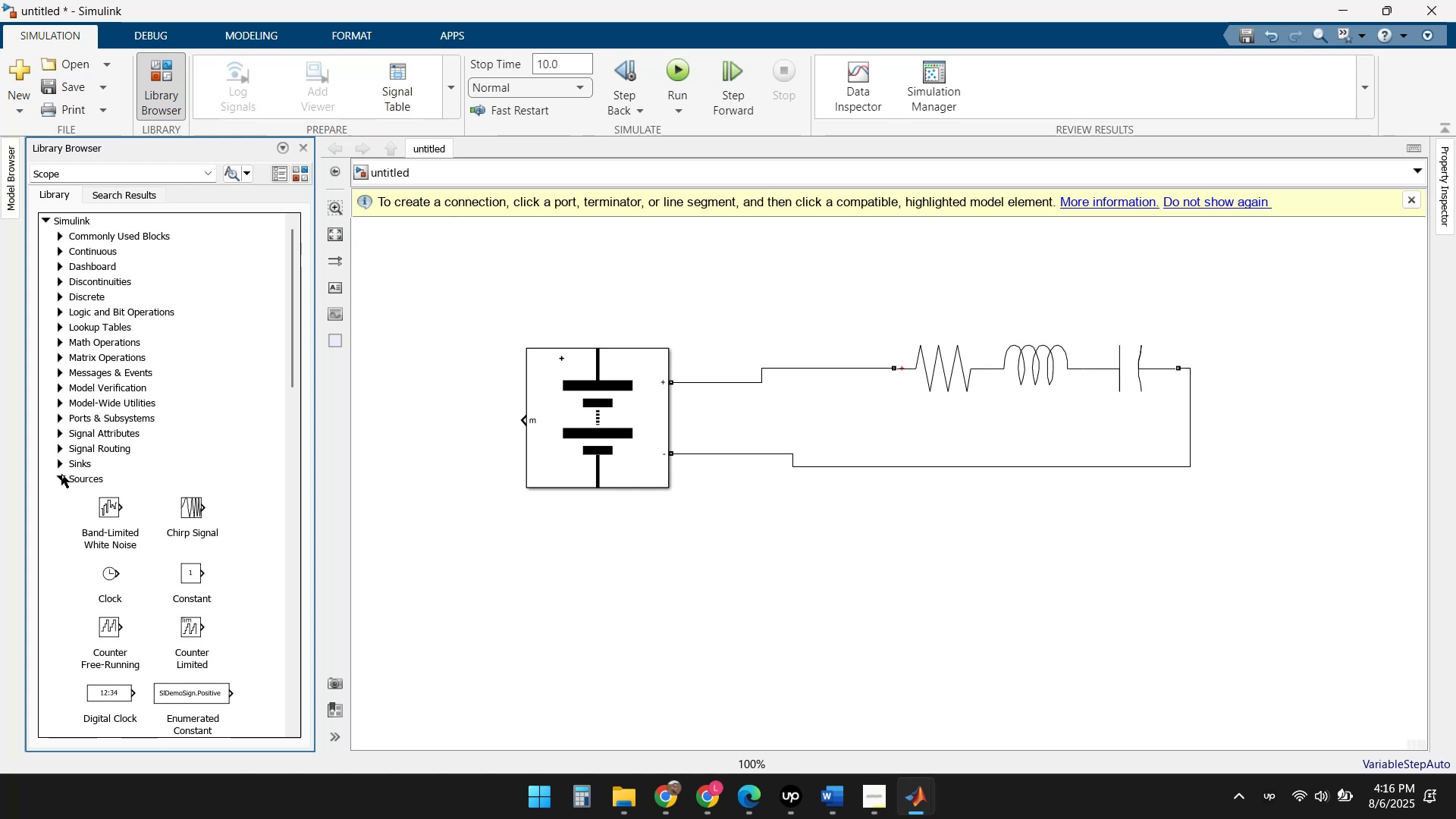 
left_click([61, 479])
 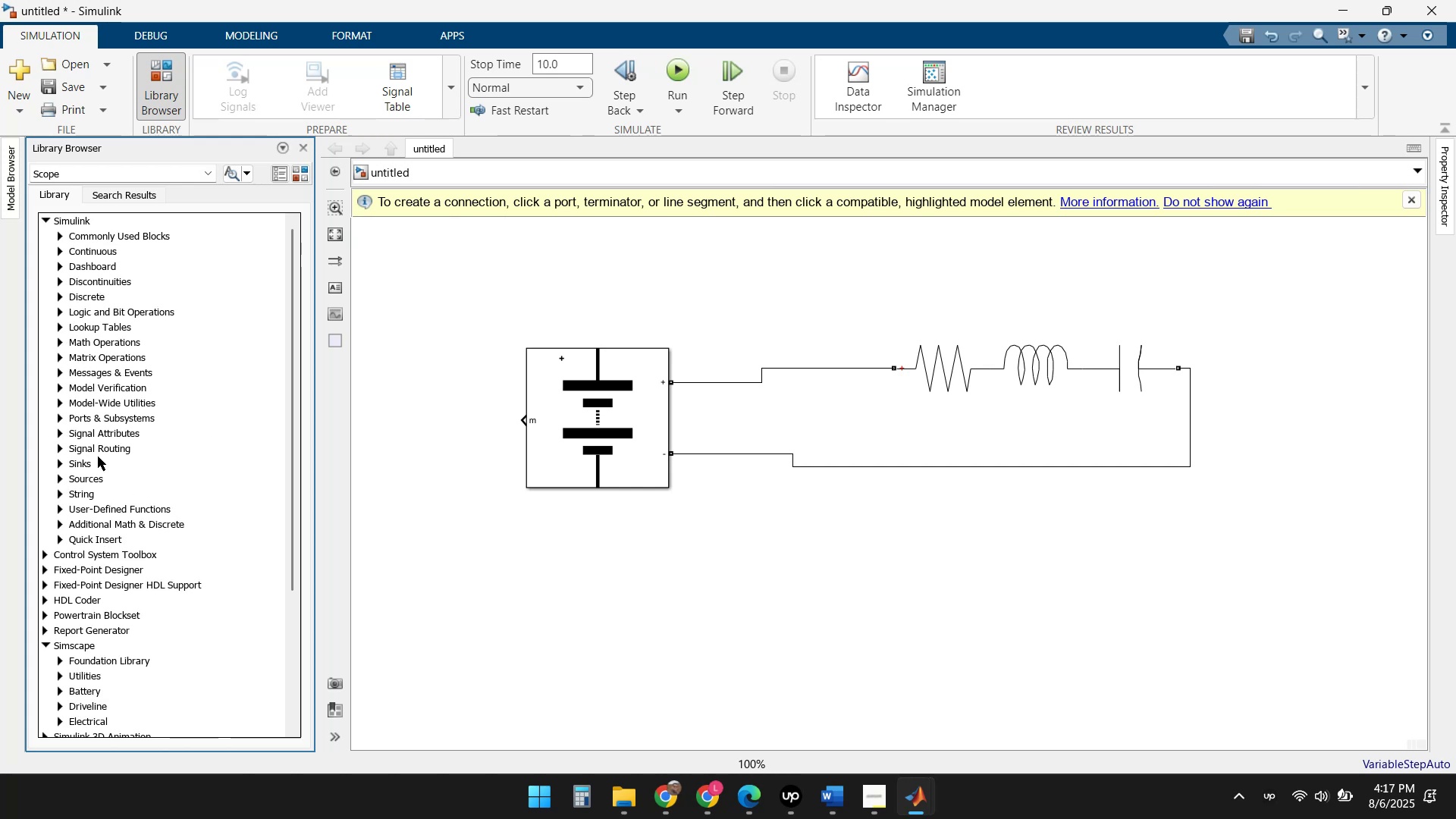 
scroll: coordinate [107, 451], scroll_direction: up, amount: 2.0
 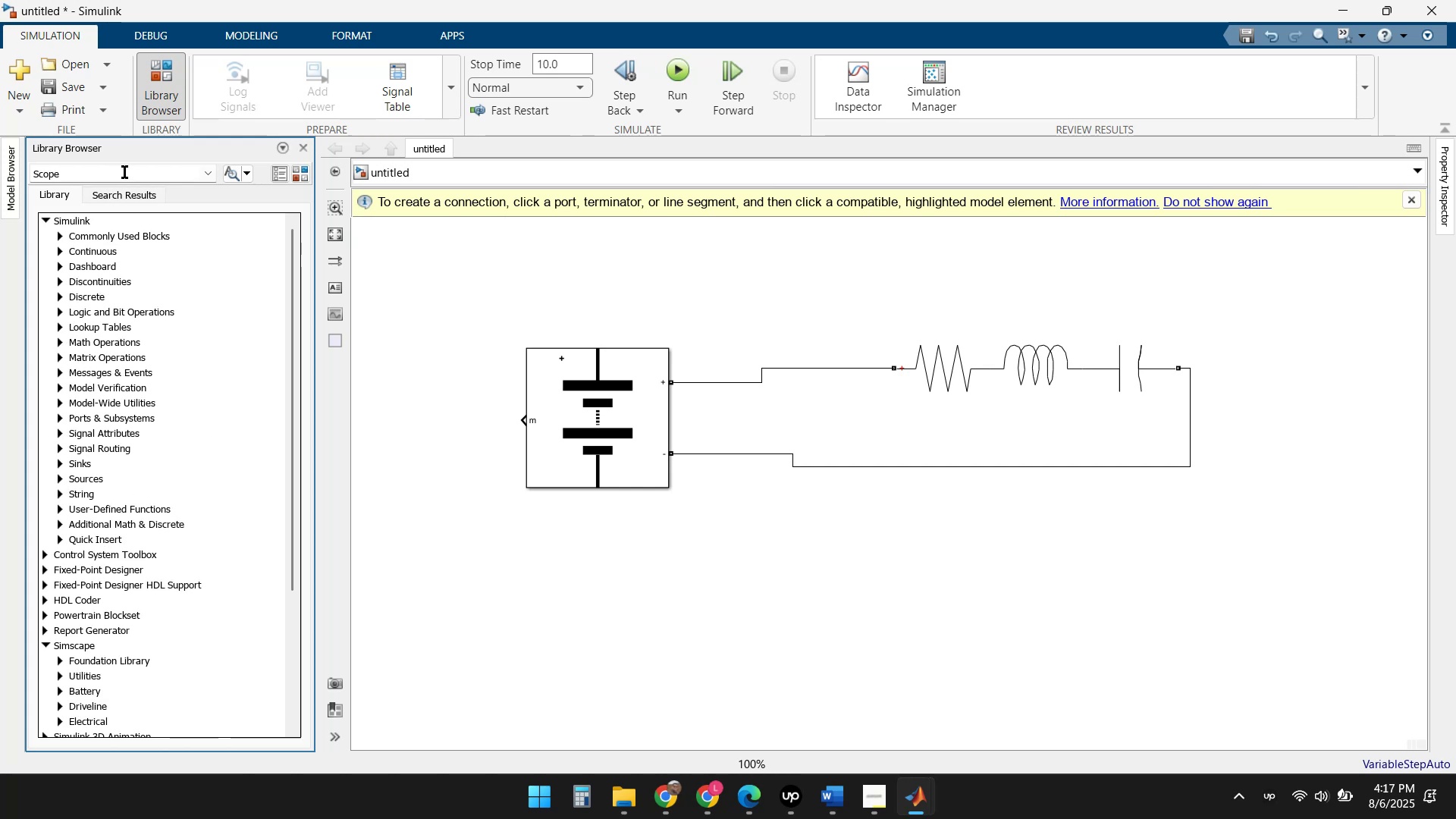 
left_click([124, 172])
 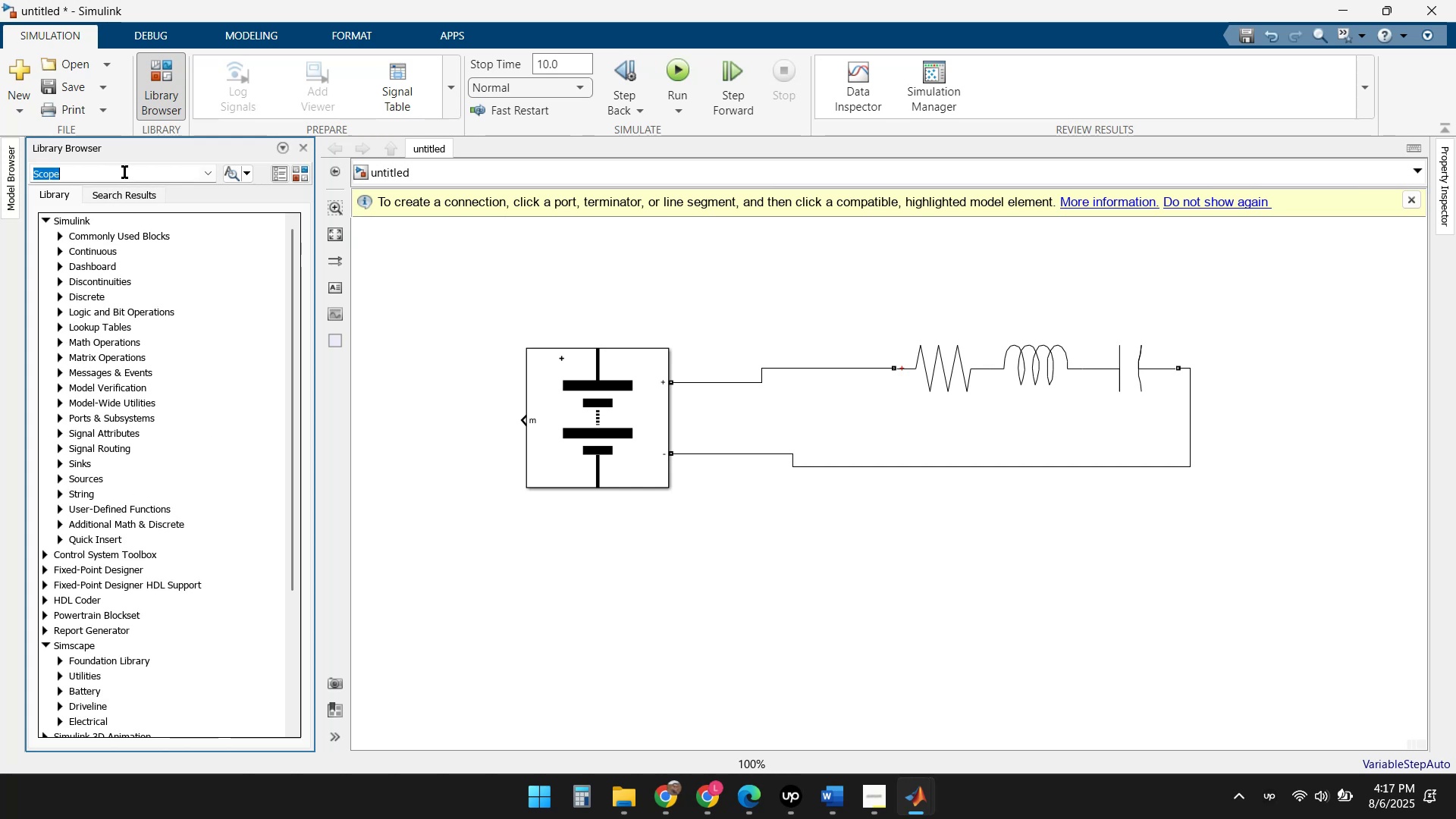 
key(Backspace)
key(Backspace)
type(PS )
 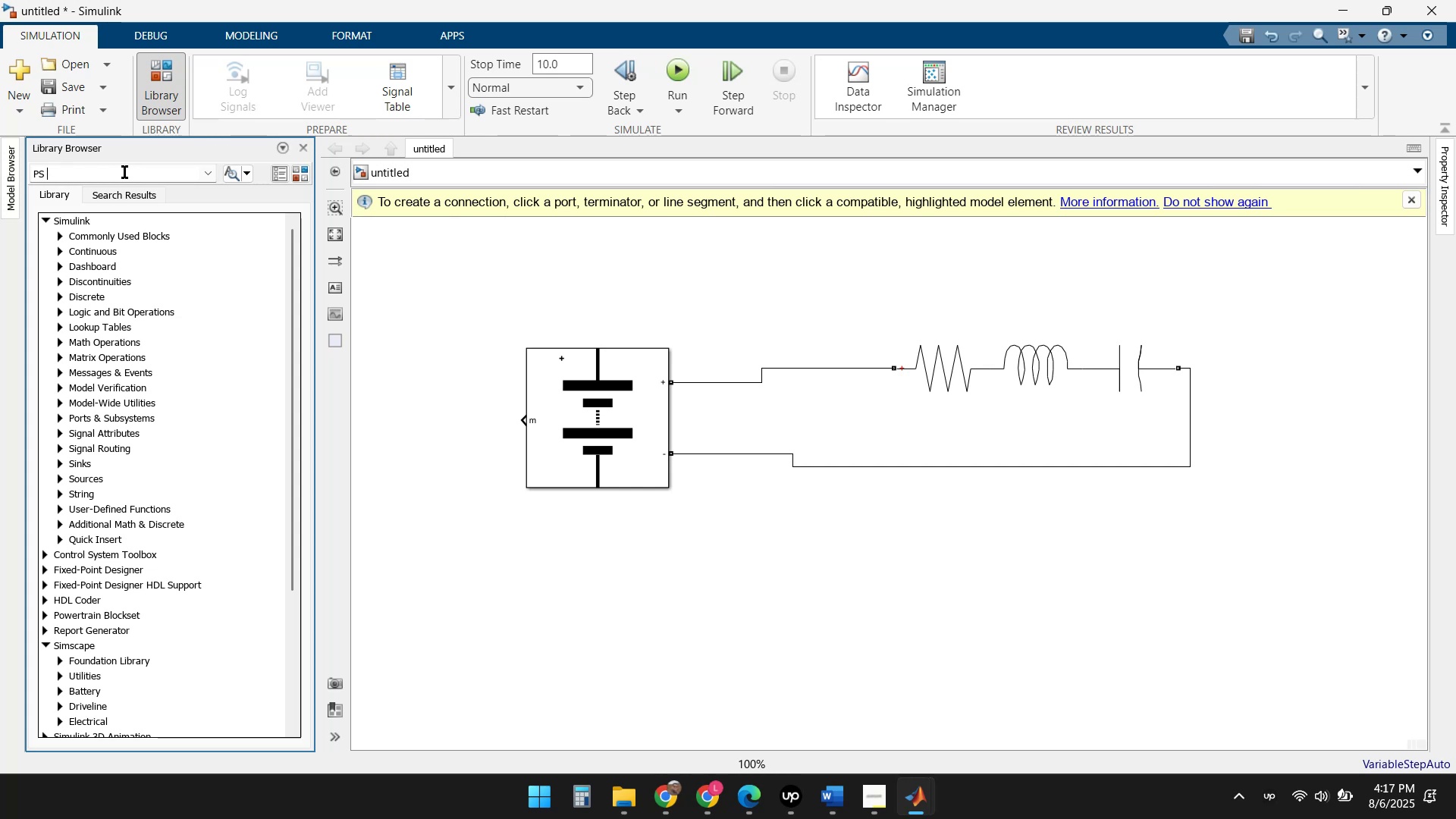 
scroll: coordinate [56, 273], scroll_direction: up, amount: 2.0
 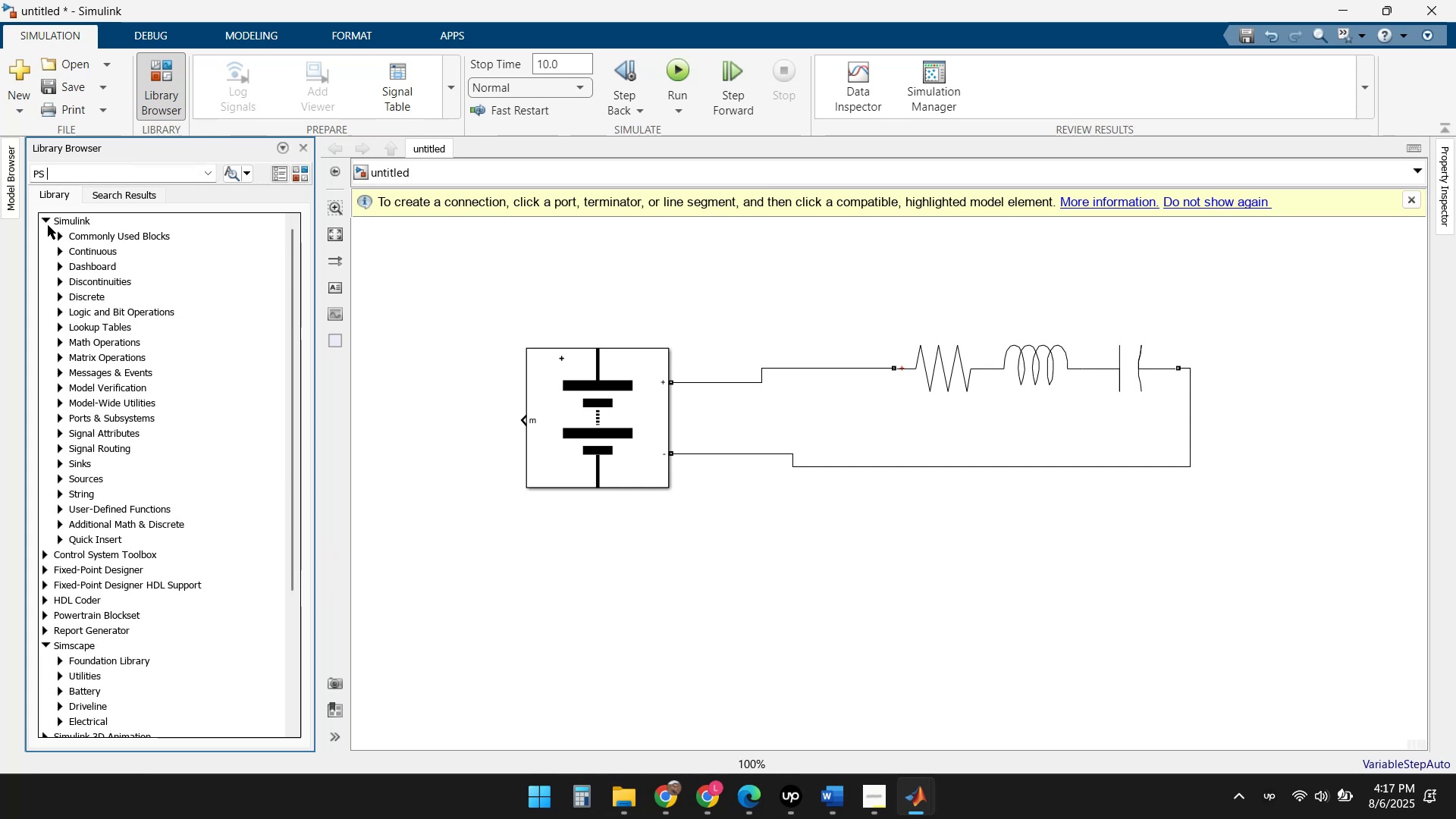 
left_click([46, 218])
 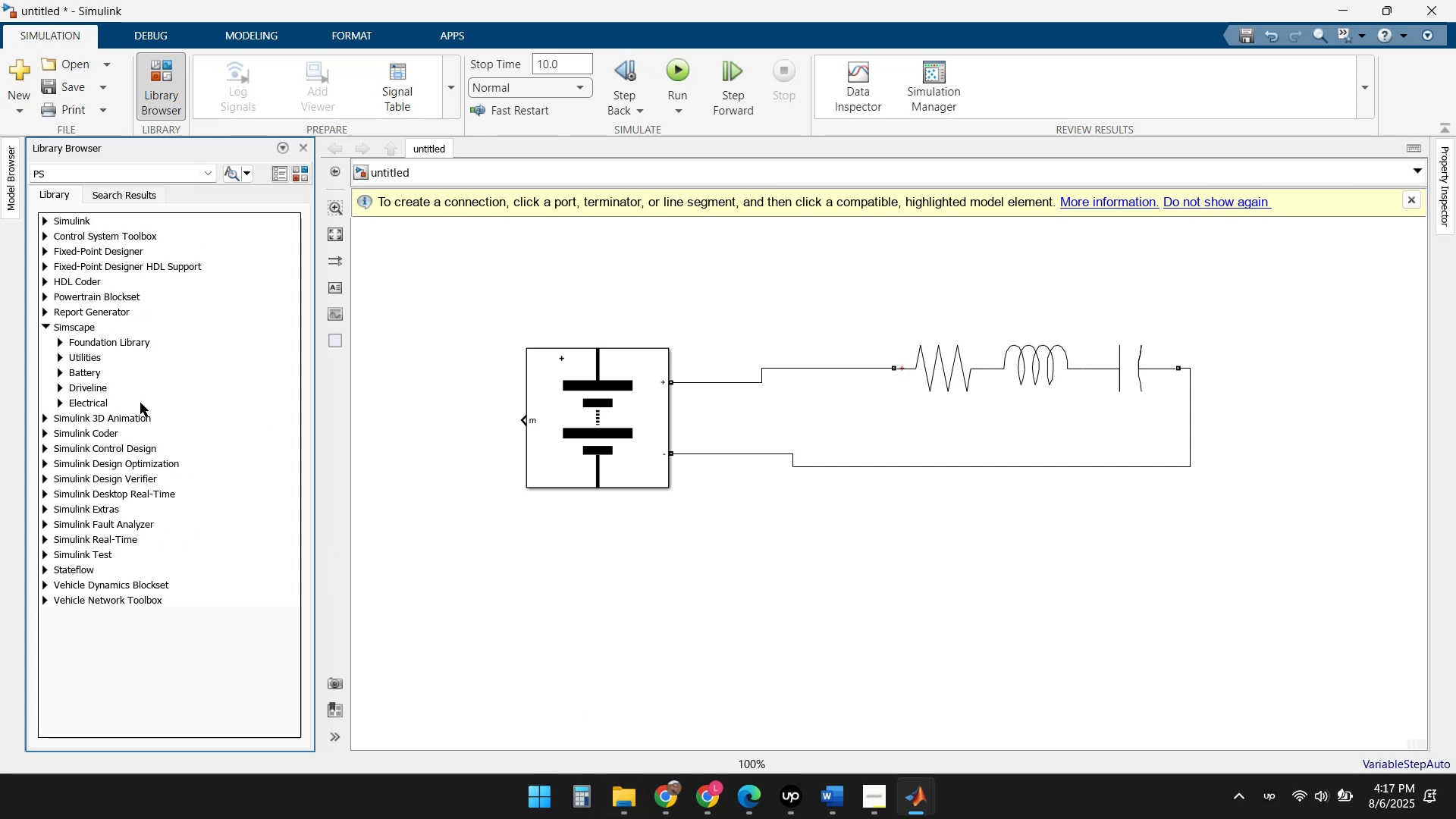 
left_click([61, 370])
 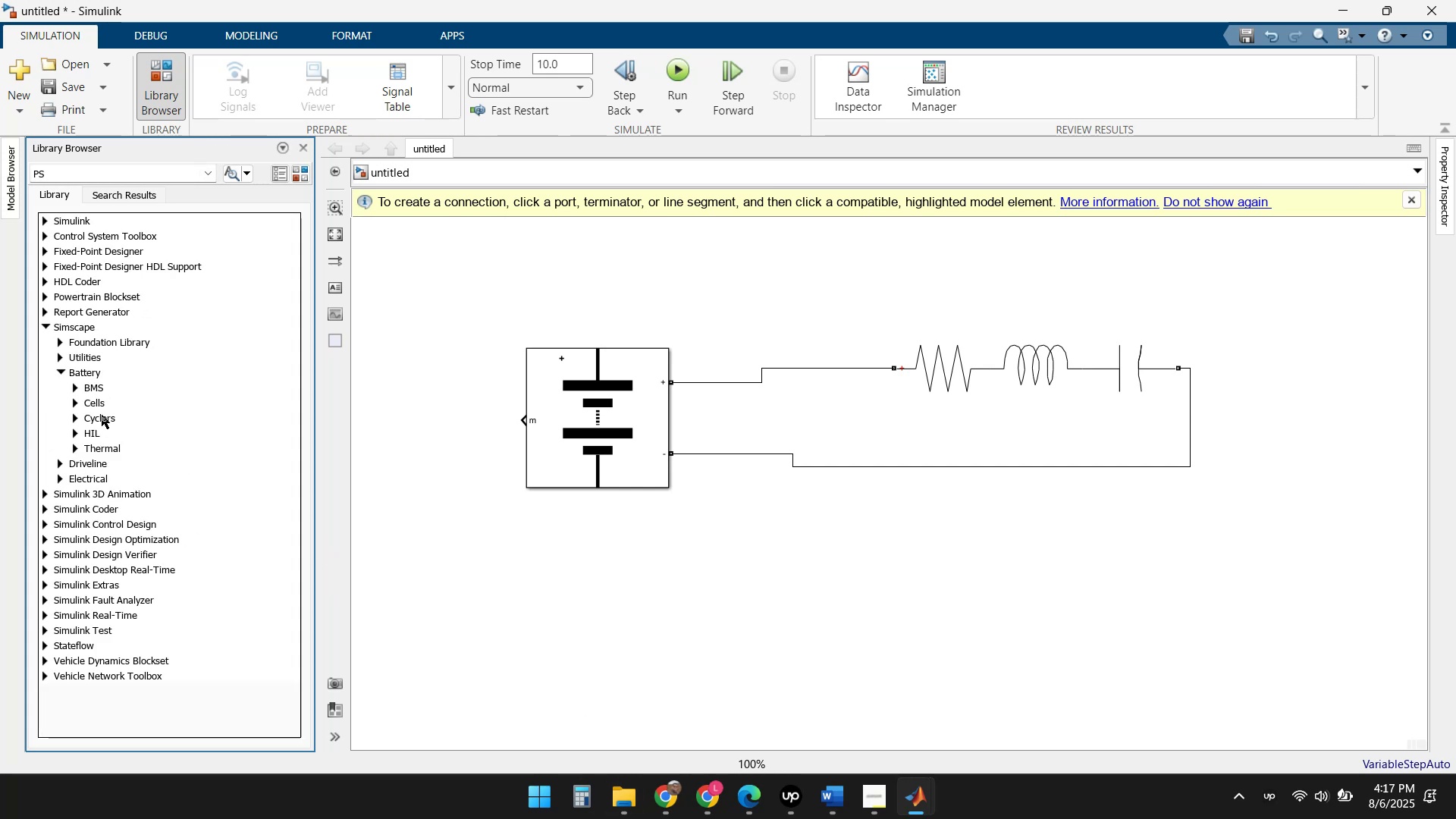 
mouse_move([82, 390])
 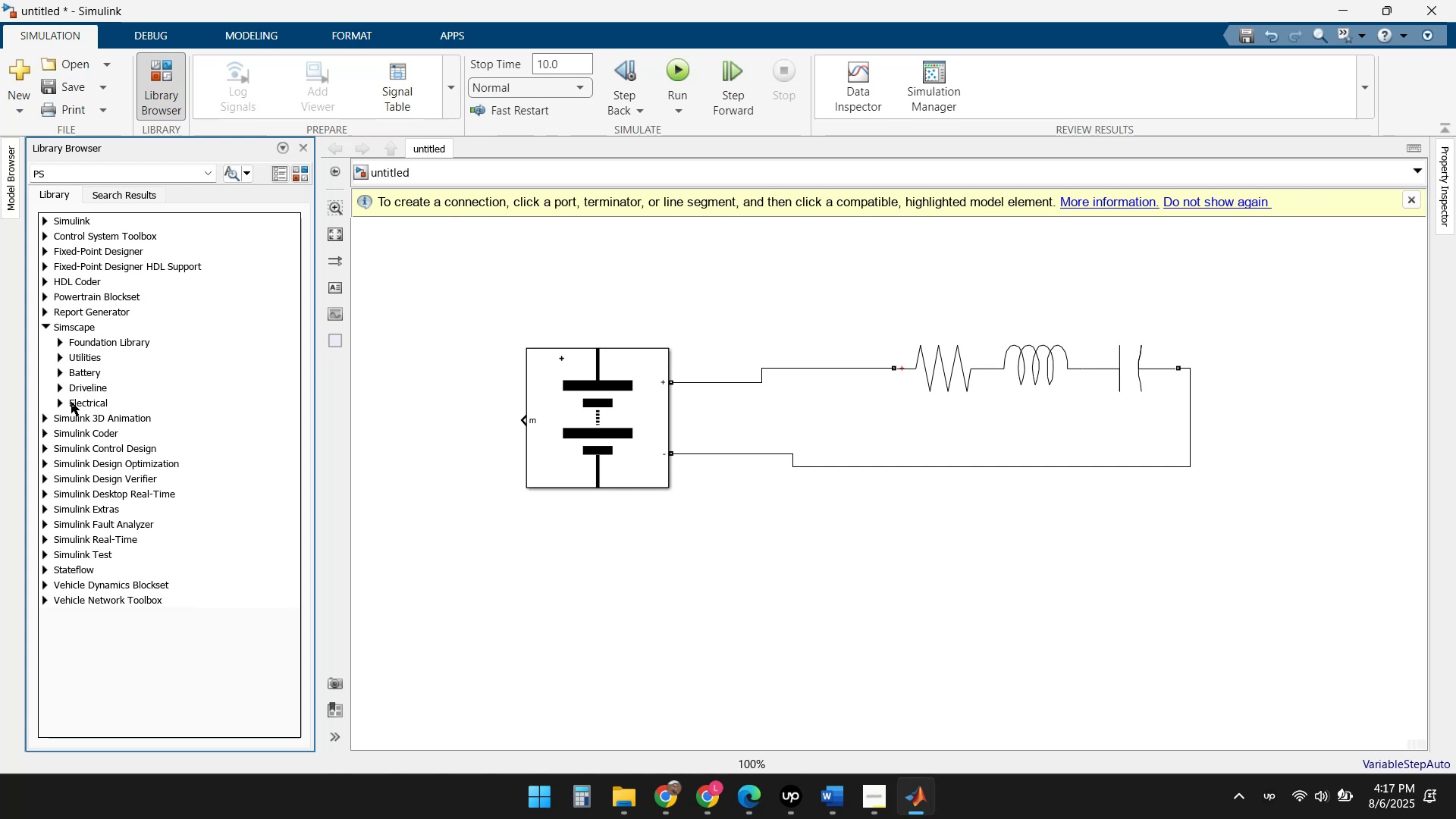 
left_click([59, 402])
 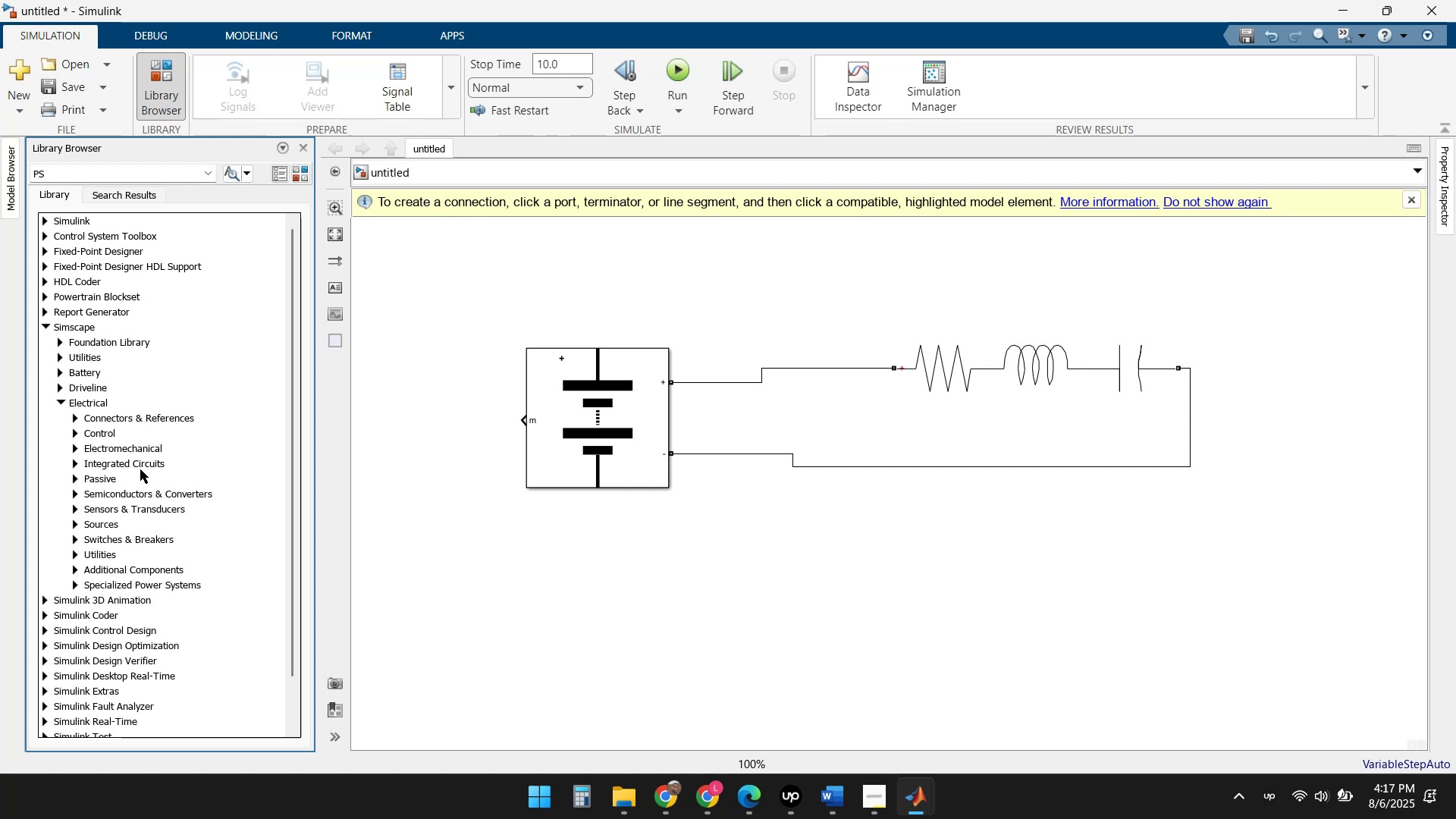 
left_click([75, 463])
 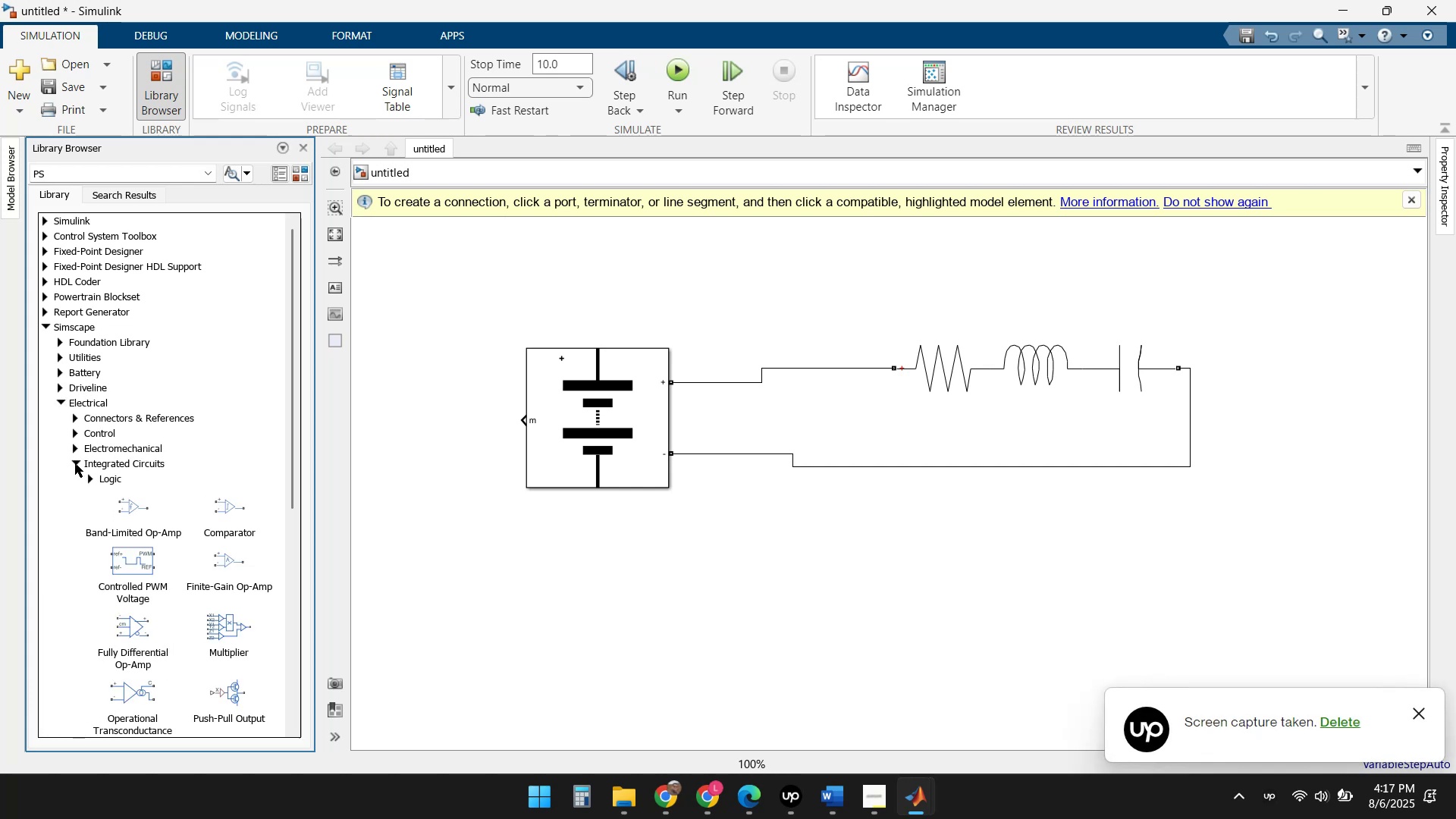 
left_click([75, 463])
 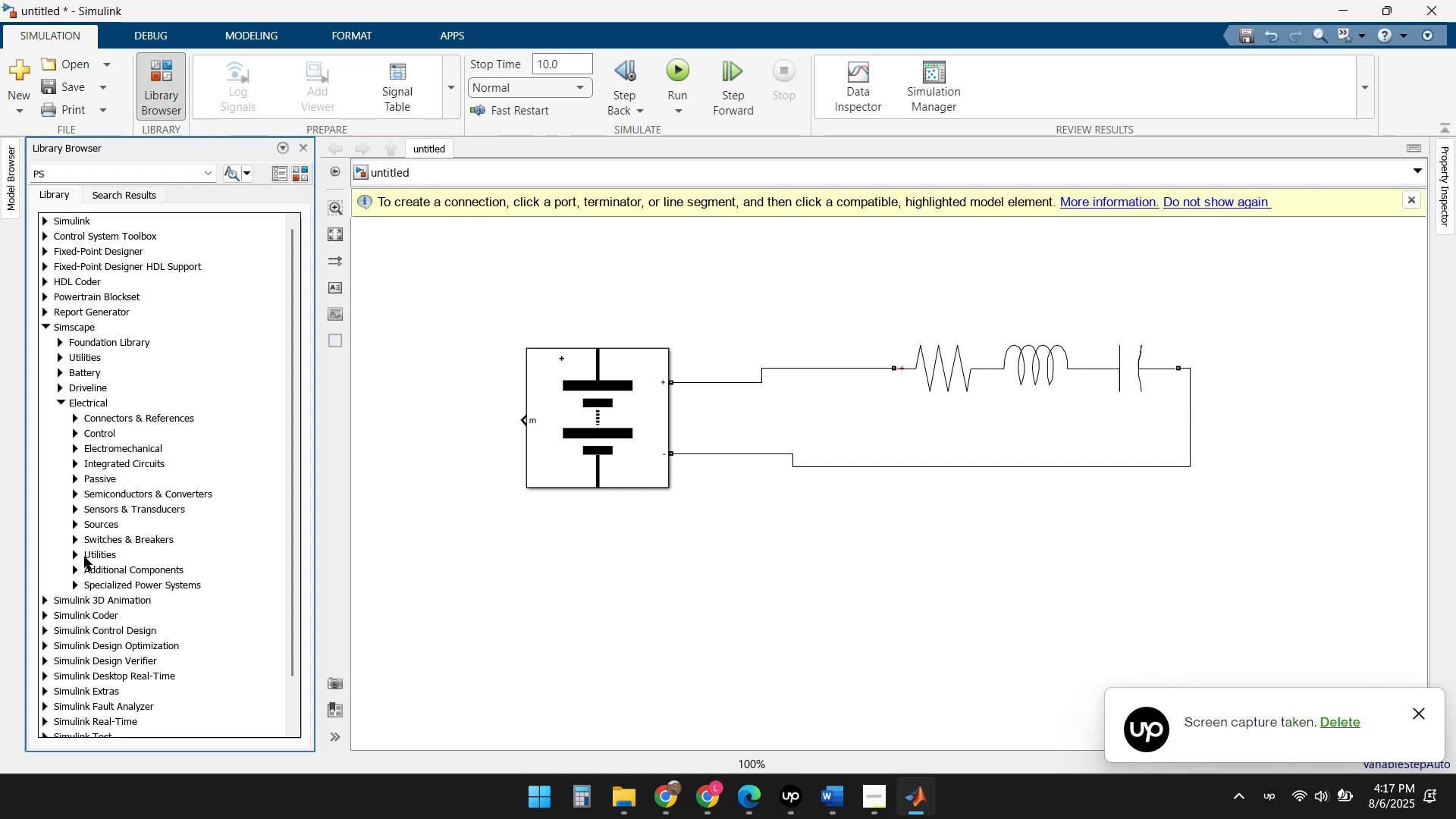 
wait(5.69)
 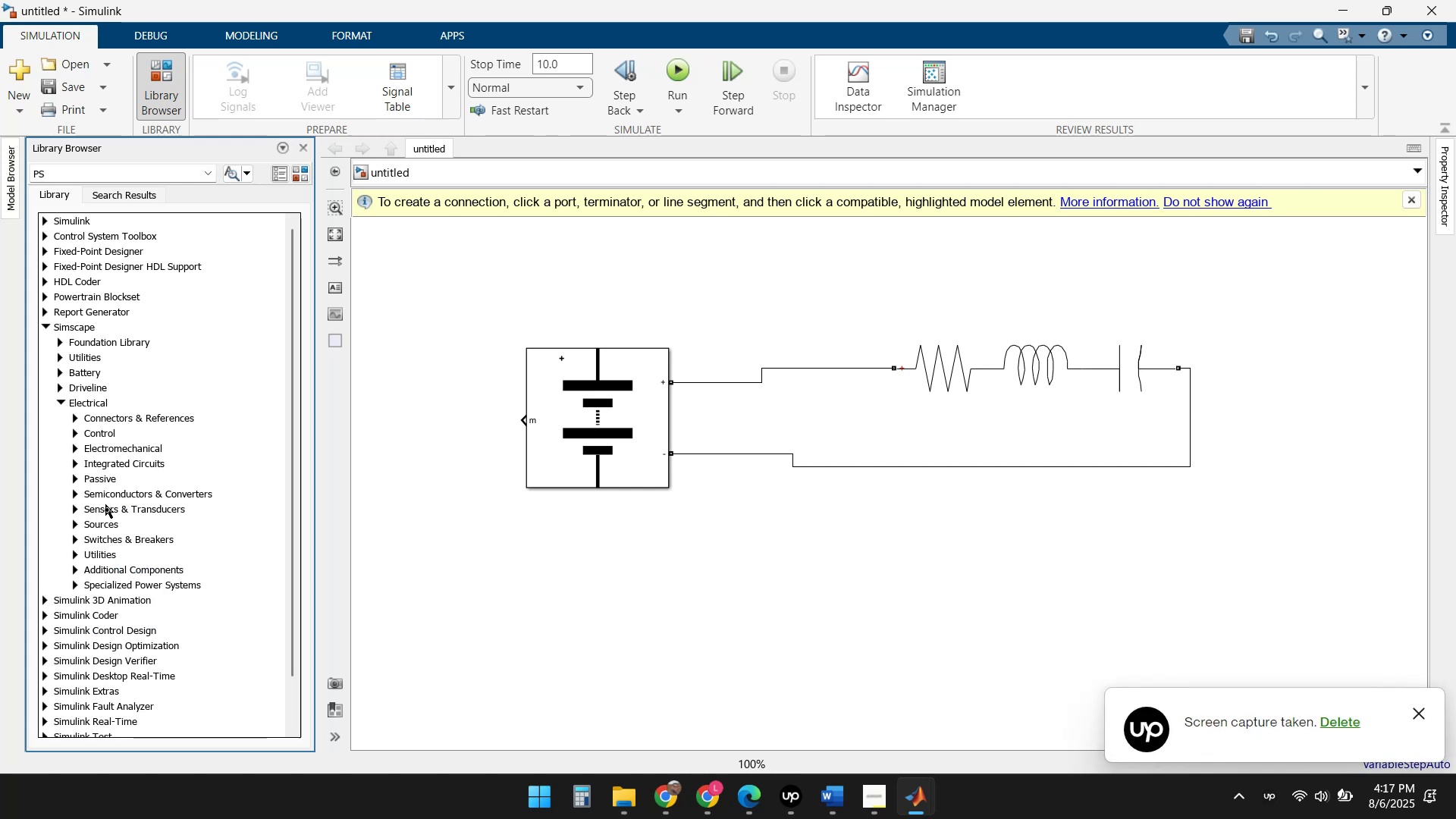 
left_click([76, 556])
 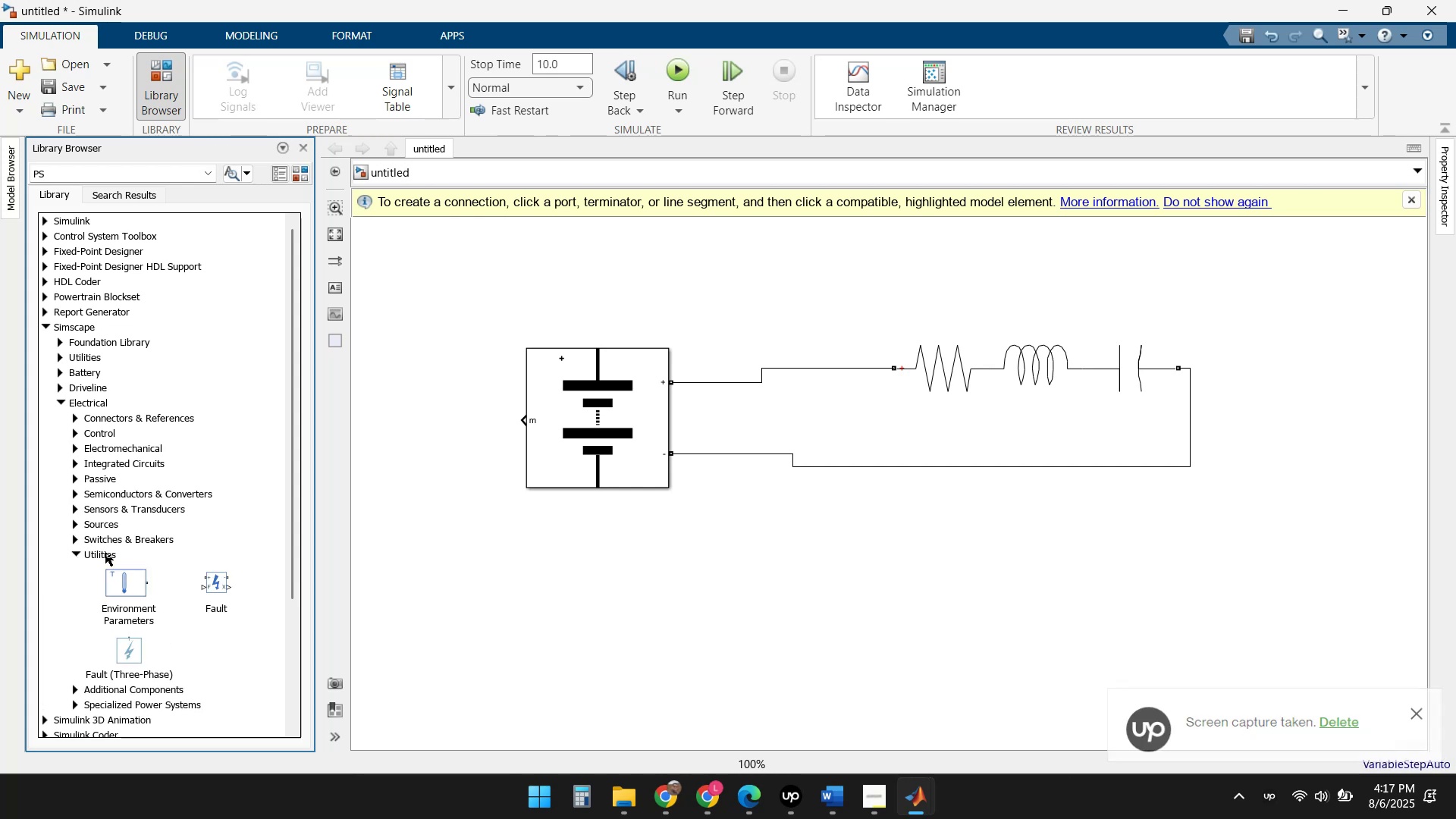 
scroll: coordinate [120, 544], scroll_direction: down, amount: 2.0
 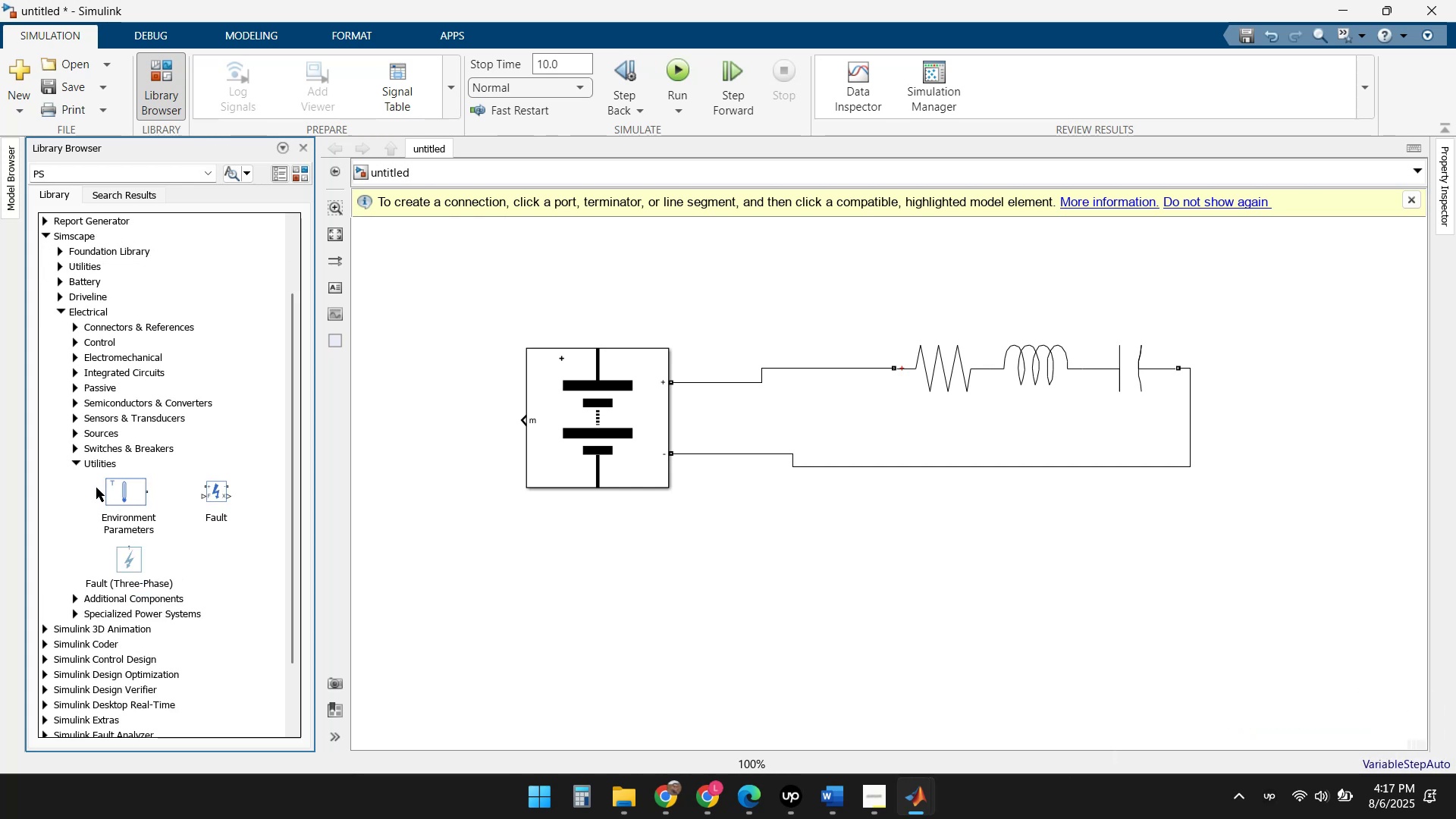 
left_click([77, 462])
 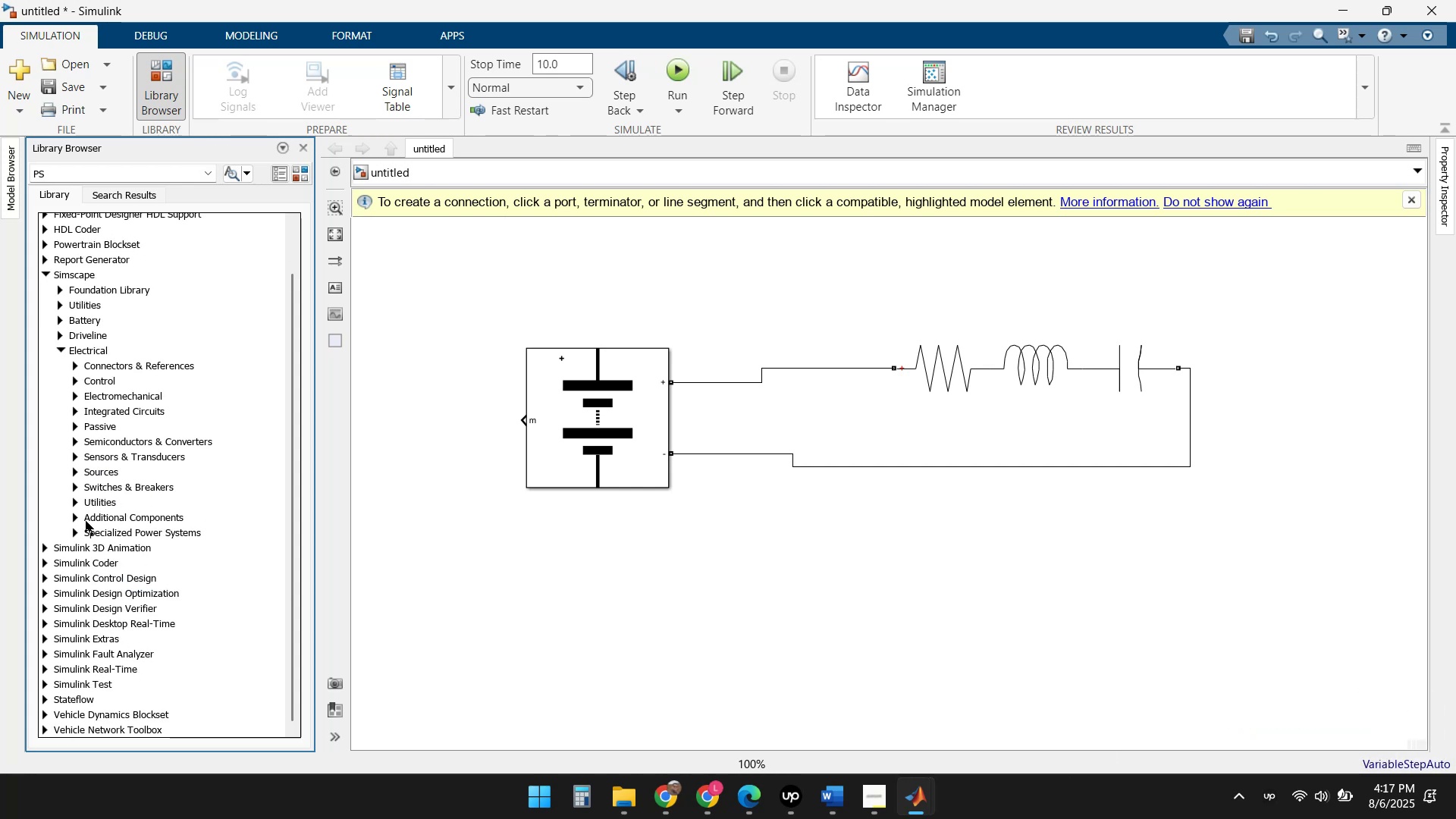 
left_click([76, 517])
 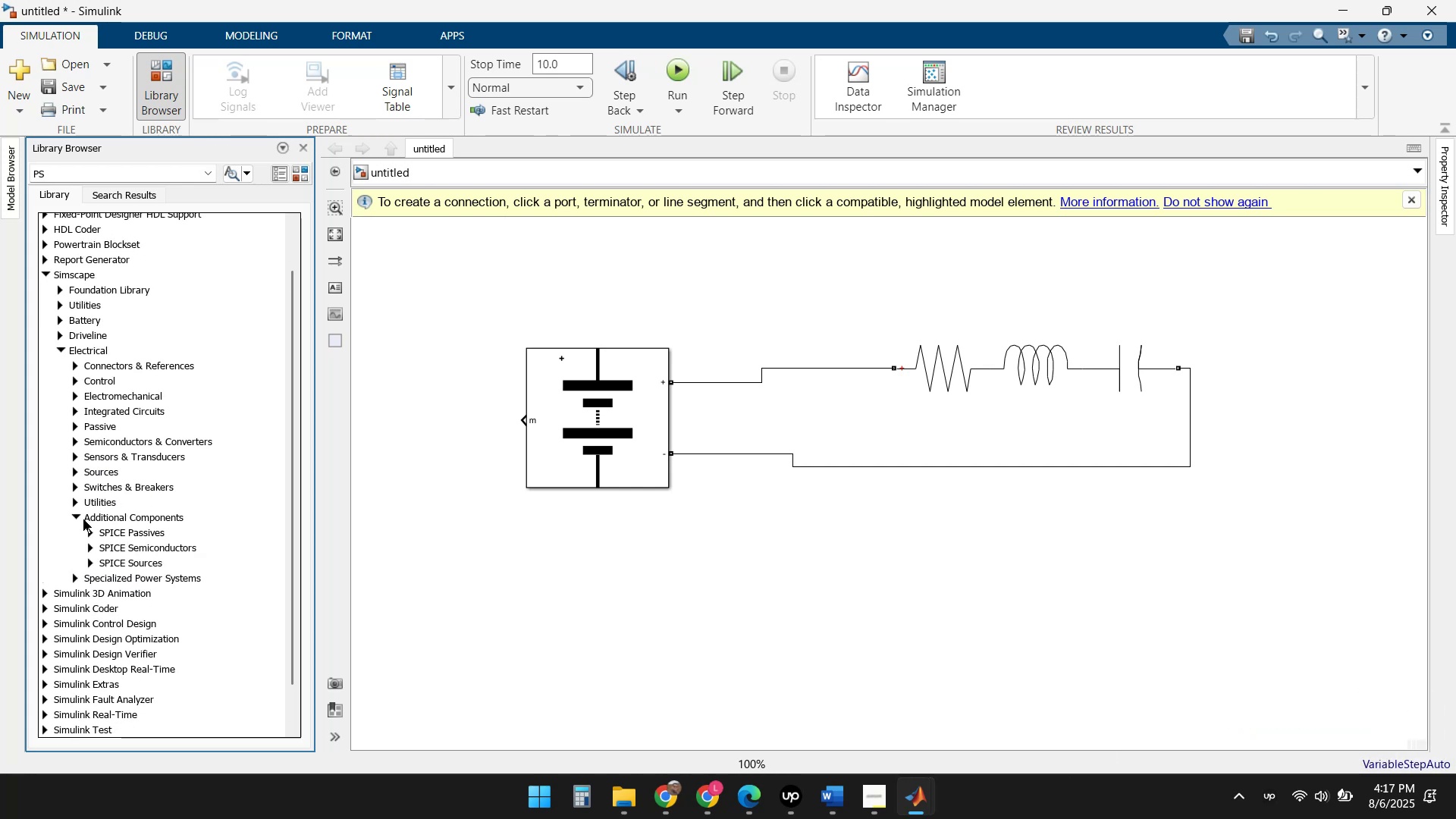 
scroll: coordinate [88, 523], scroll_direction: down, amount: 1.0
 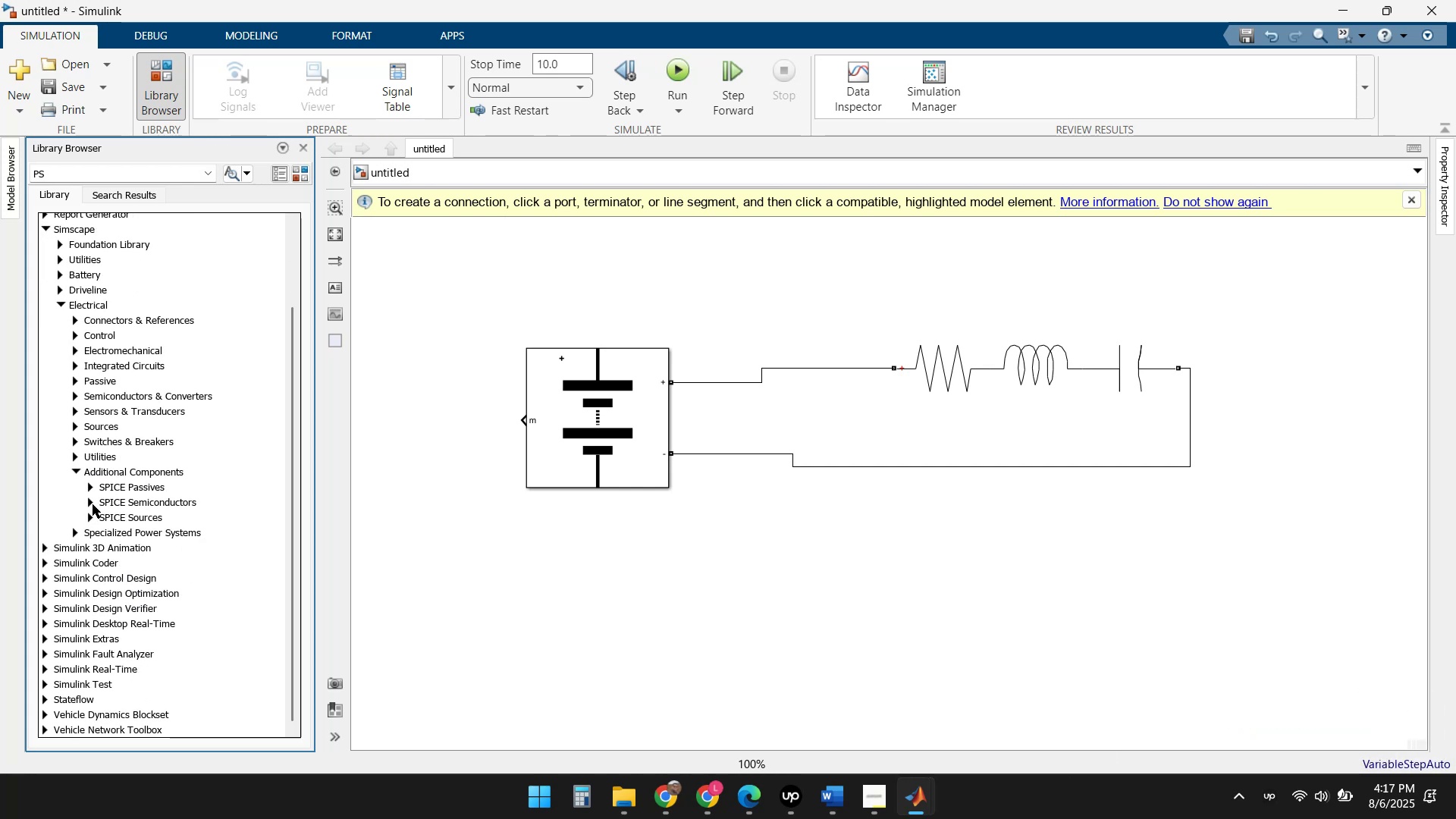 
left_click([76, 470])
 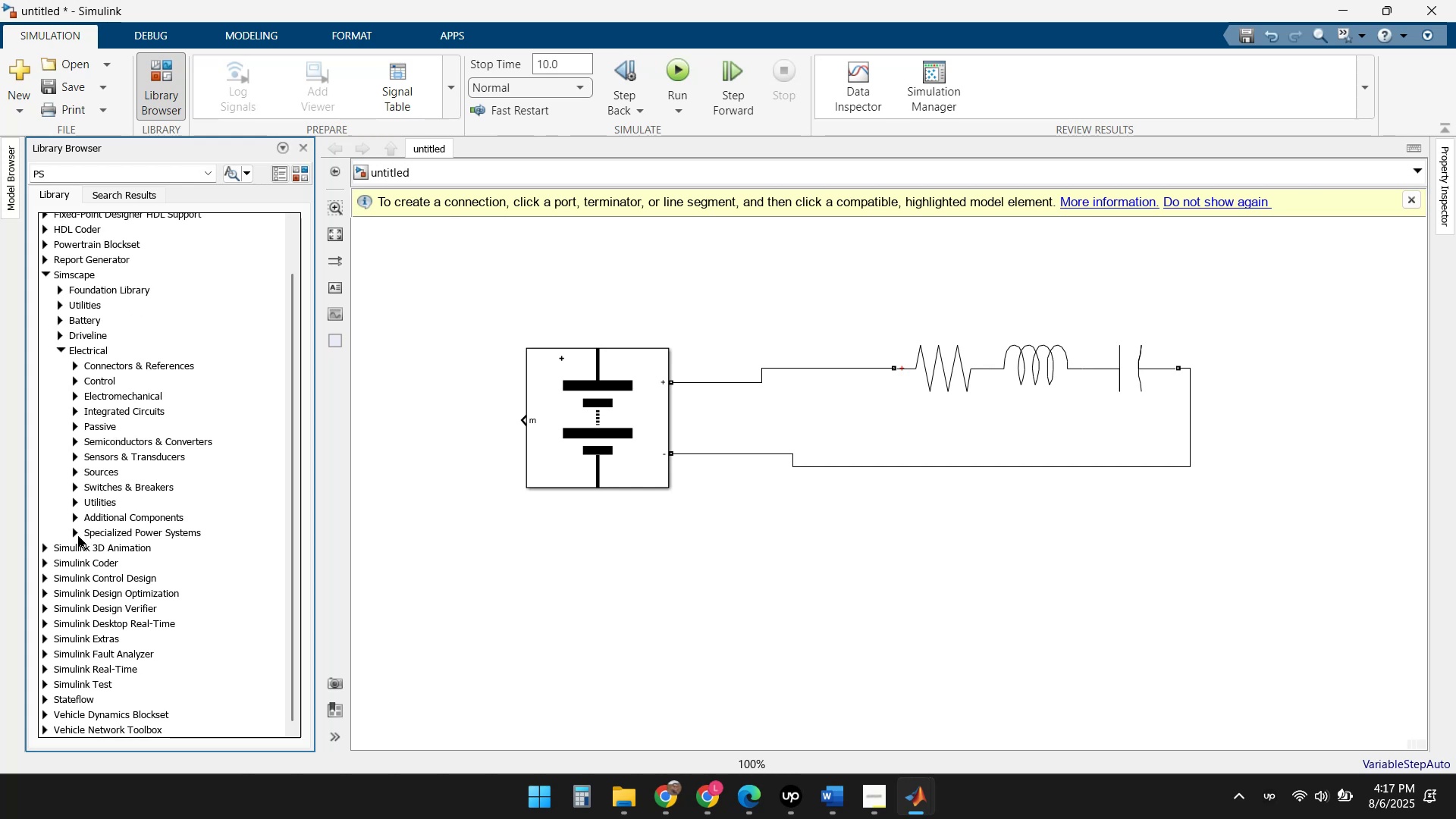 
left_click([74, 534])
 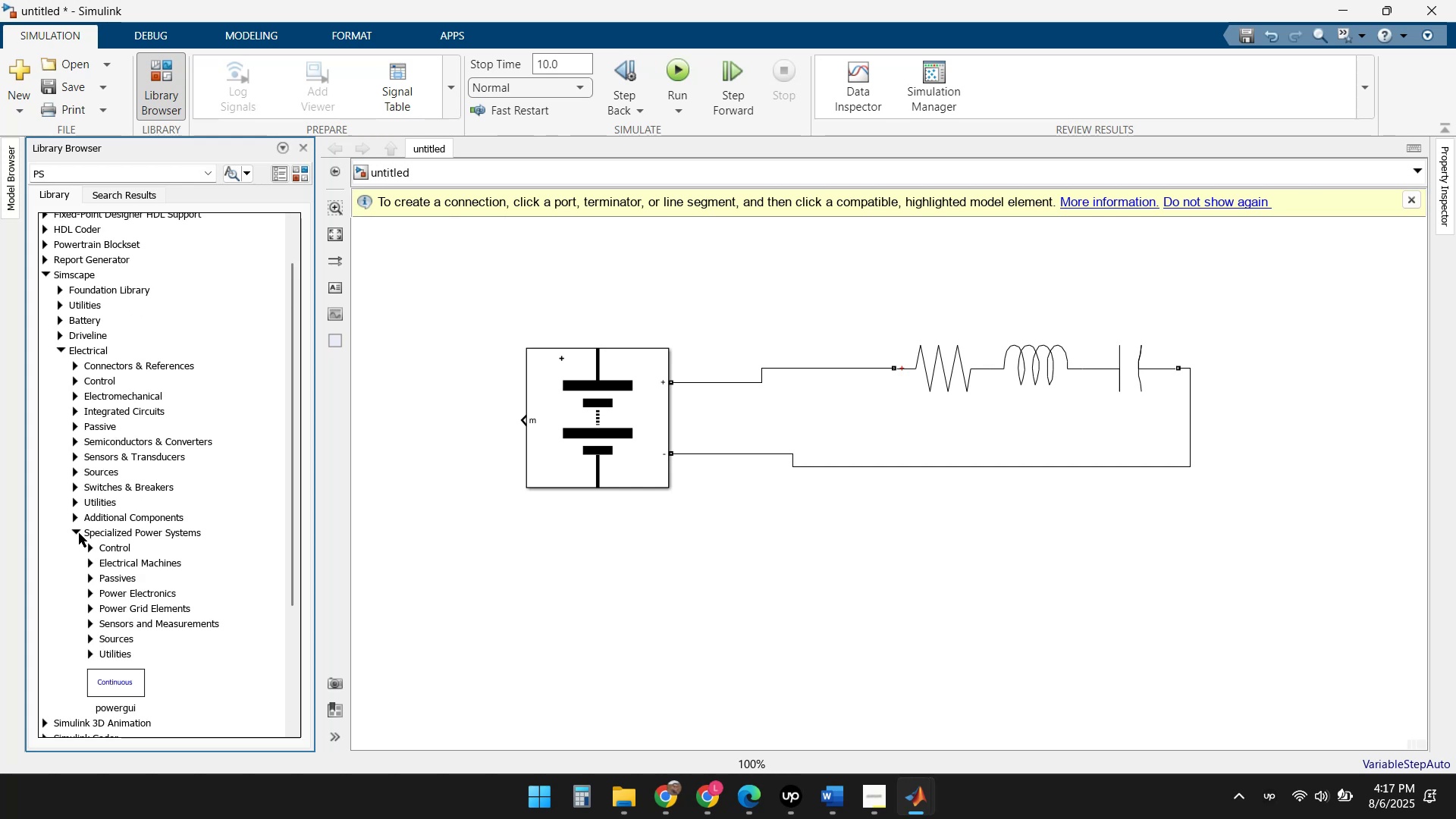 
scroll: coordinate [124, 531], scroll_direction: down, amount: 3.0
 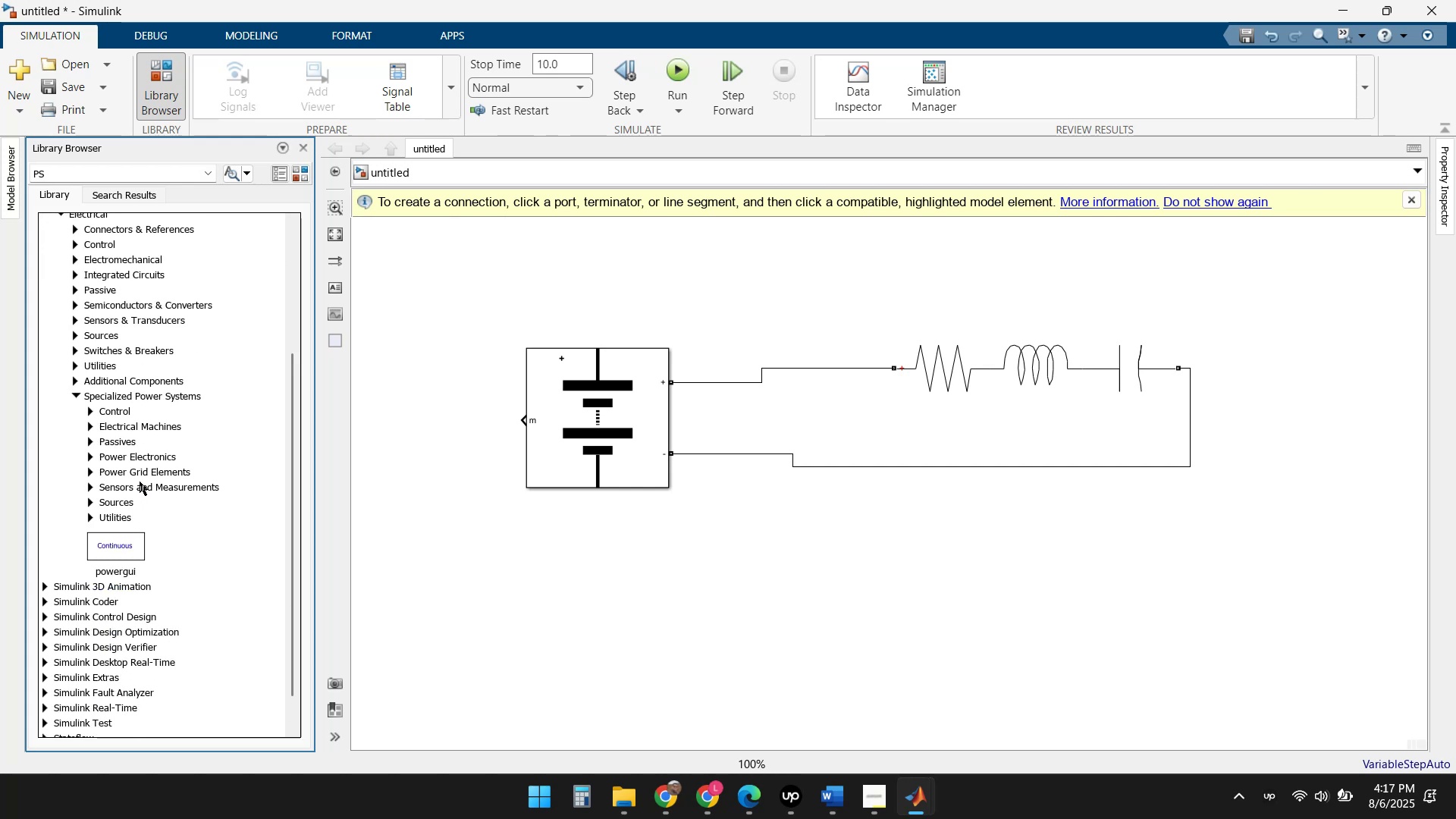 
left_click([91, 457])
 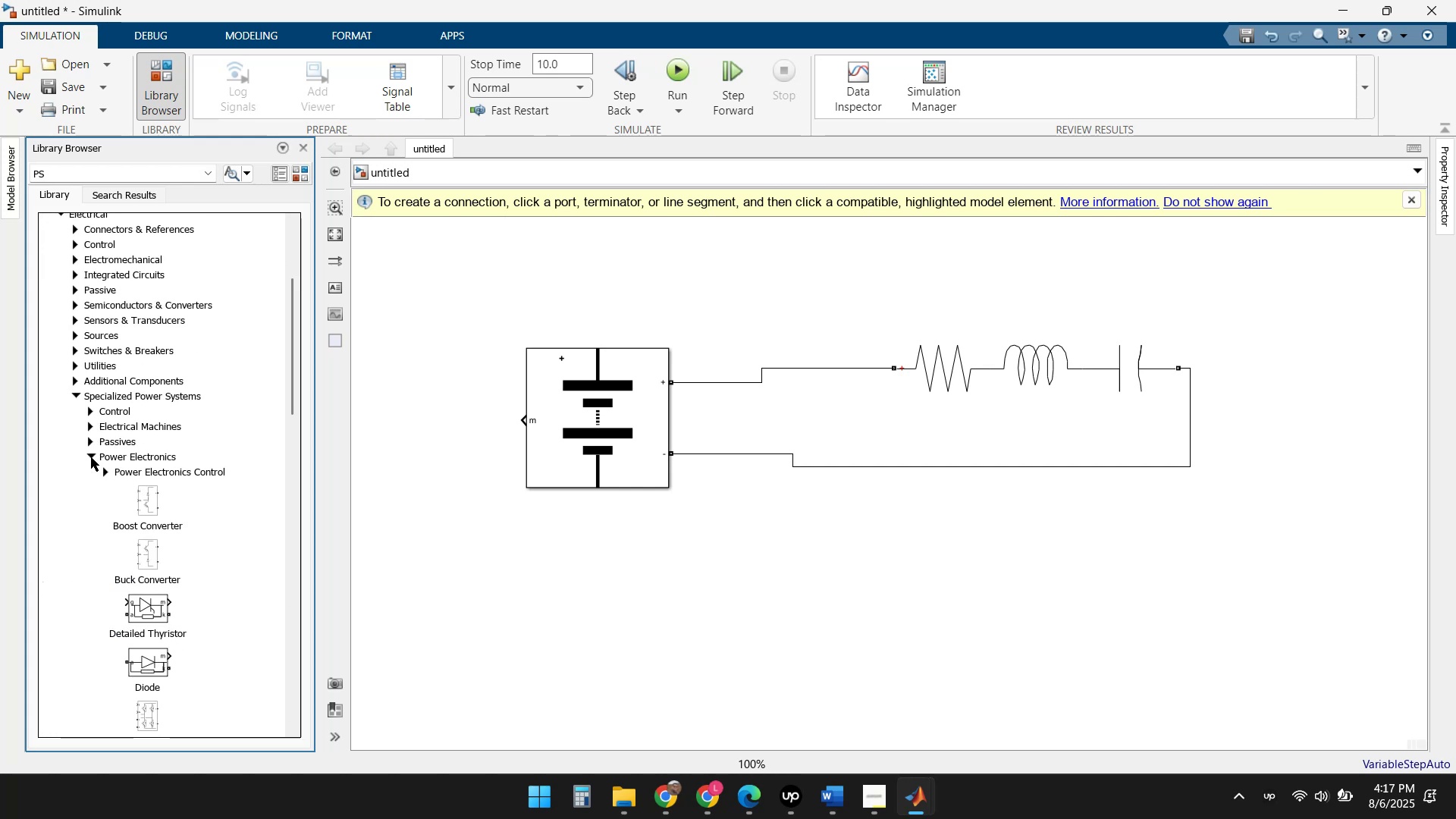 
left_click([91, 457])
 